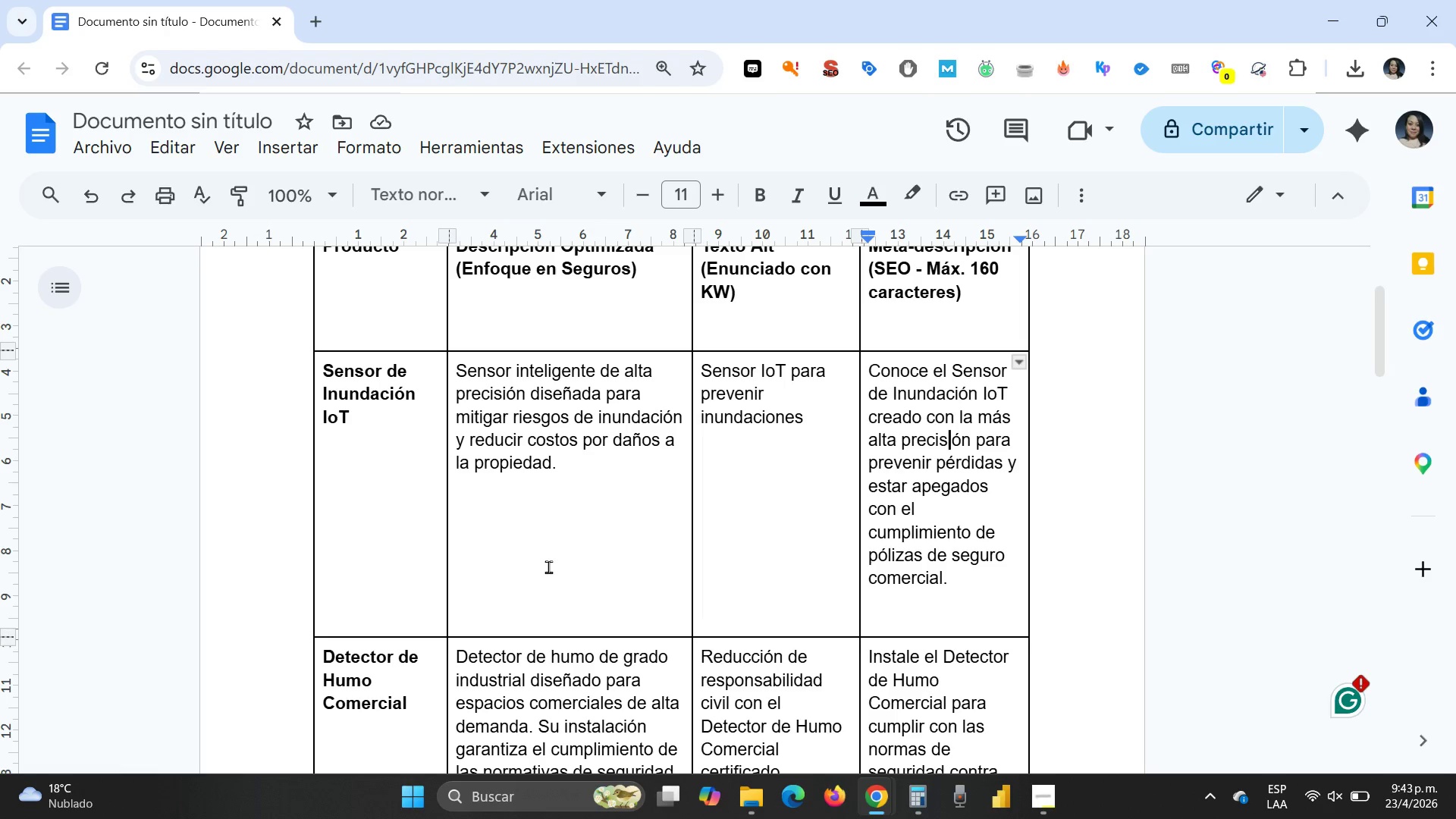 
scroll: coordinate [552, 563], scroll_direction: down, amount: 3.0
 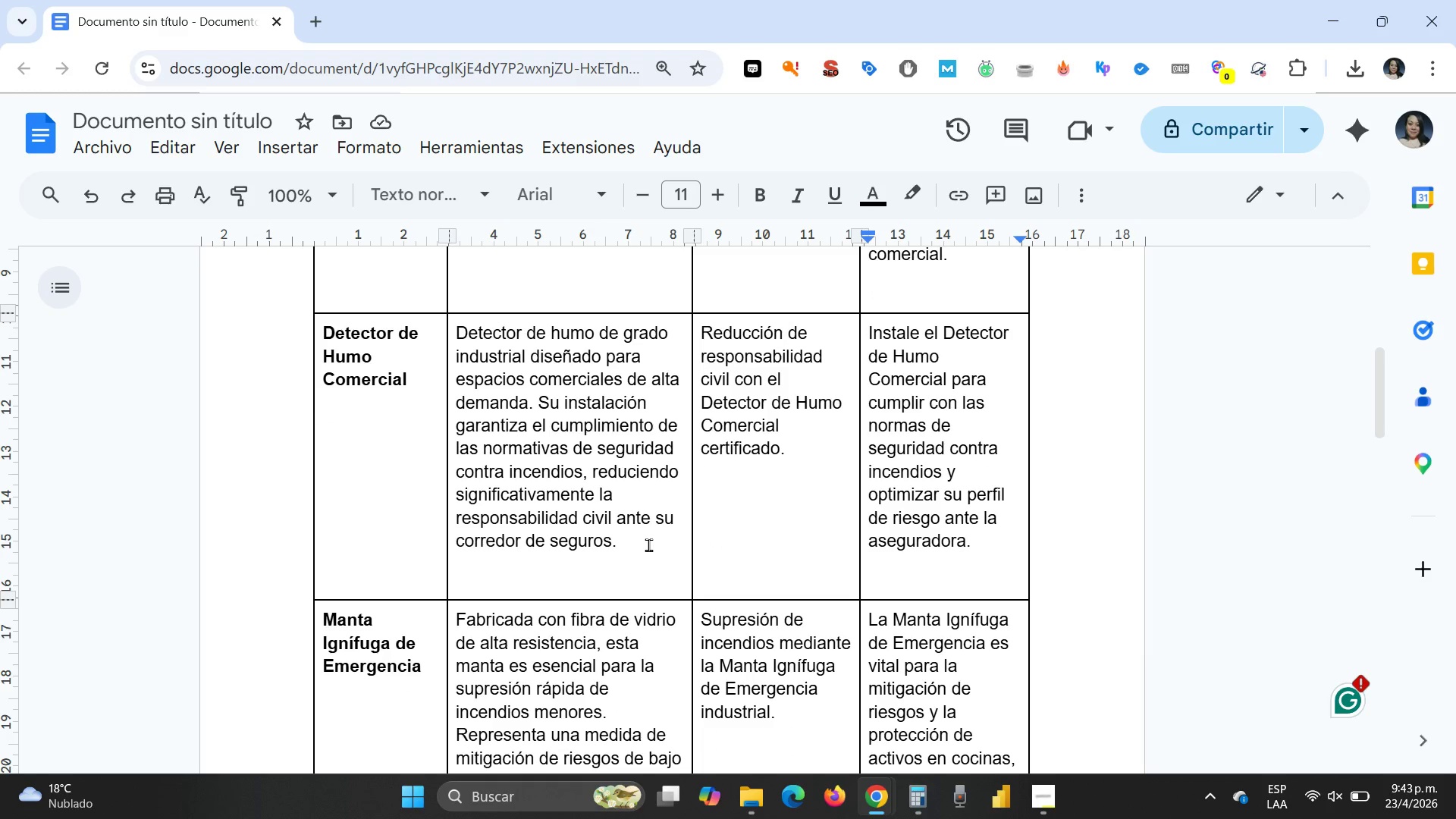 
left_click([648, 544])
 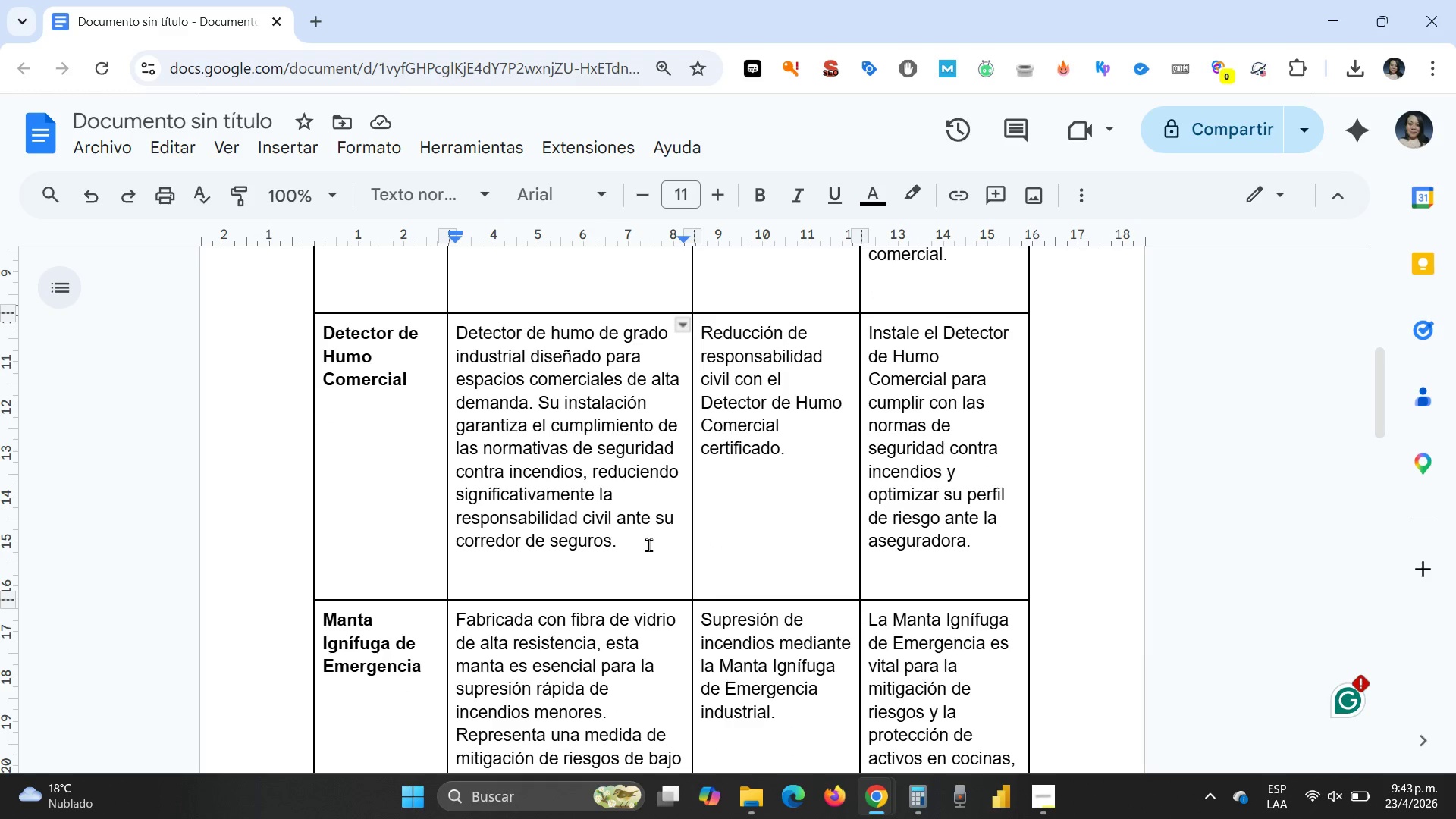 
key(Enter)
 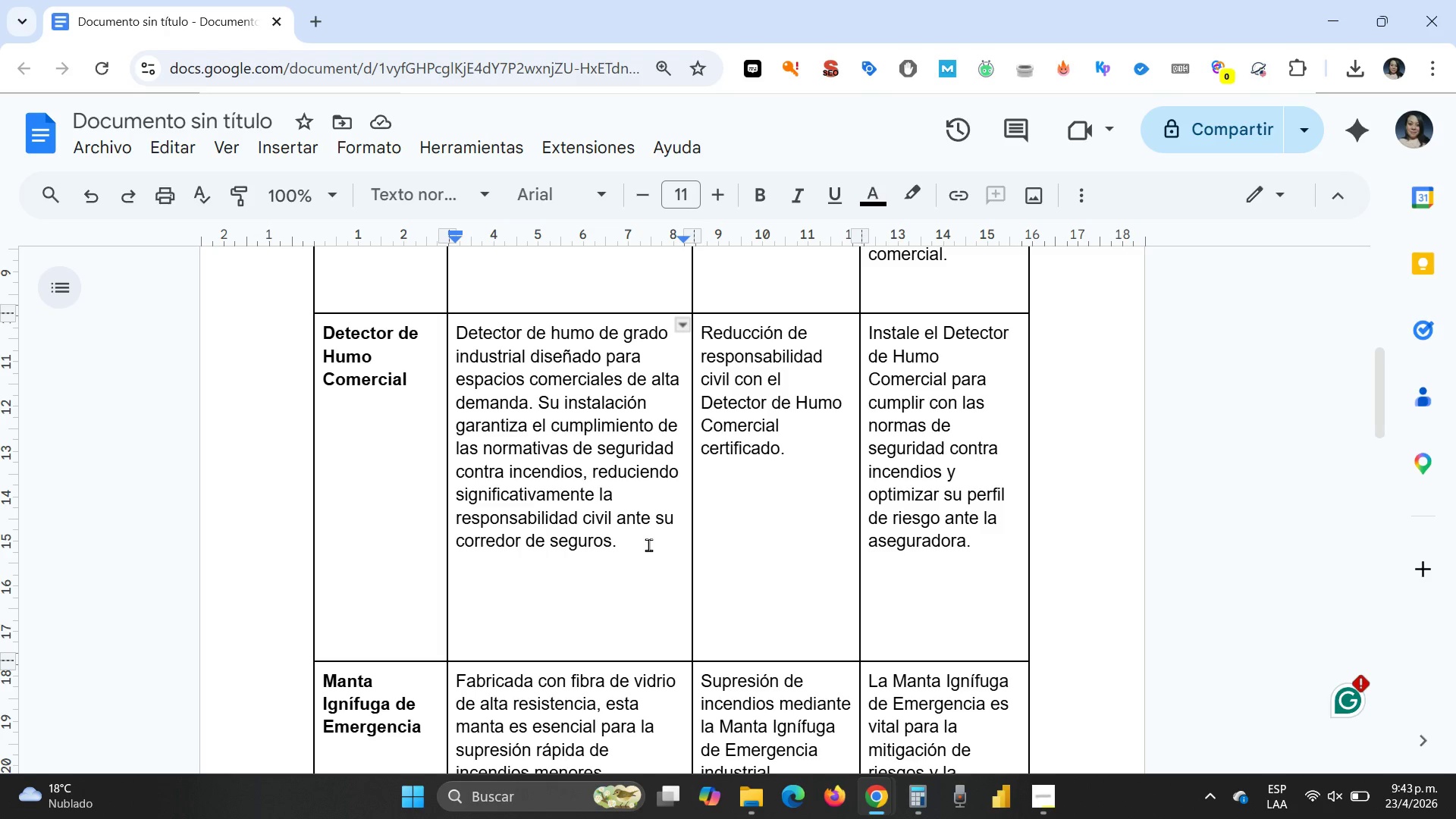 
wait(7.02)
 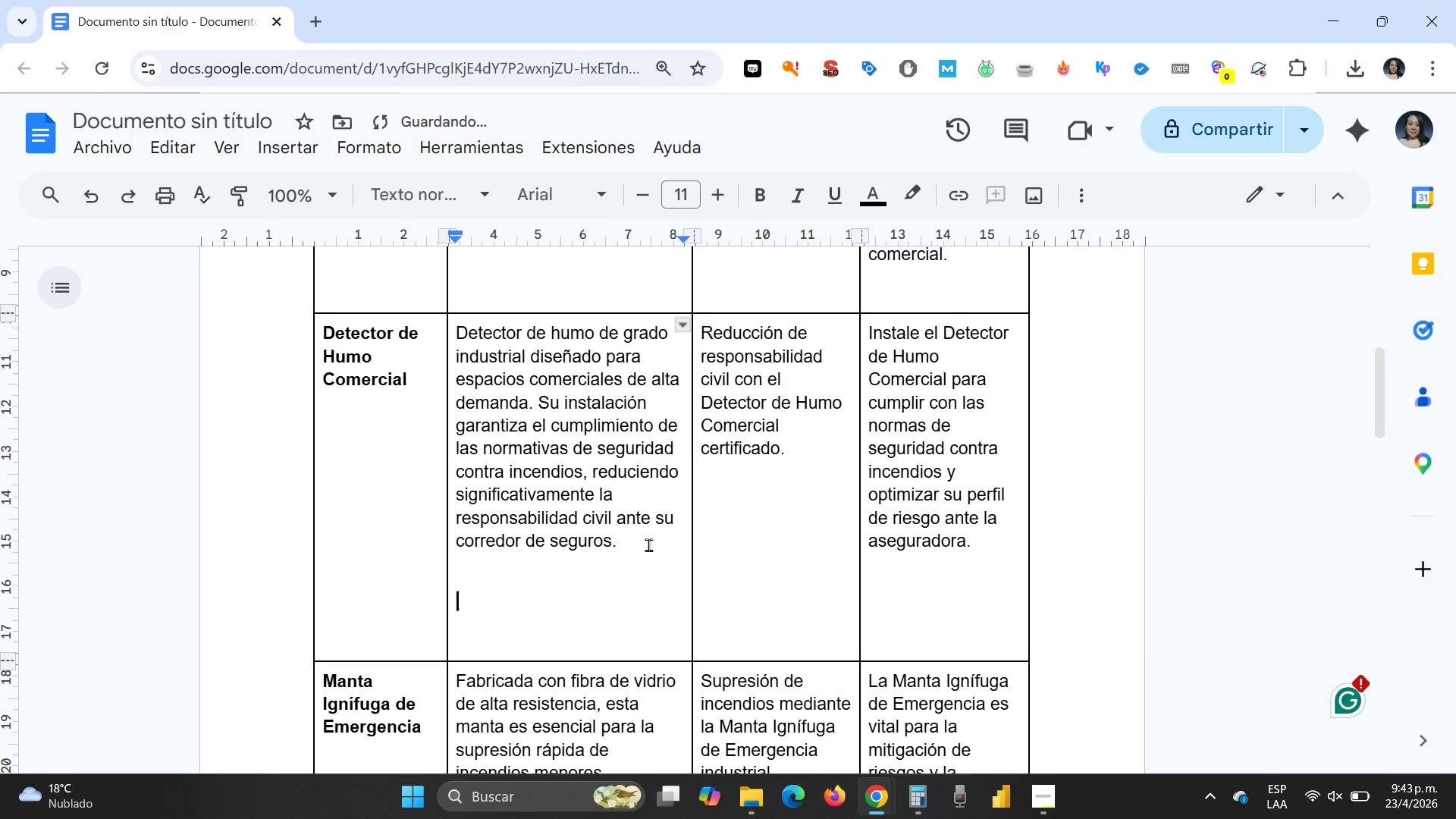 
type(Detector de humo de grado industrial )
 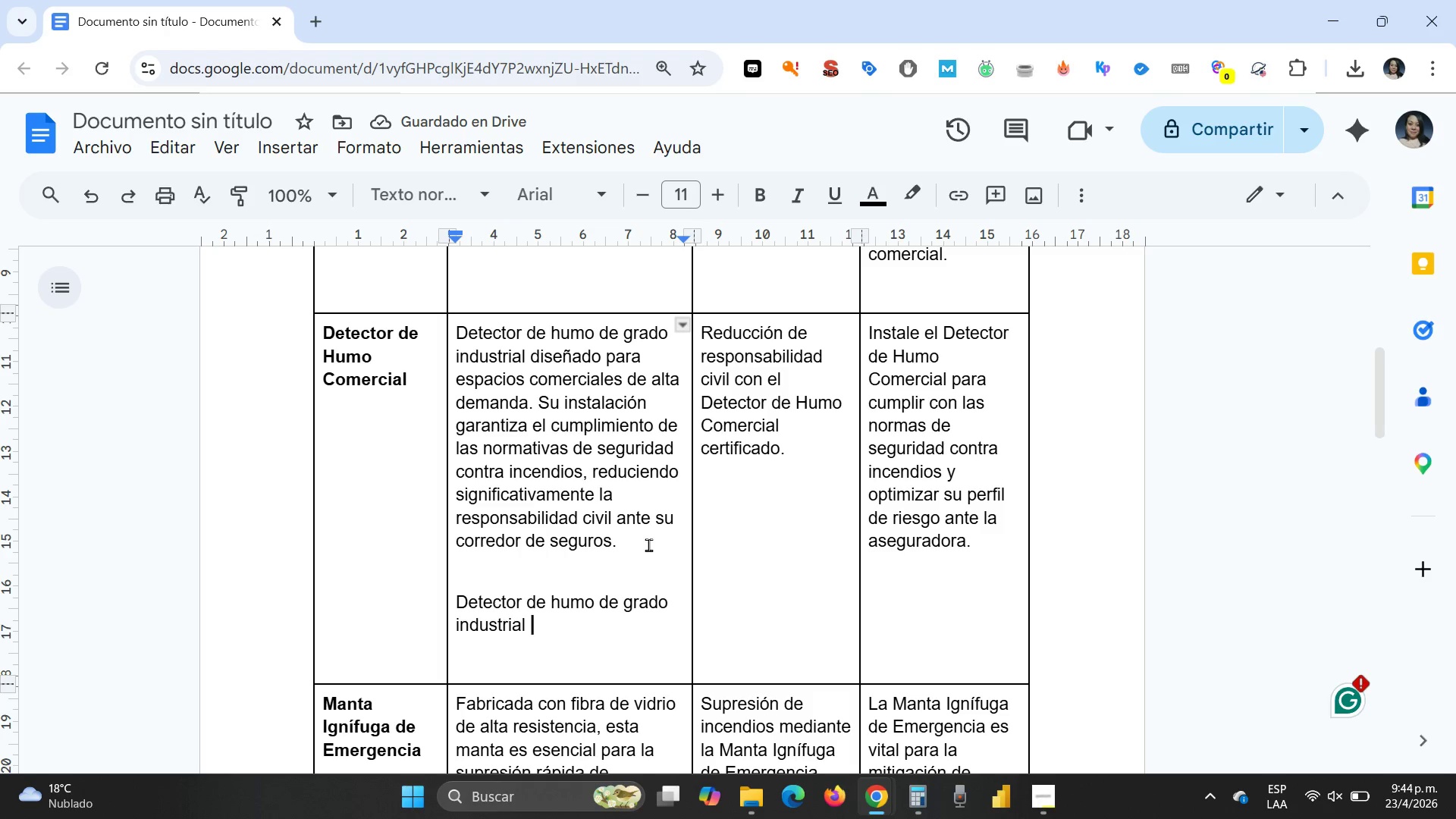 
wait(5.08)
 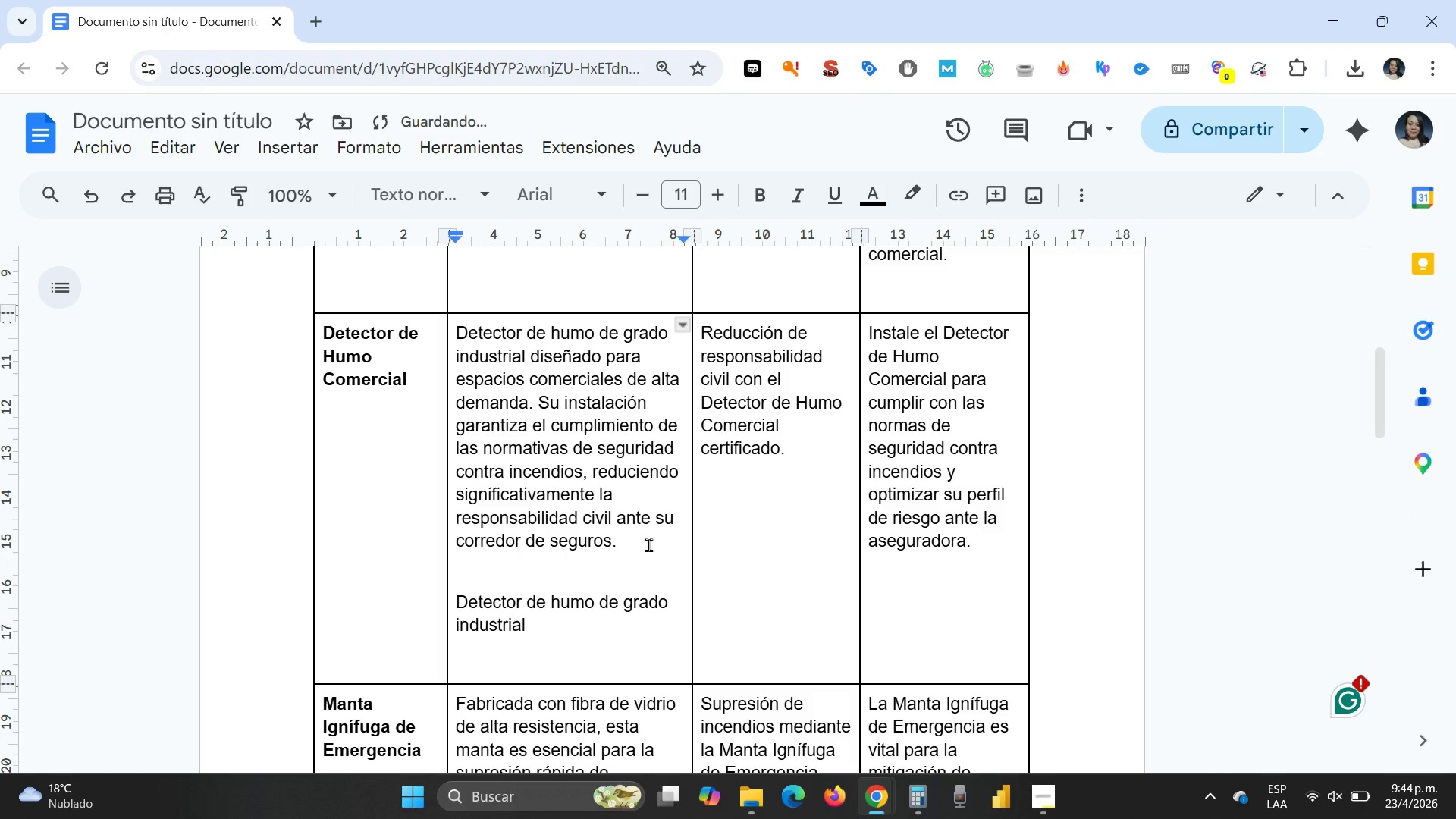 
type(que garantiza )
 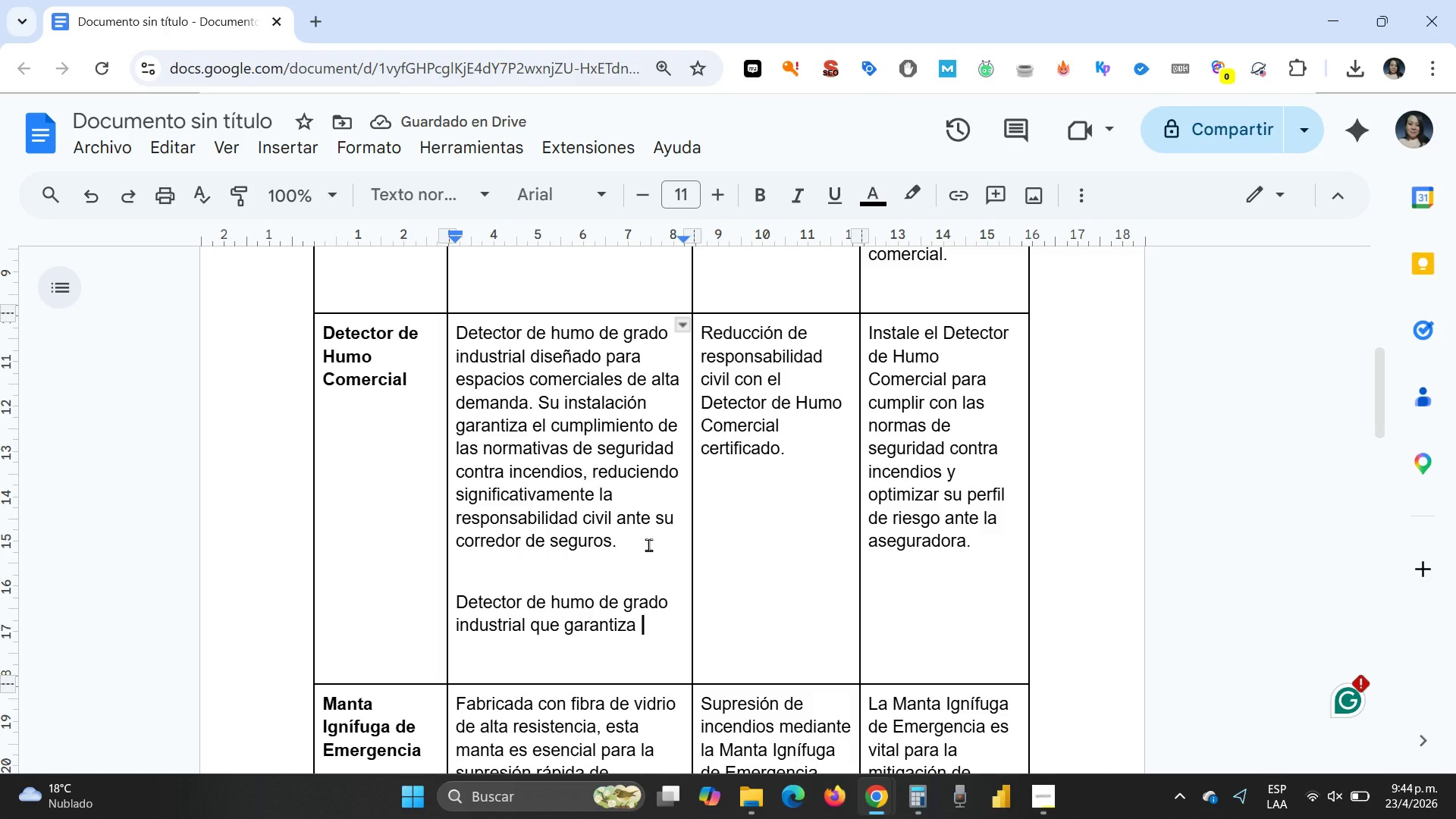 
wait(7.06)
 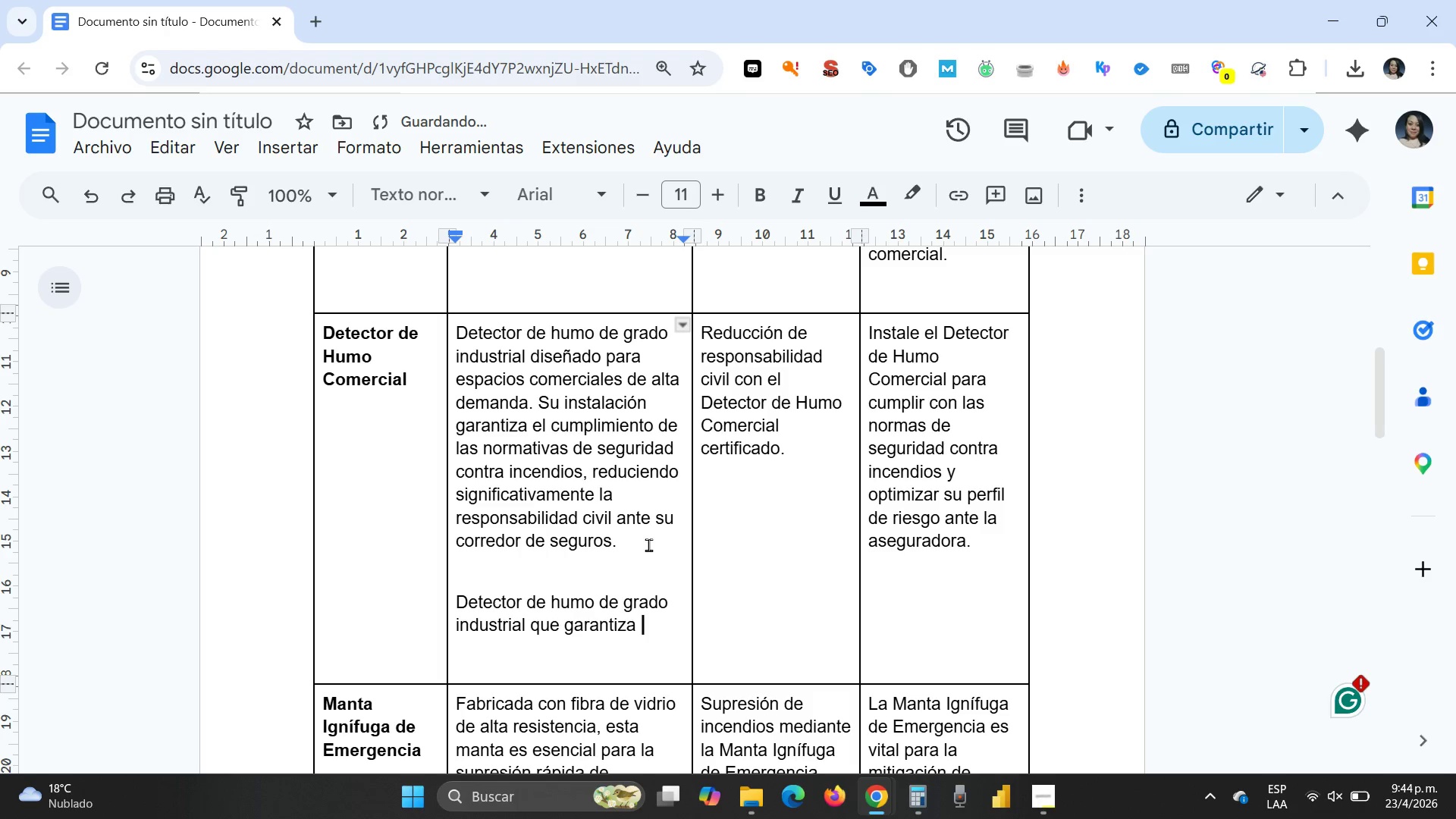 
type(el cumplimiento de las normativas de seguridad contra incendios)
 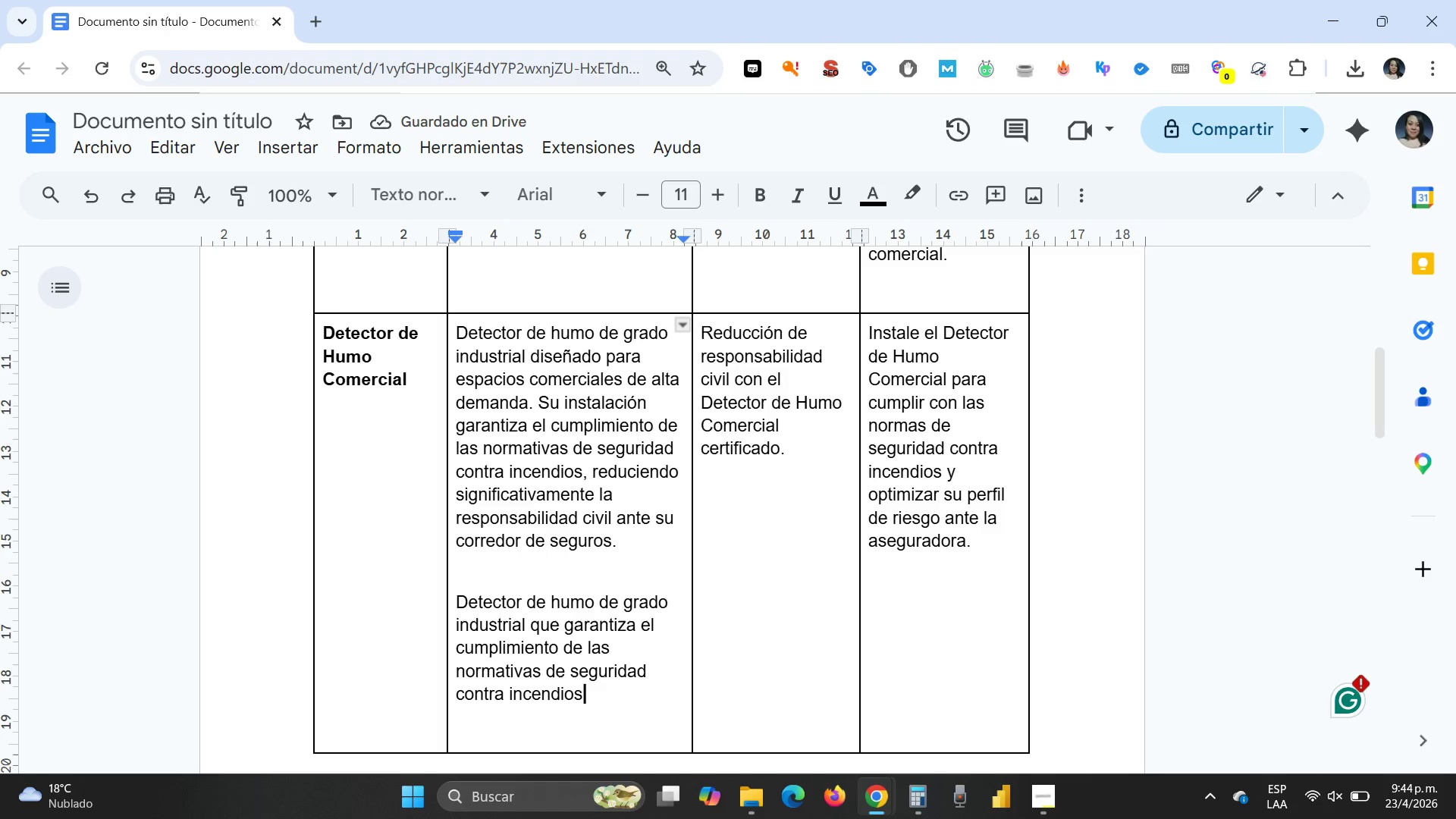 
wait(6.51)
 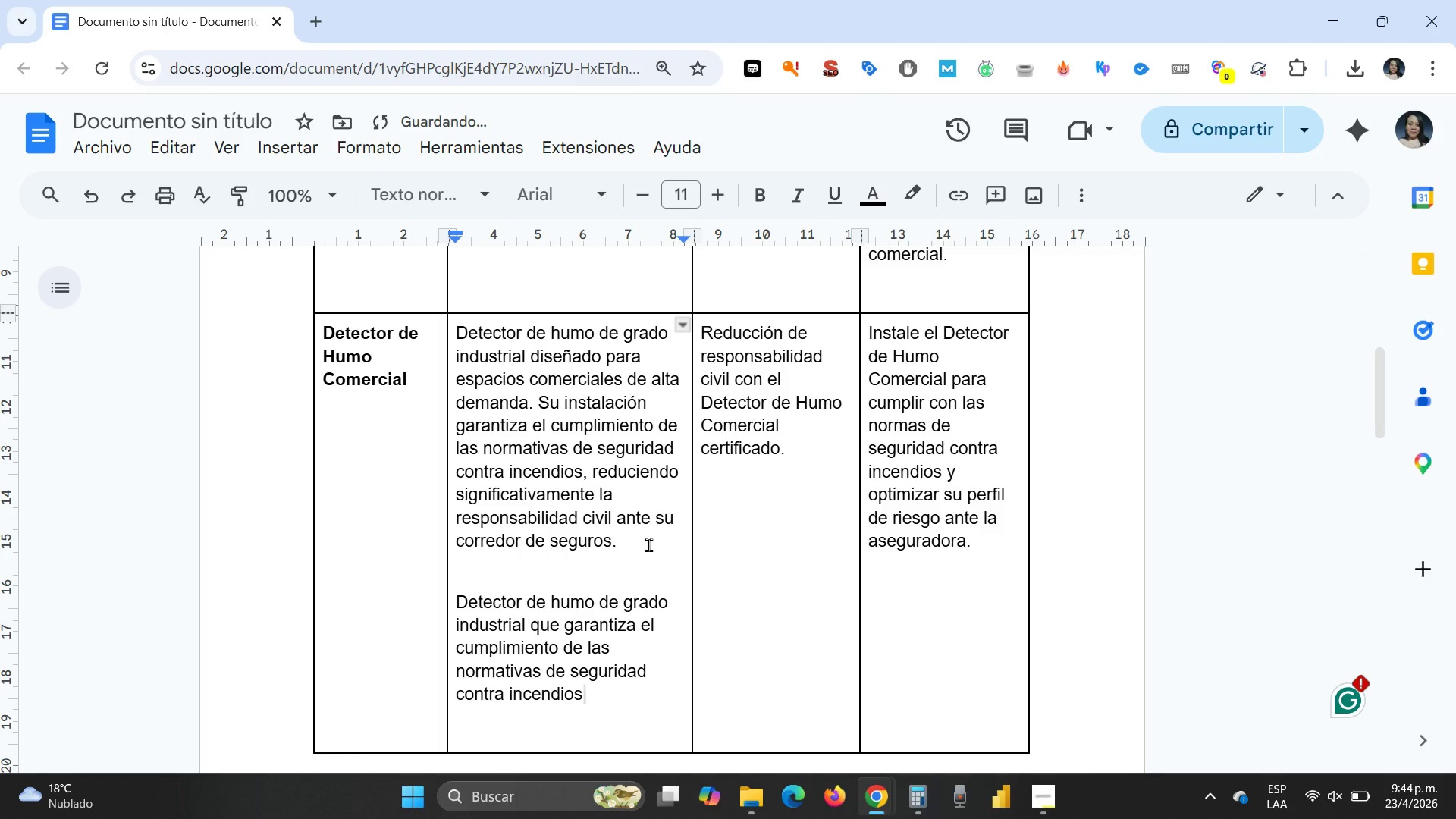 
type( en espacios comerciales.)
 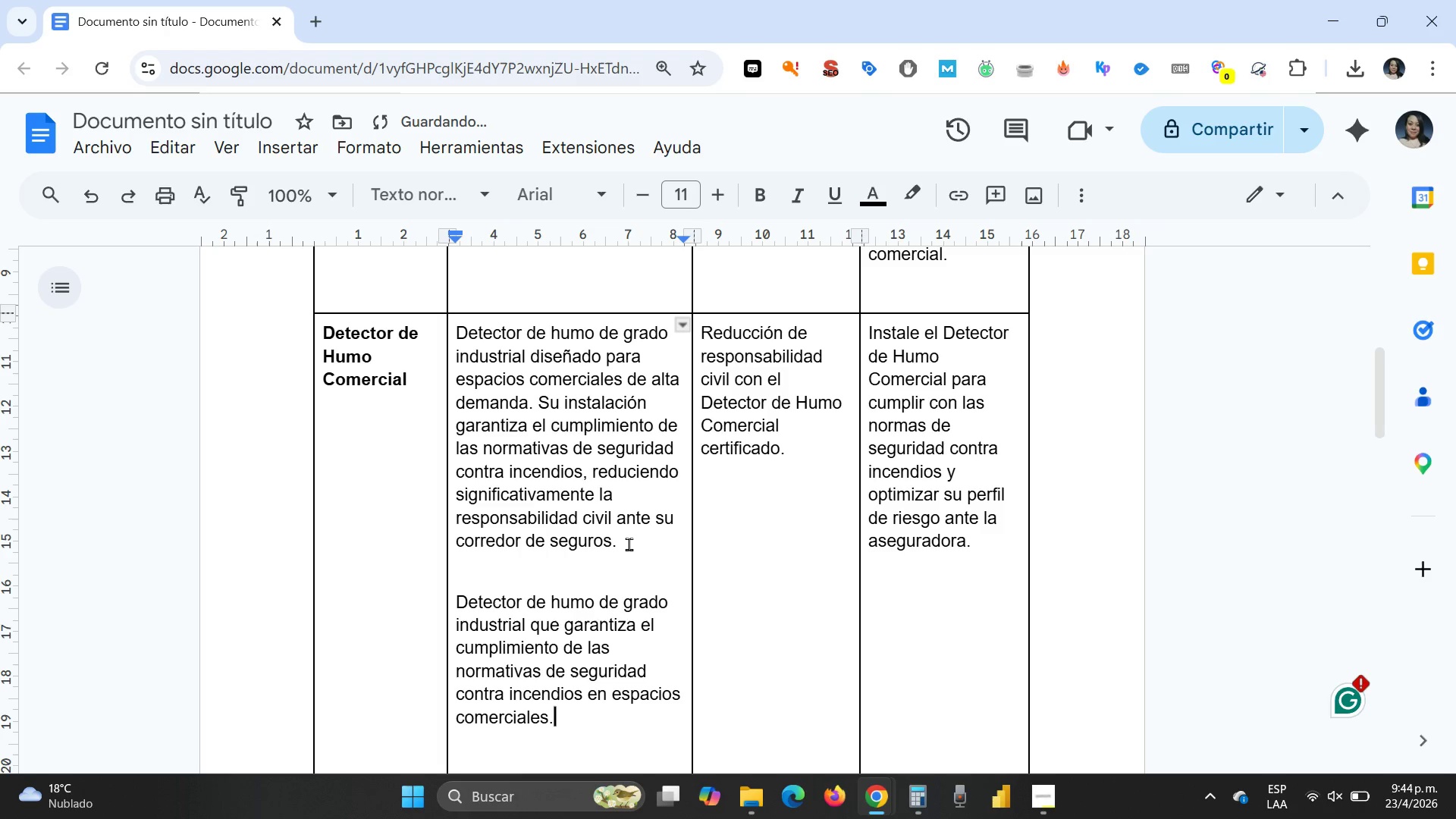 
left_click_drag(start_coordinate=[644, 549], to_coordinate=[466, 397])
 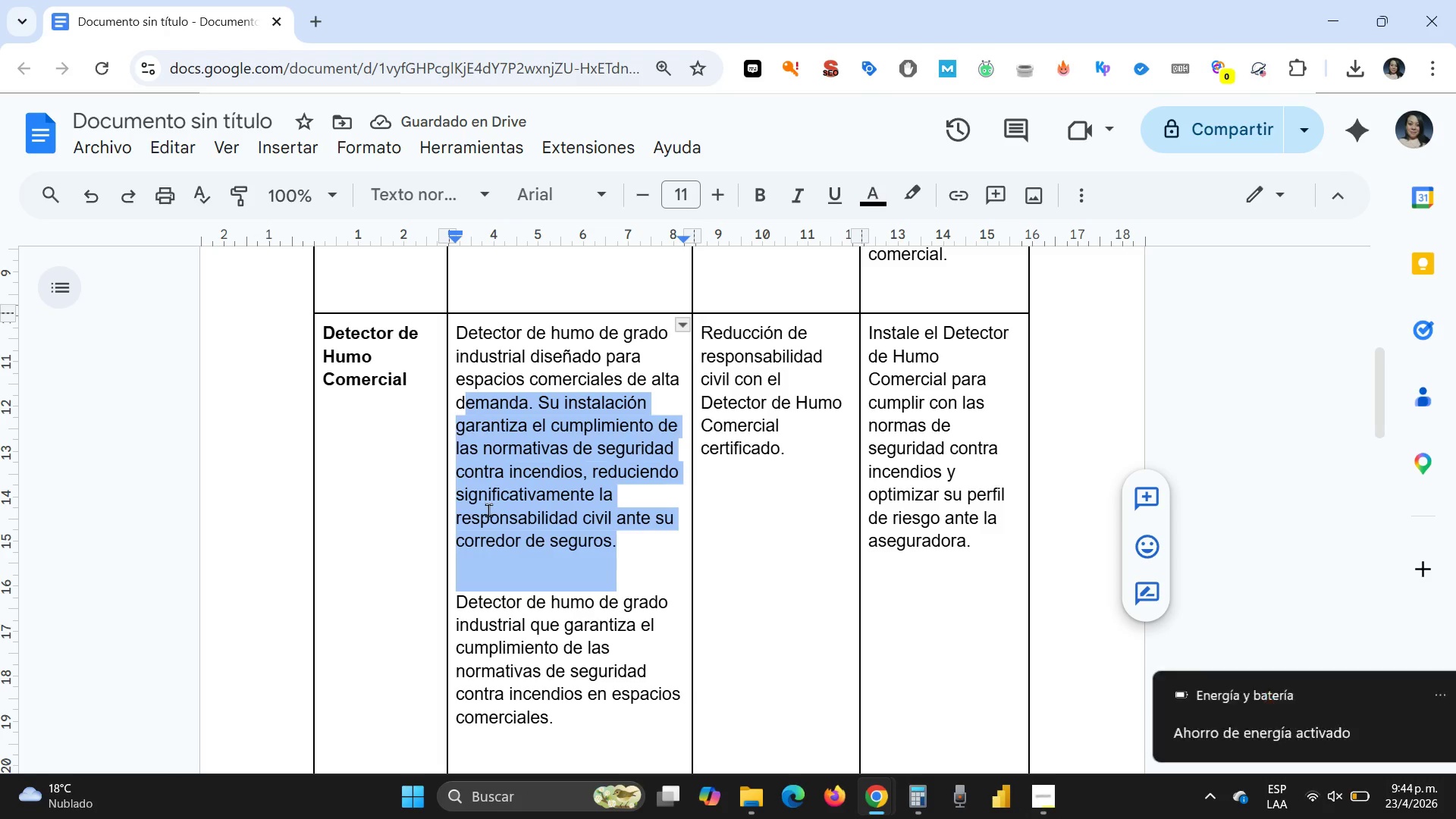 
left_click([489, 510])
 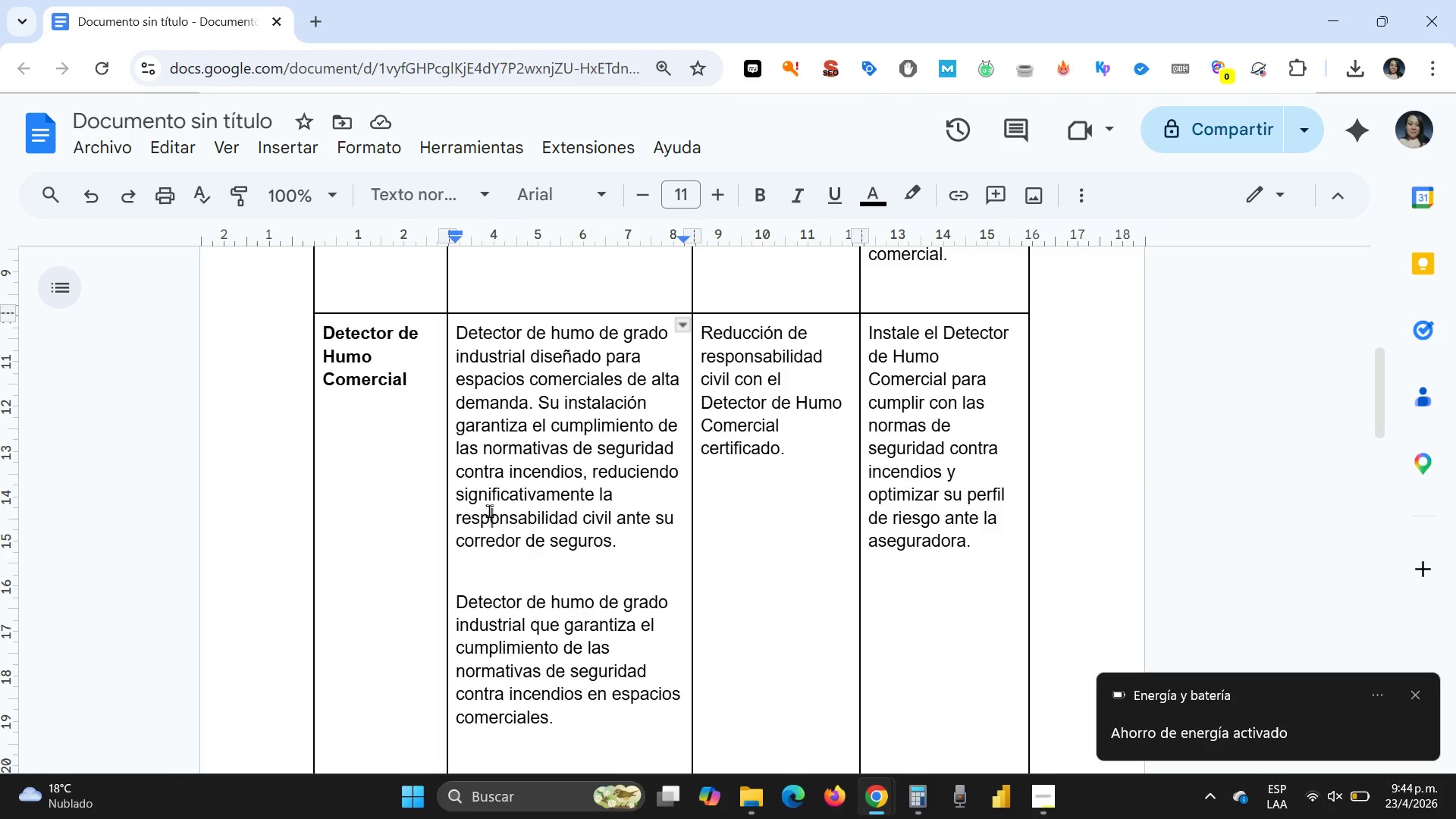 
wait(8.53)
 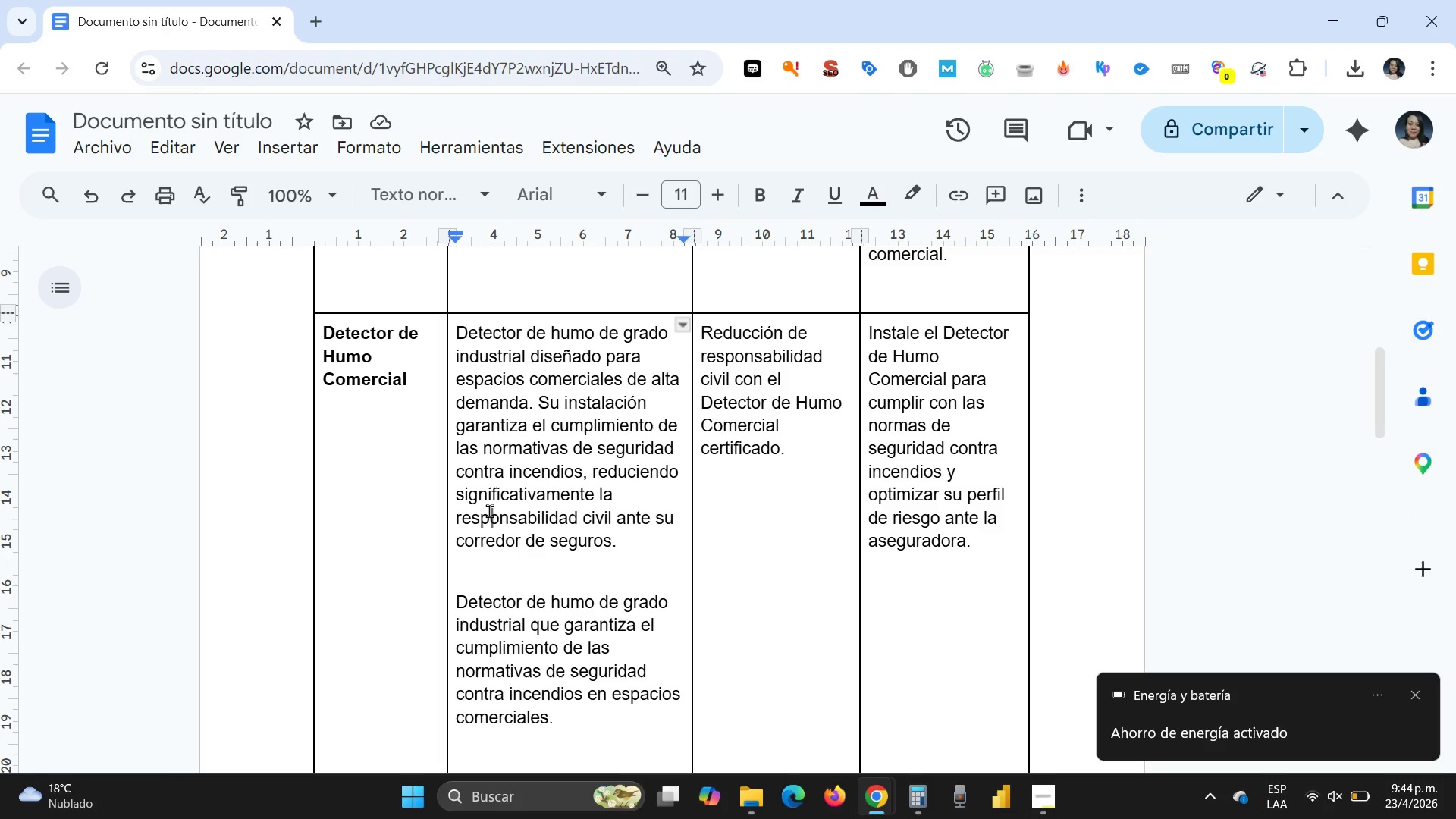 
left_click([513, 541])
 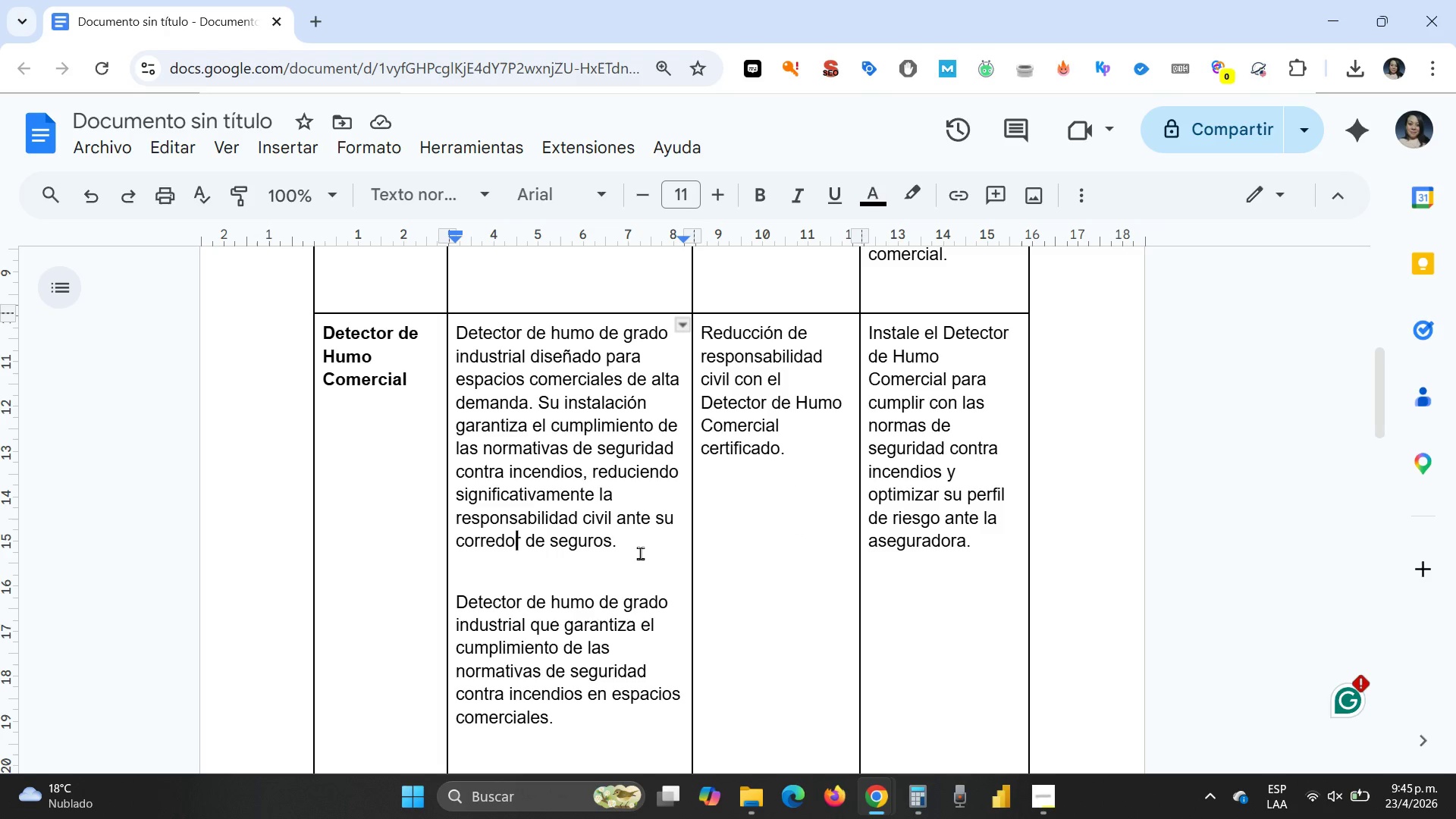 
left_click_drag(start_coordinate=[640, 553], to_coordinate=[459, 331])
 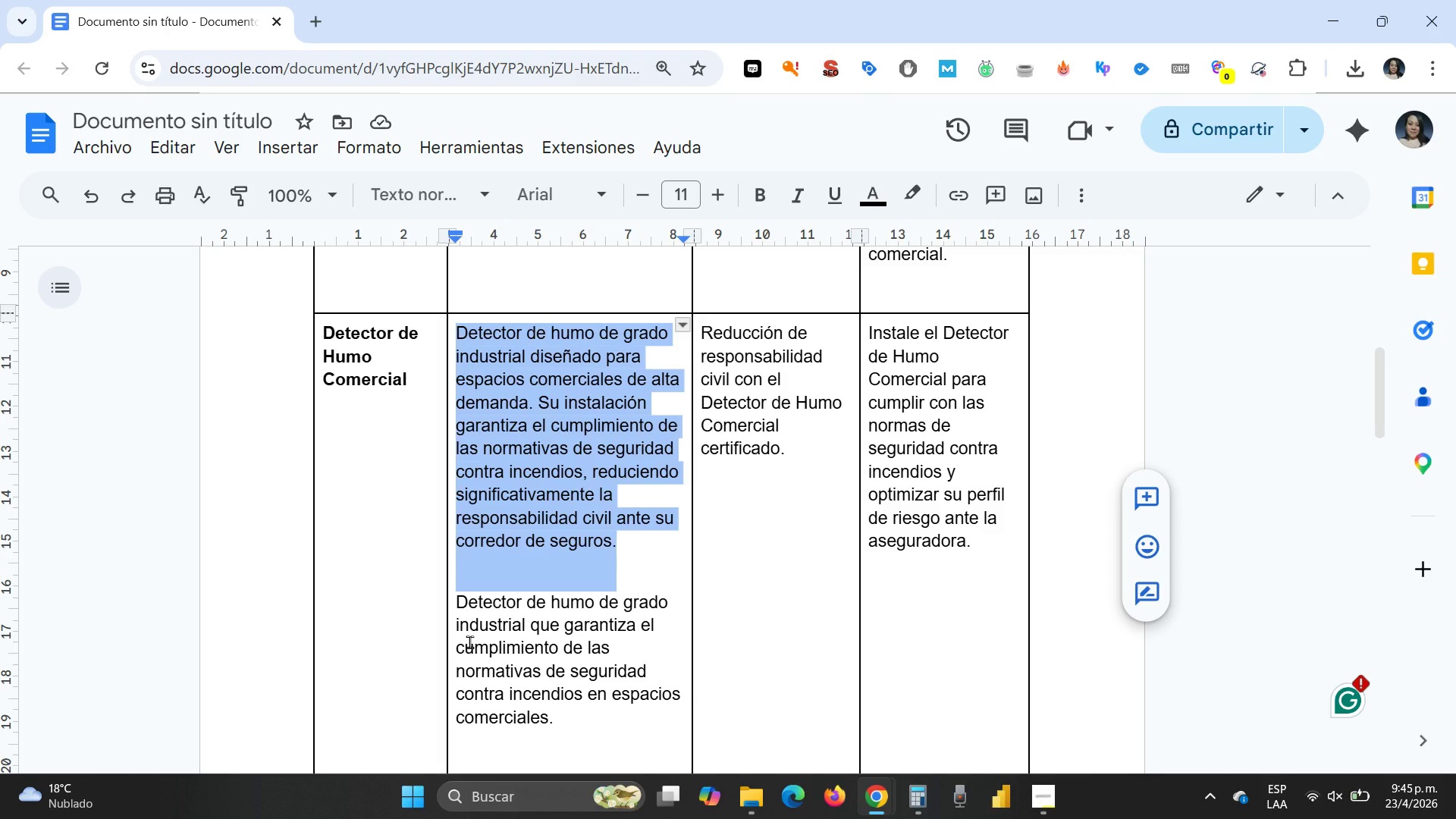 
key(Delete)
 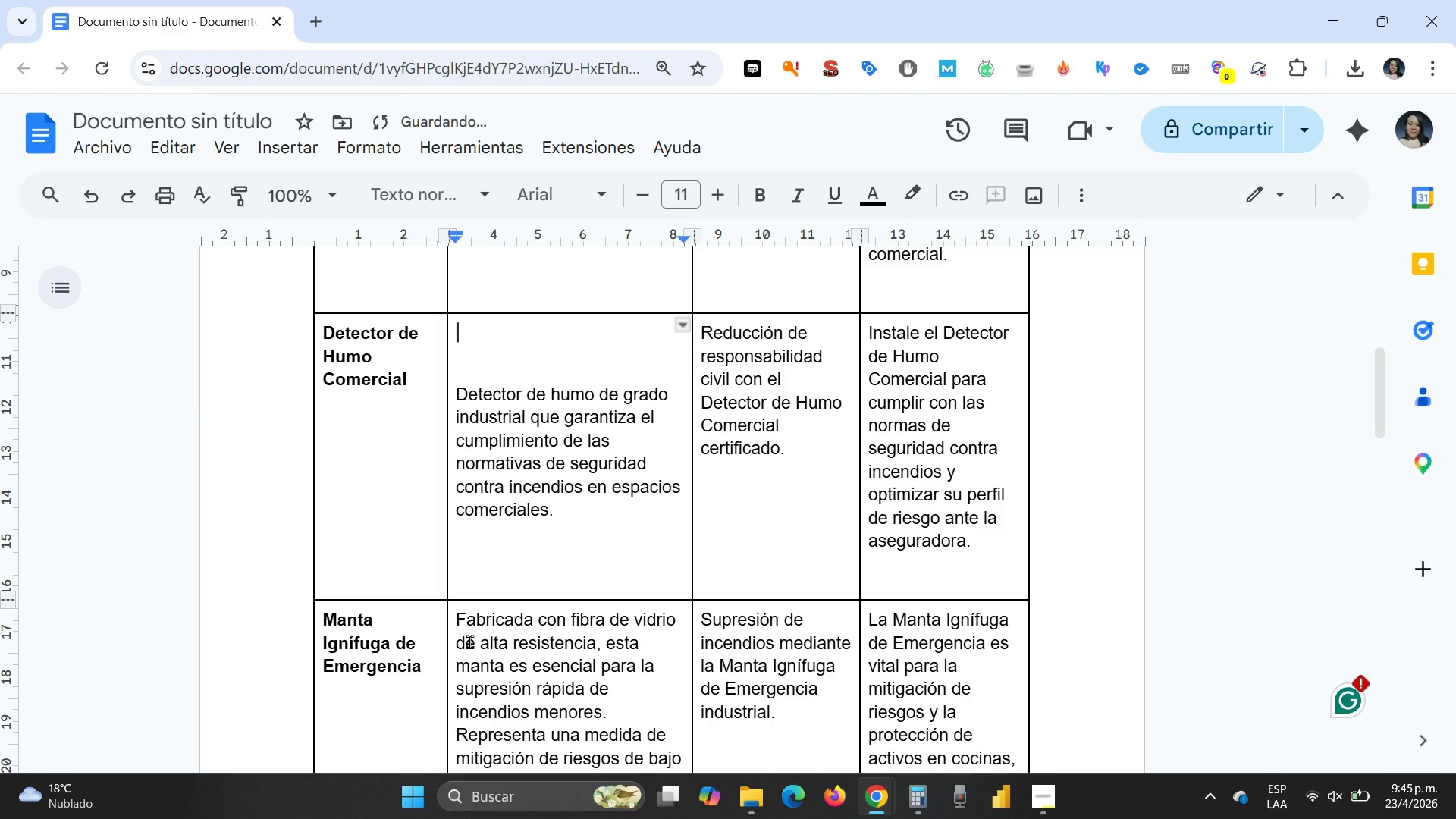 
key(Delete)
 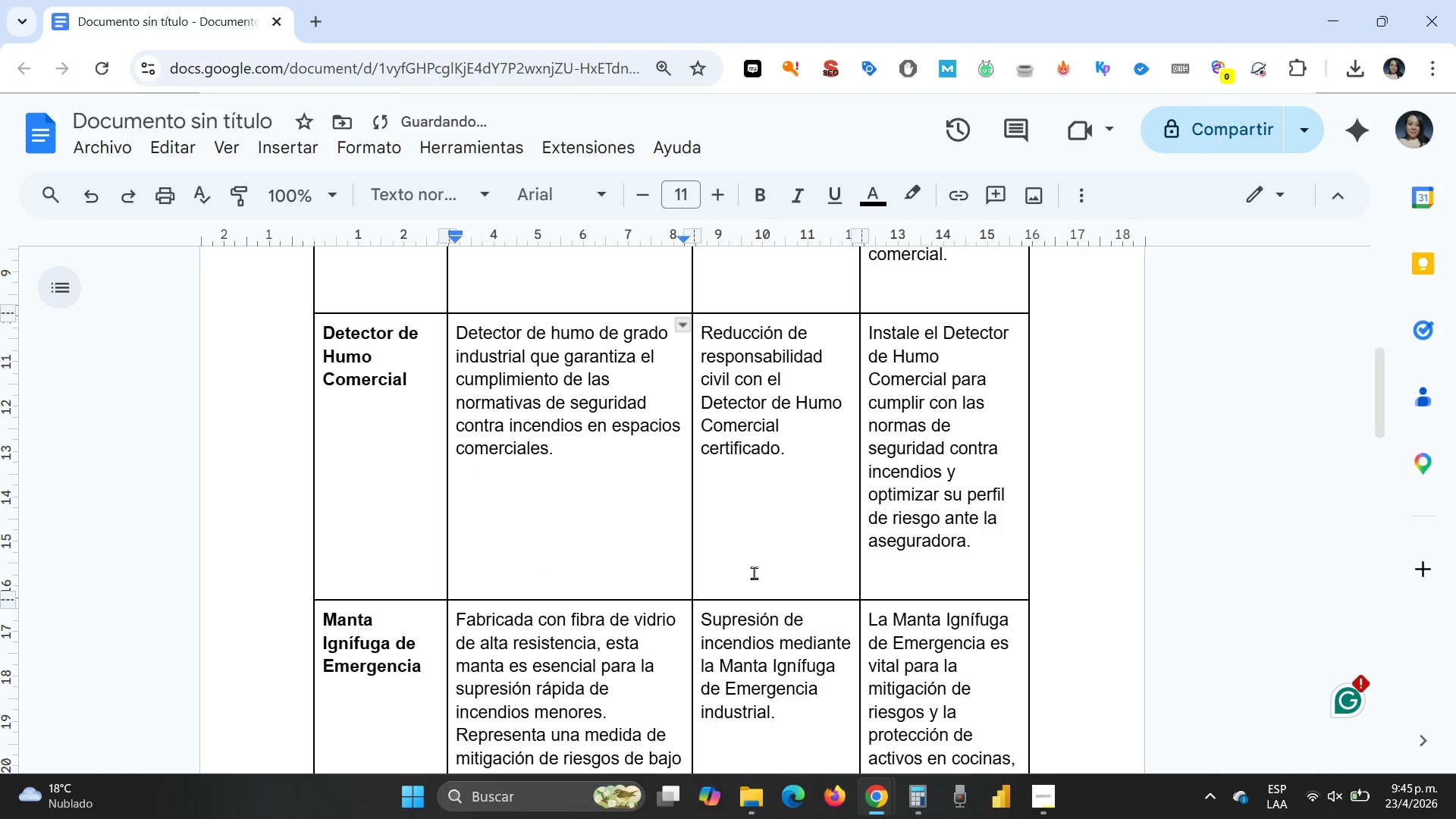 
scroll: coordinate [782, 425], scroll_direction: up, amount: 1.0
 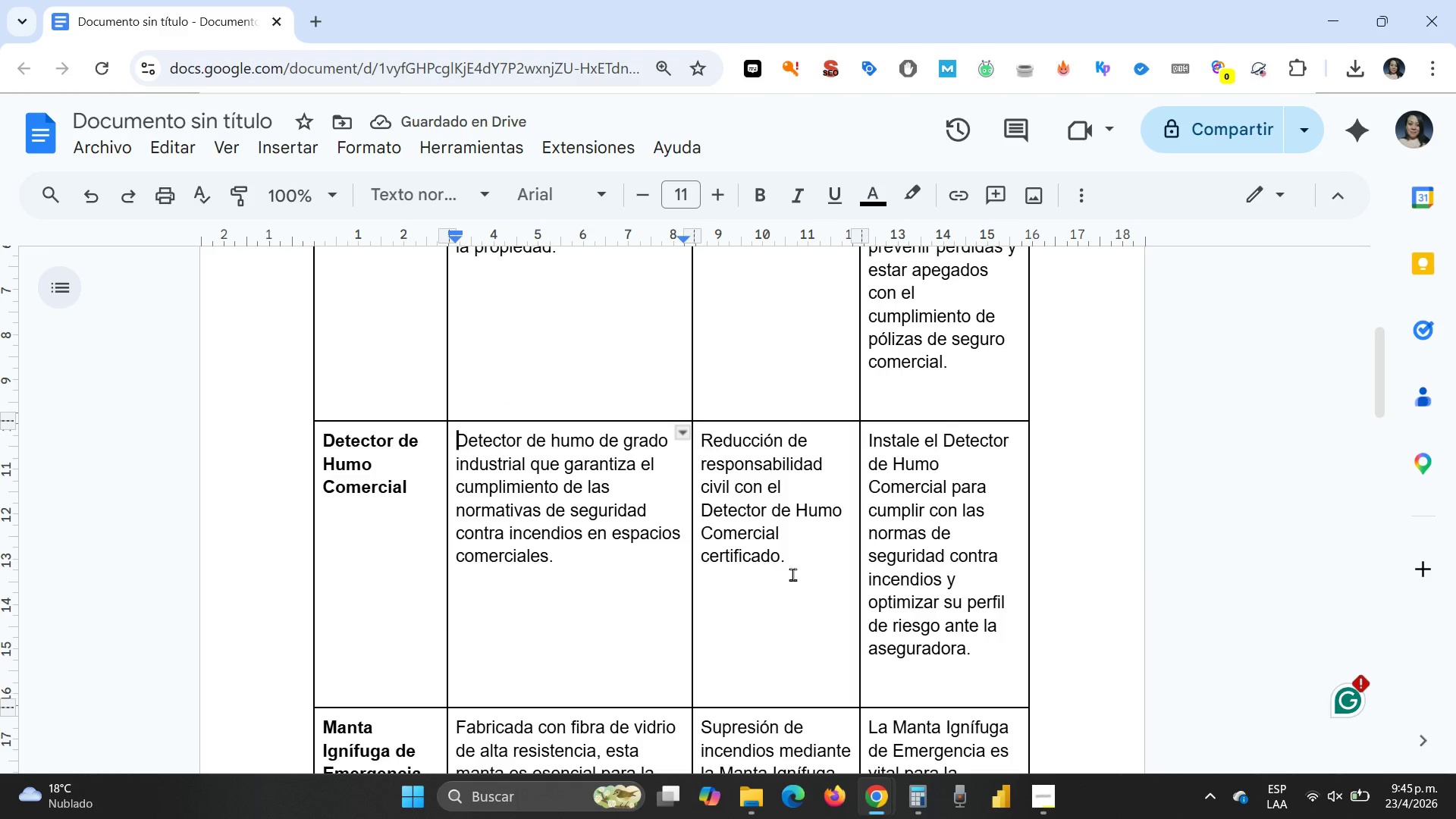 
left_click([812, 554])
 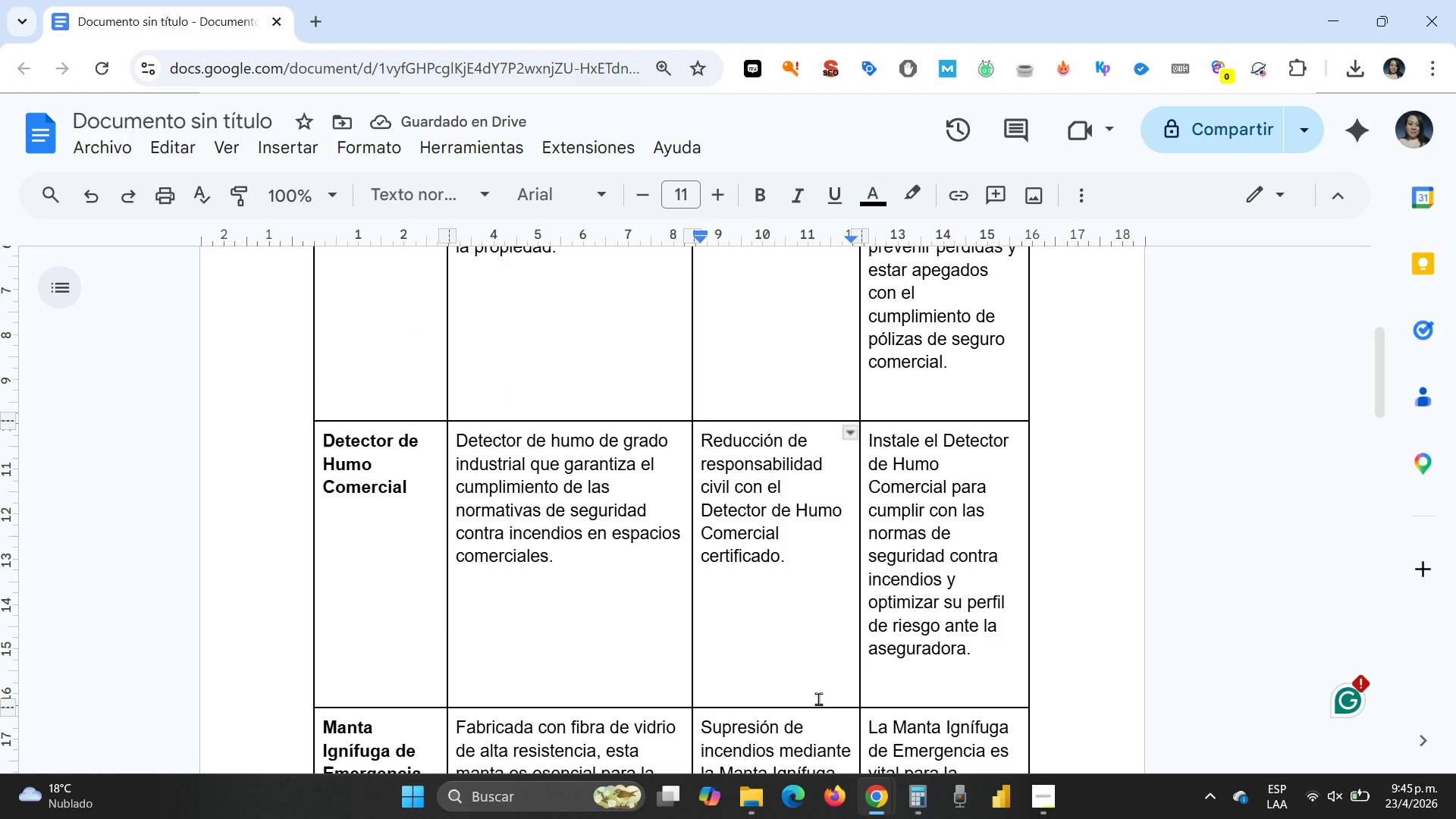 
key(Enter)
 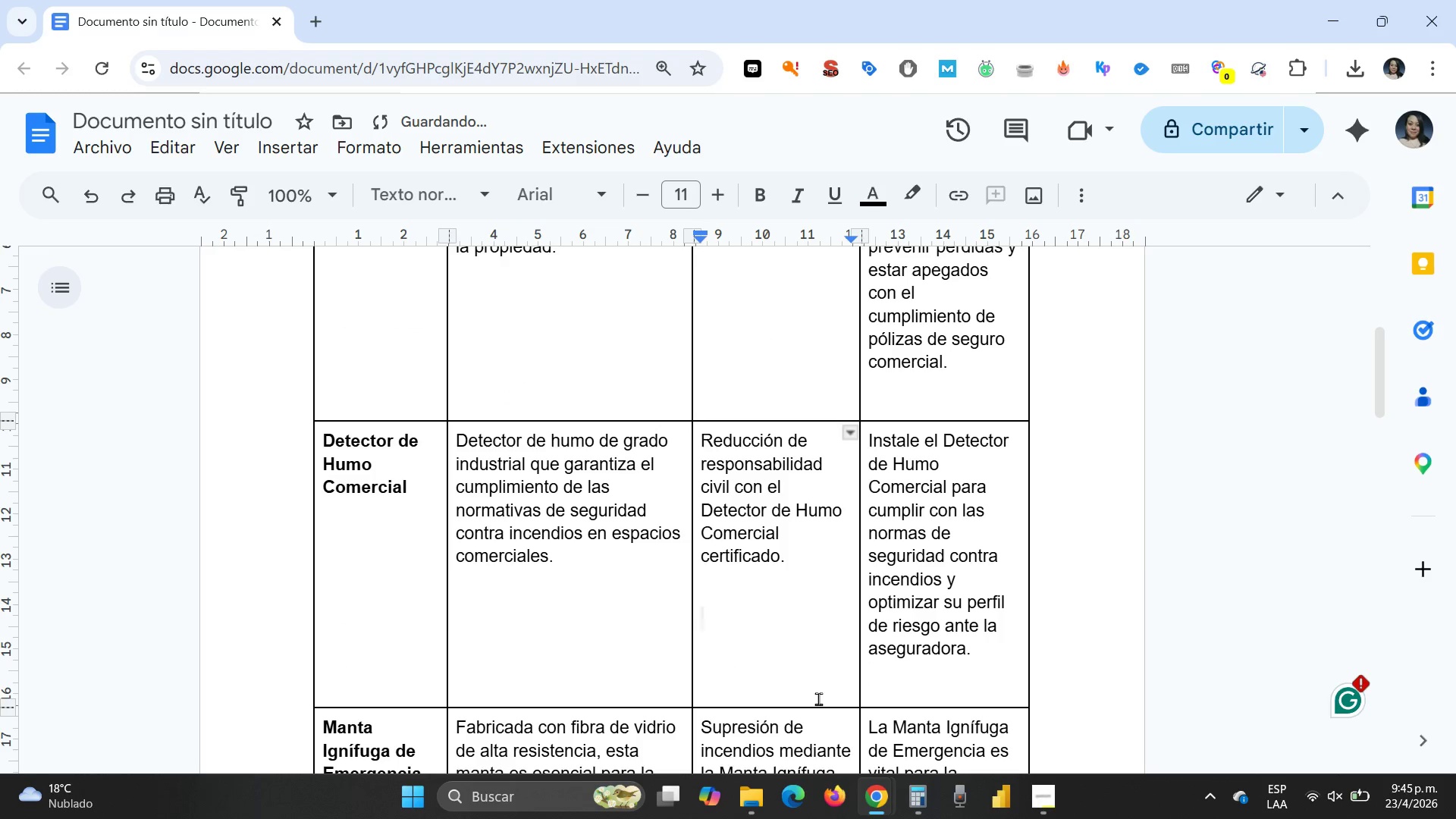 
type(Detector de humo comercial )
 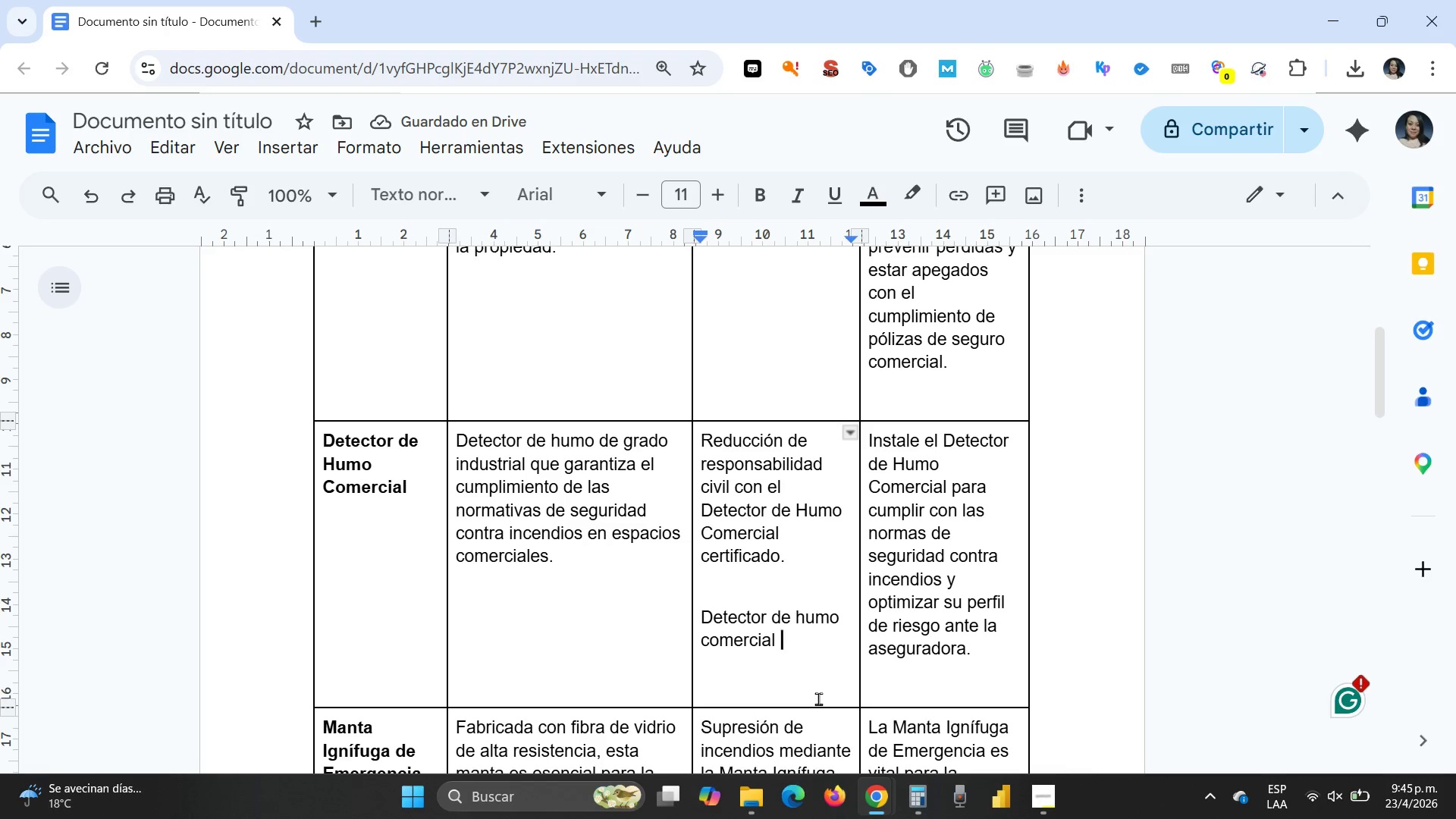 
type(certificado.)
 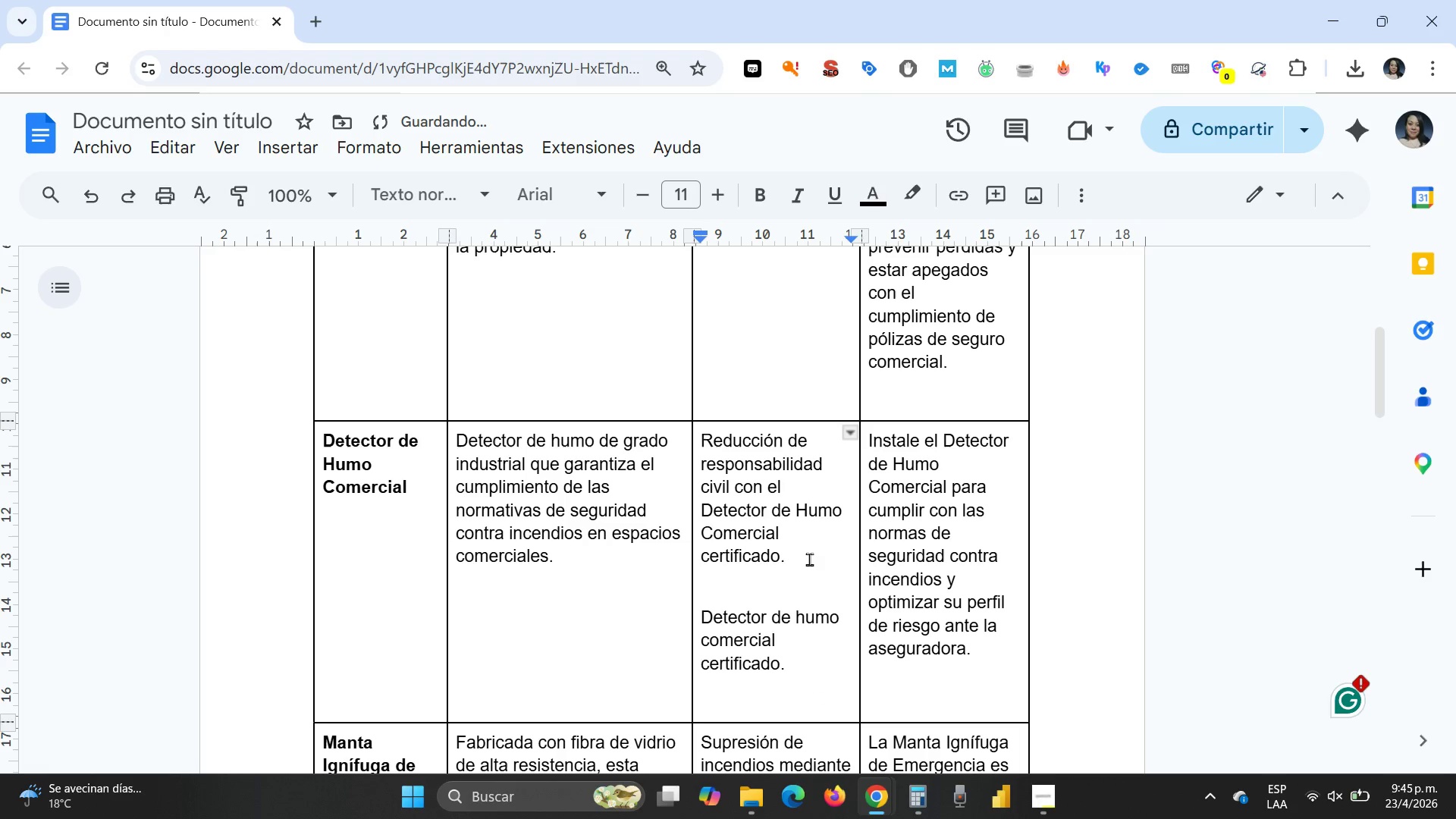 
left_click_drag(start_coordinate=[811, 557], to_coordinate=[705, 431])
 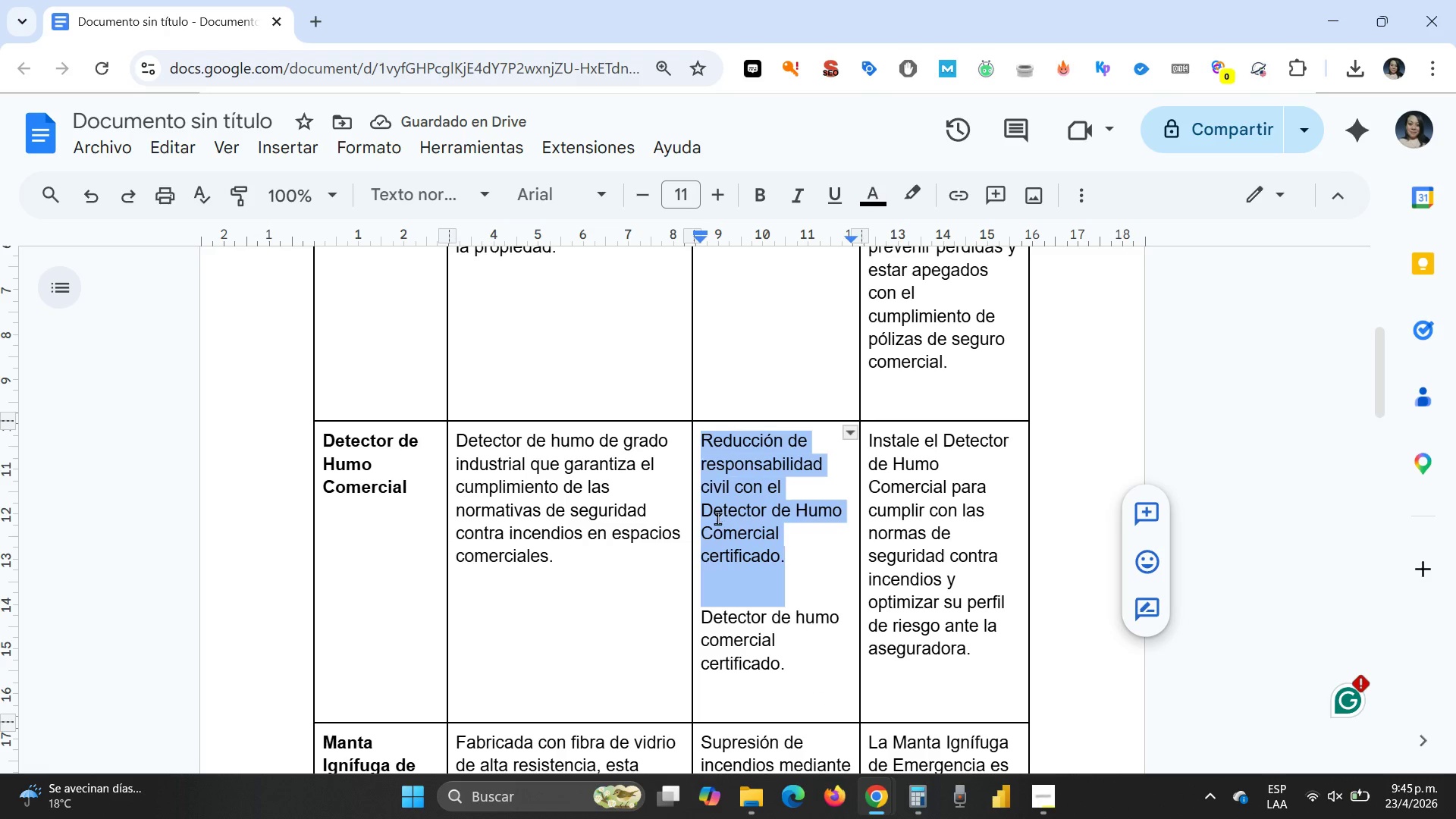 
key(Delete)
 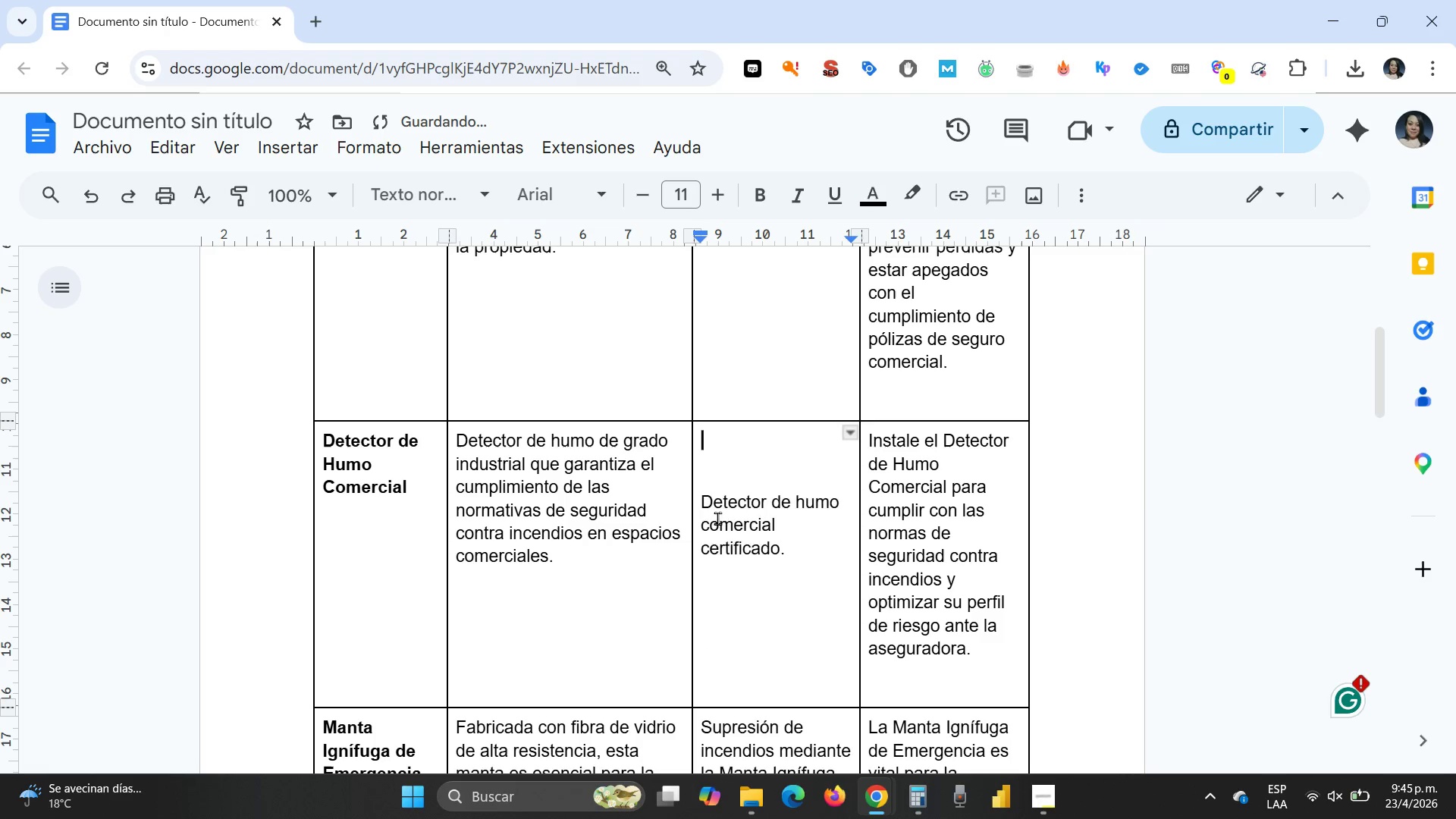 
key(Delete)
 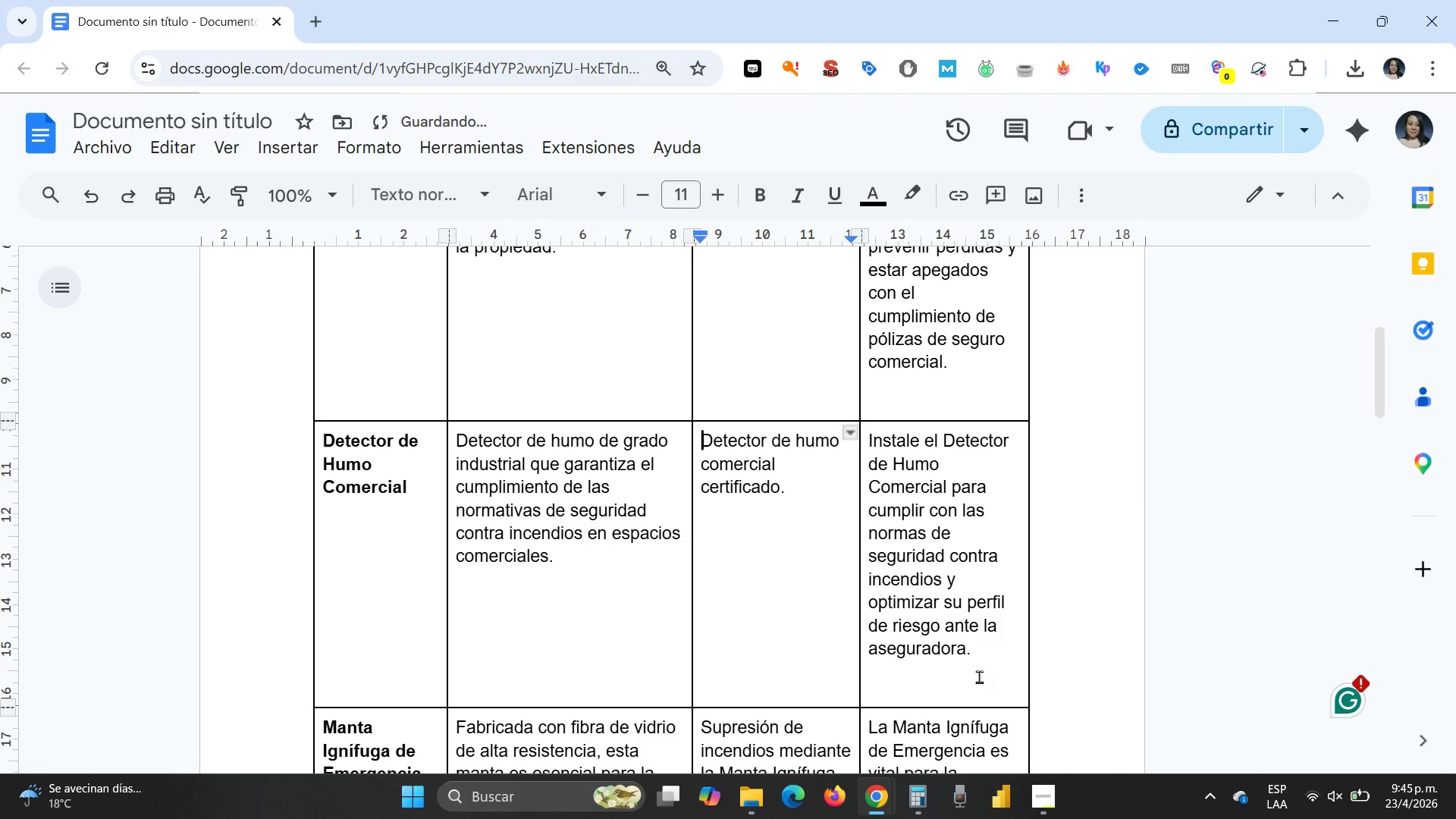 
left_click([996, 655])
 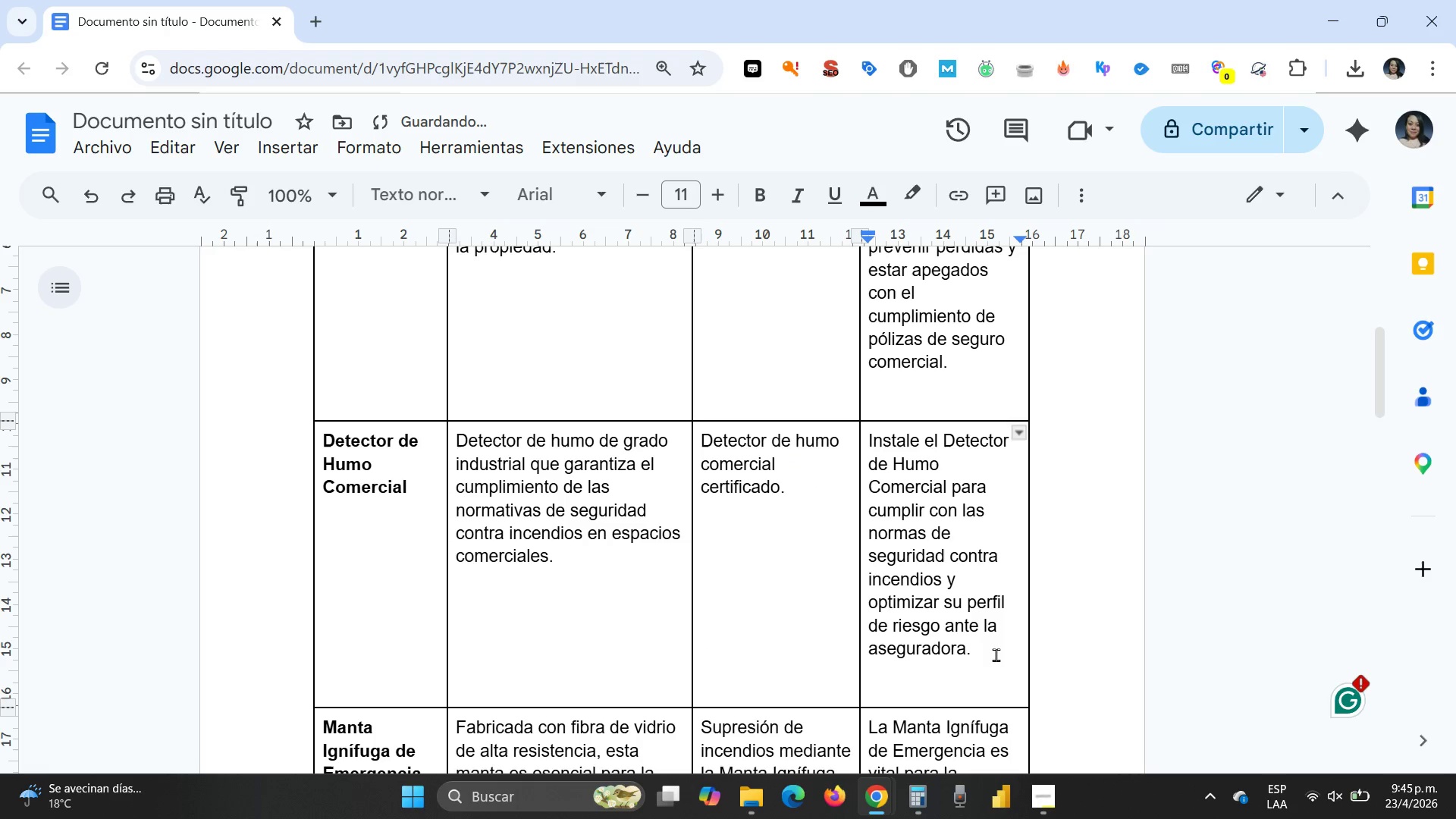 
key(Enter)
 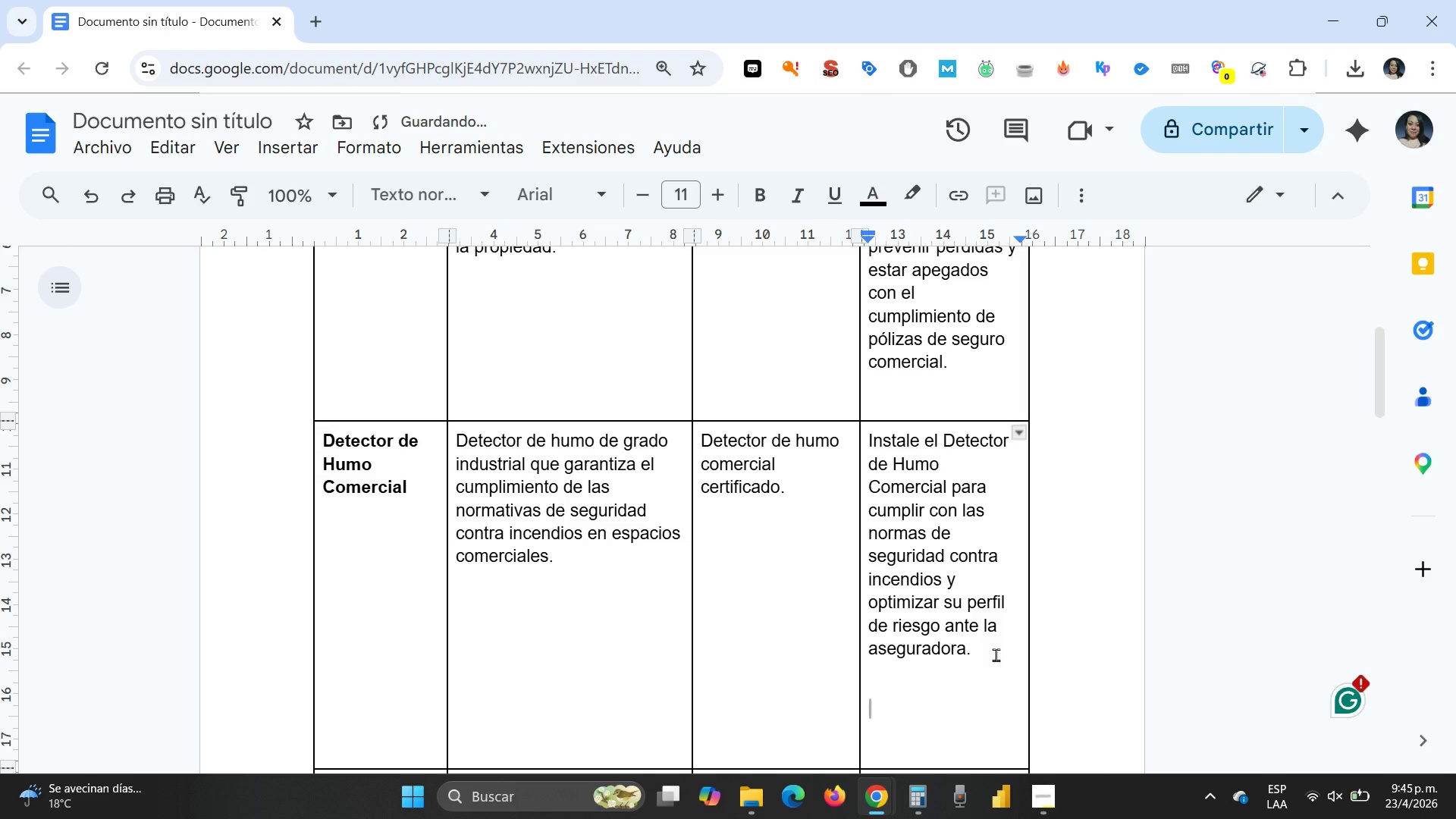 
type(Cumpla con las normas de seguridad )
 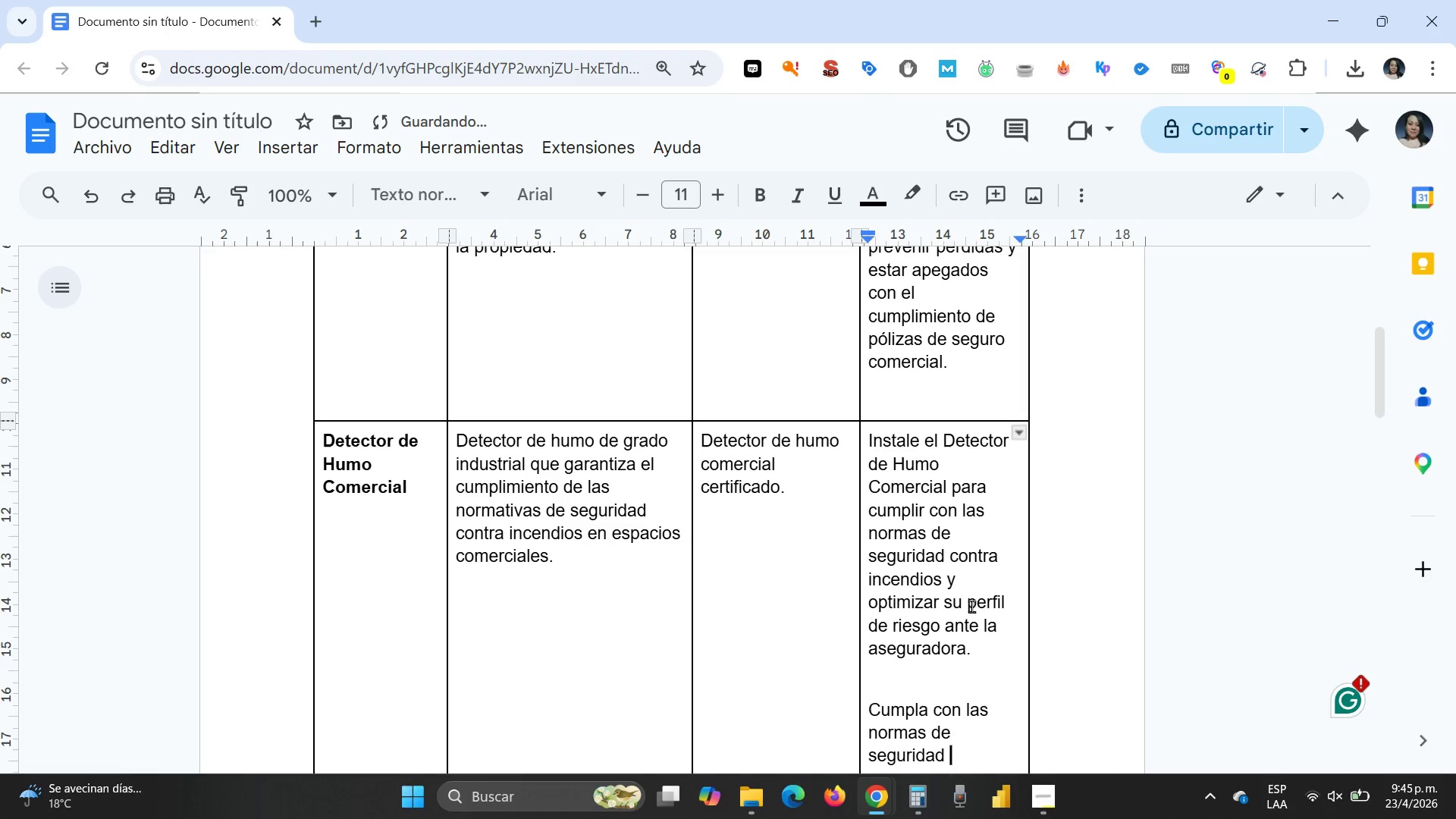 
scroll: coordinate [978, 601], scroll_direction: down, amount: 1.0
 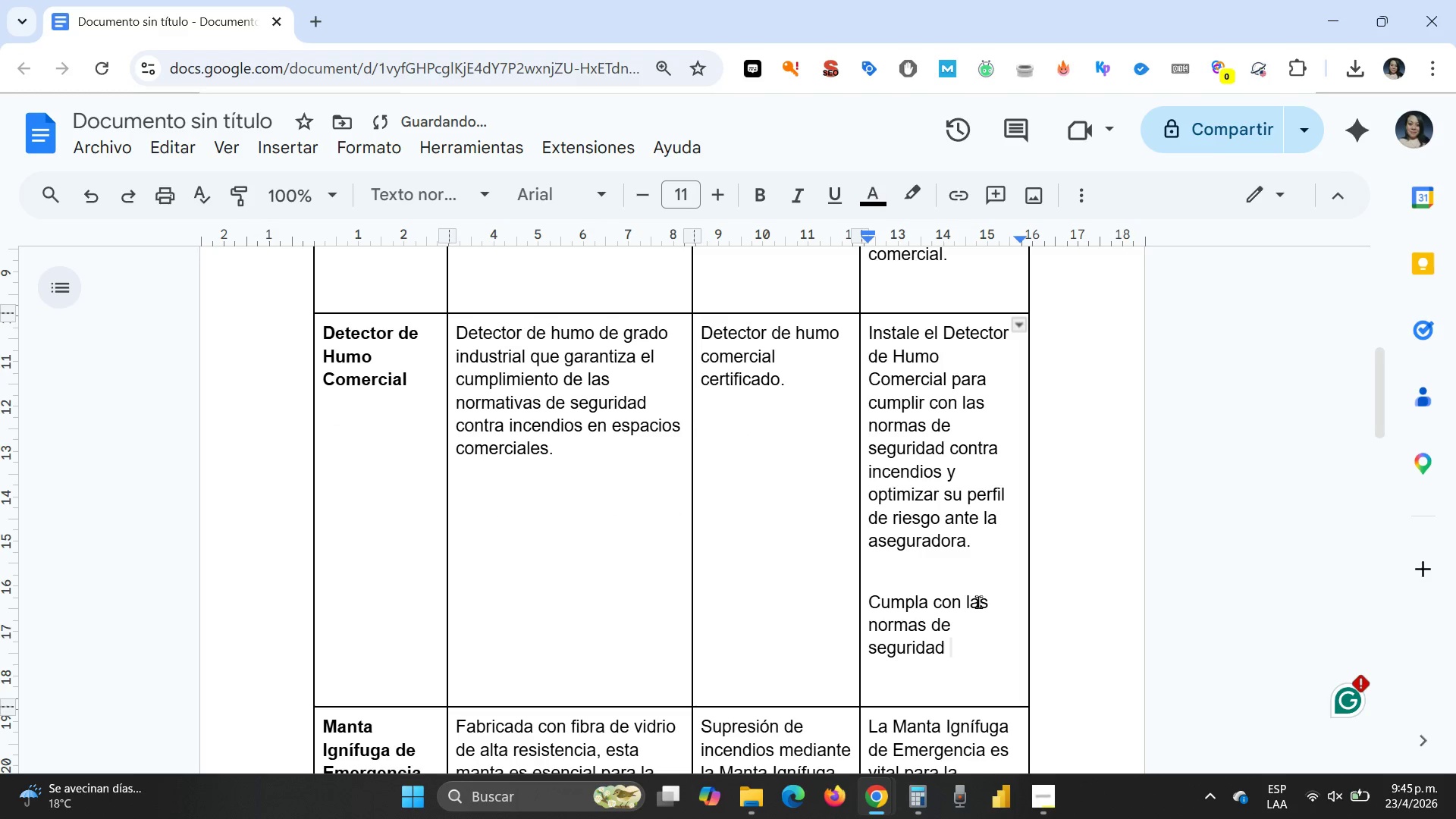 
type(contra incendios )
 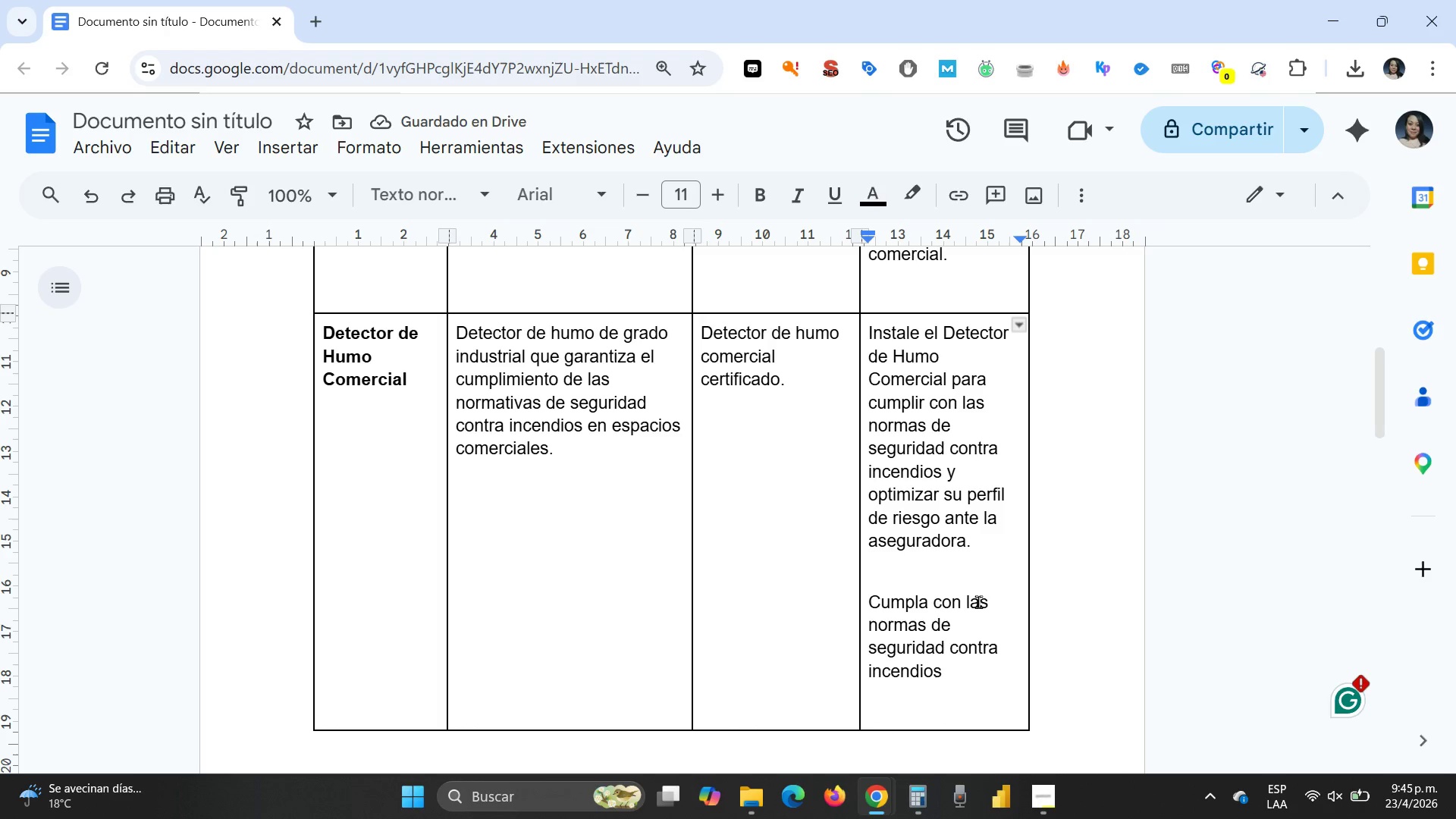 
wait(7.17)
 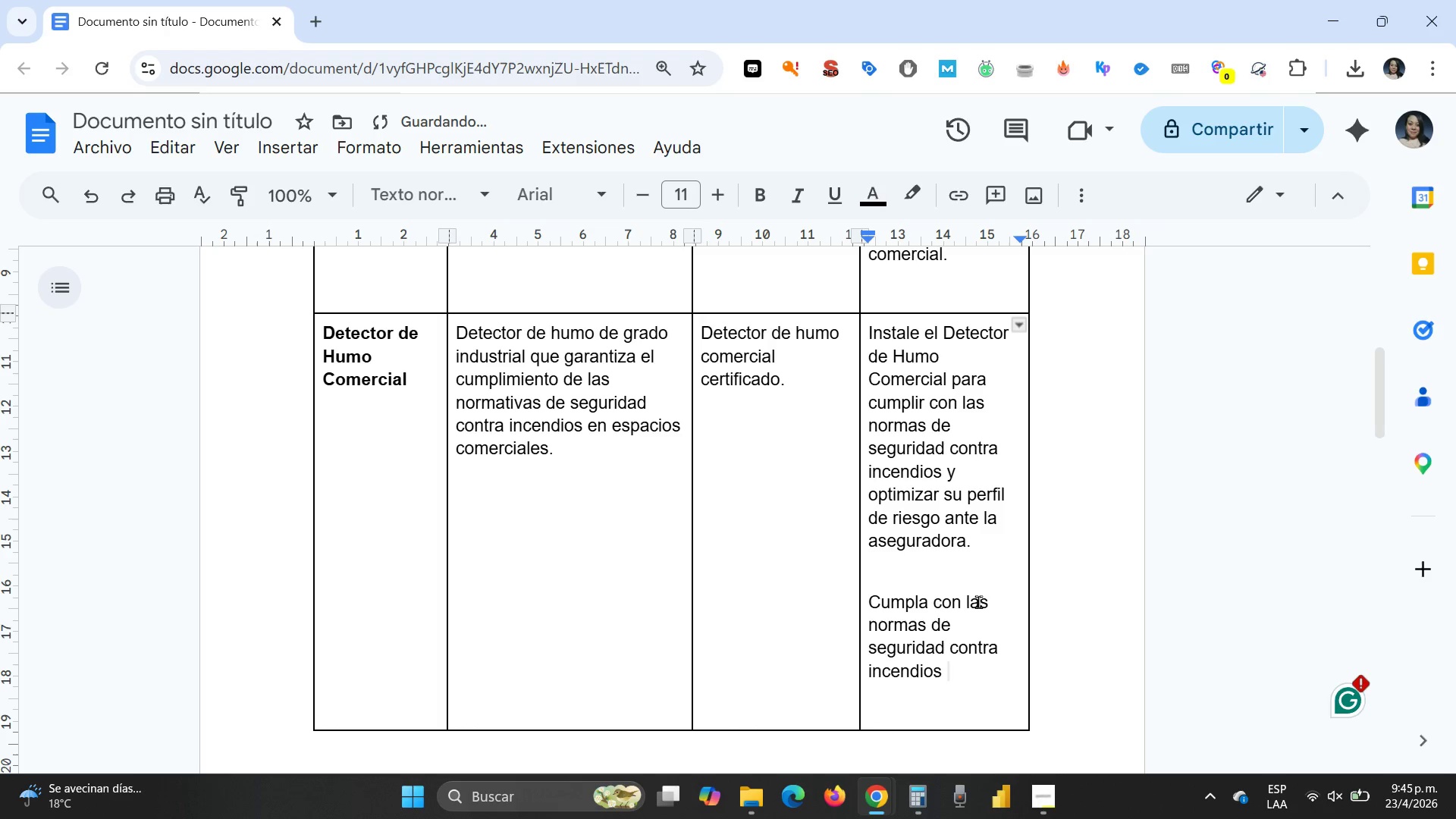 
type(y optimice su perfil de riesgo ante la aseguradora con el Detector de Humo Comercial.)
 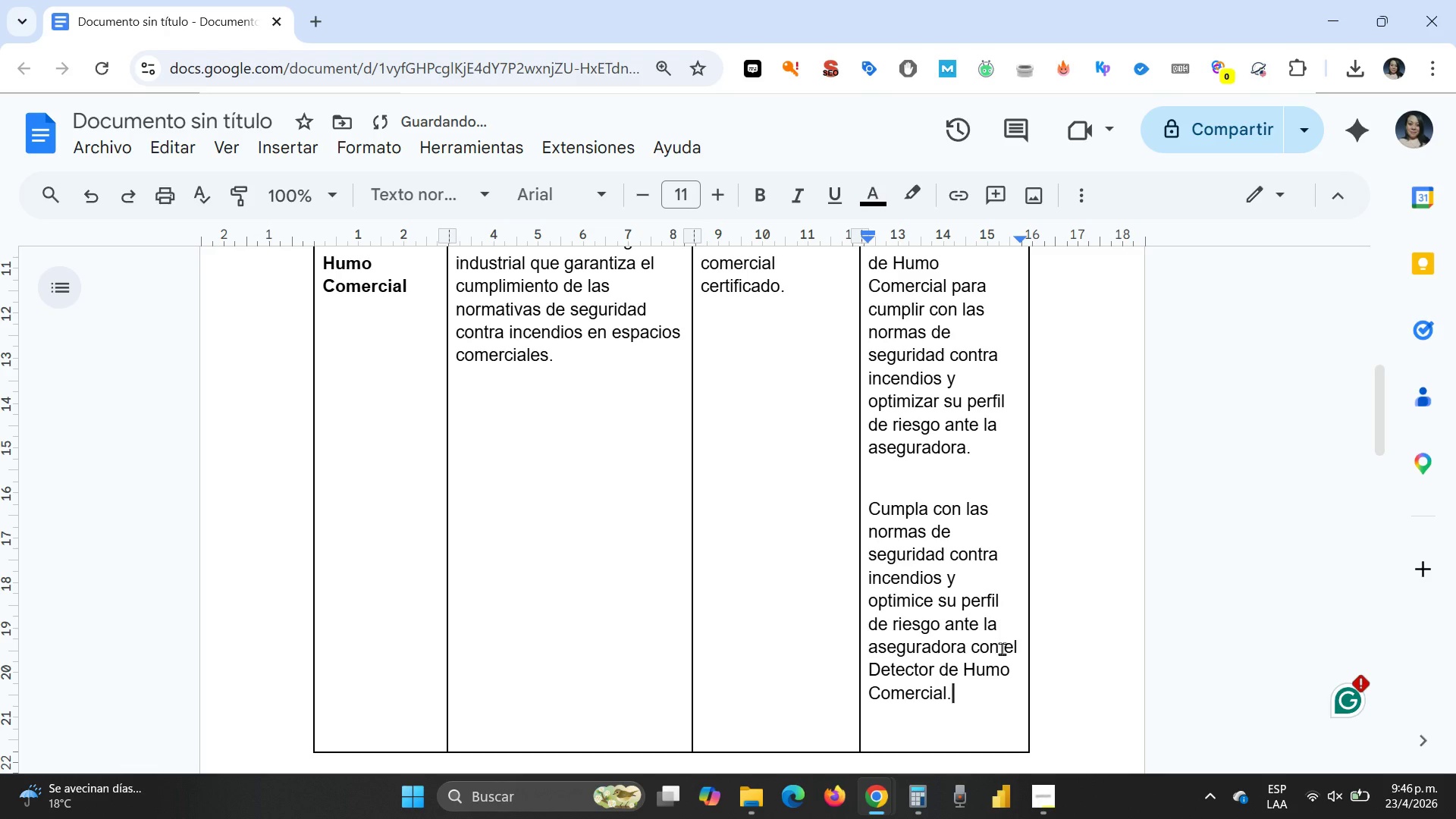 
left_click([1004, 648])
 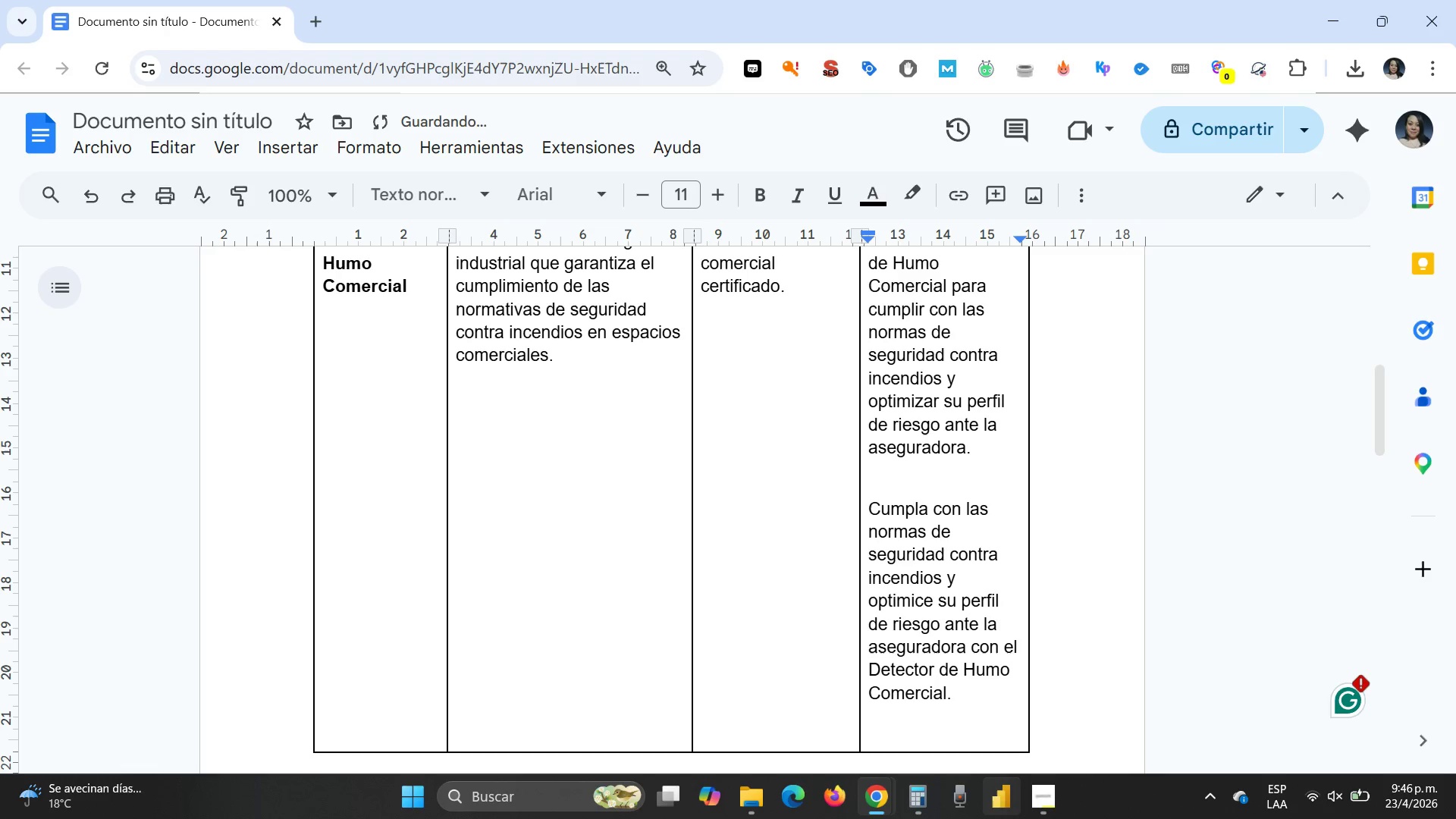 
type([Delete][Delete]un)
 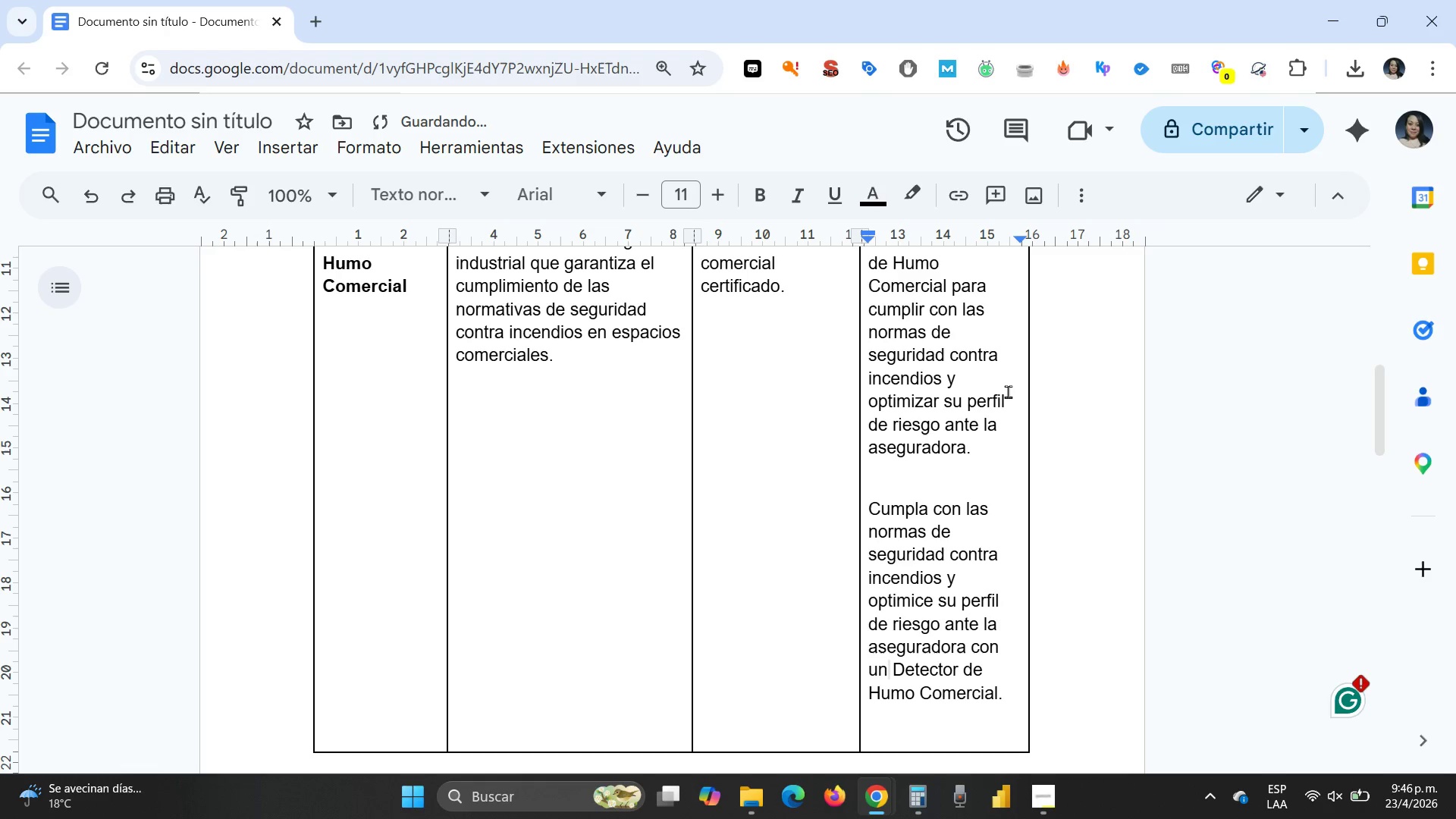 
scroll: coordinate [962, 406], scroll_direction: up, amount: 1.0
 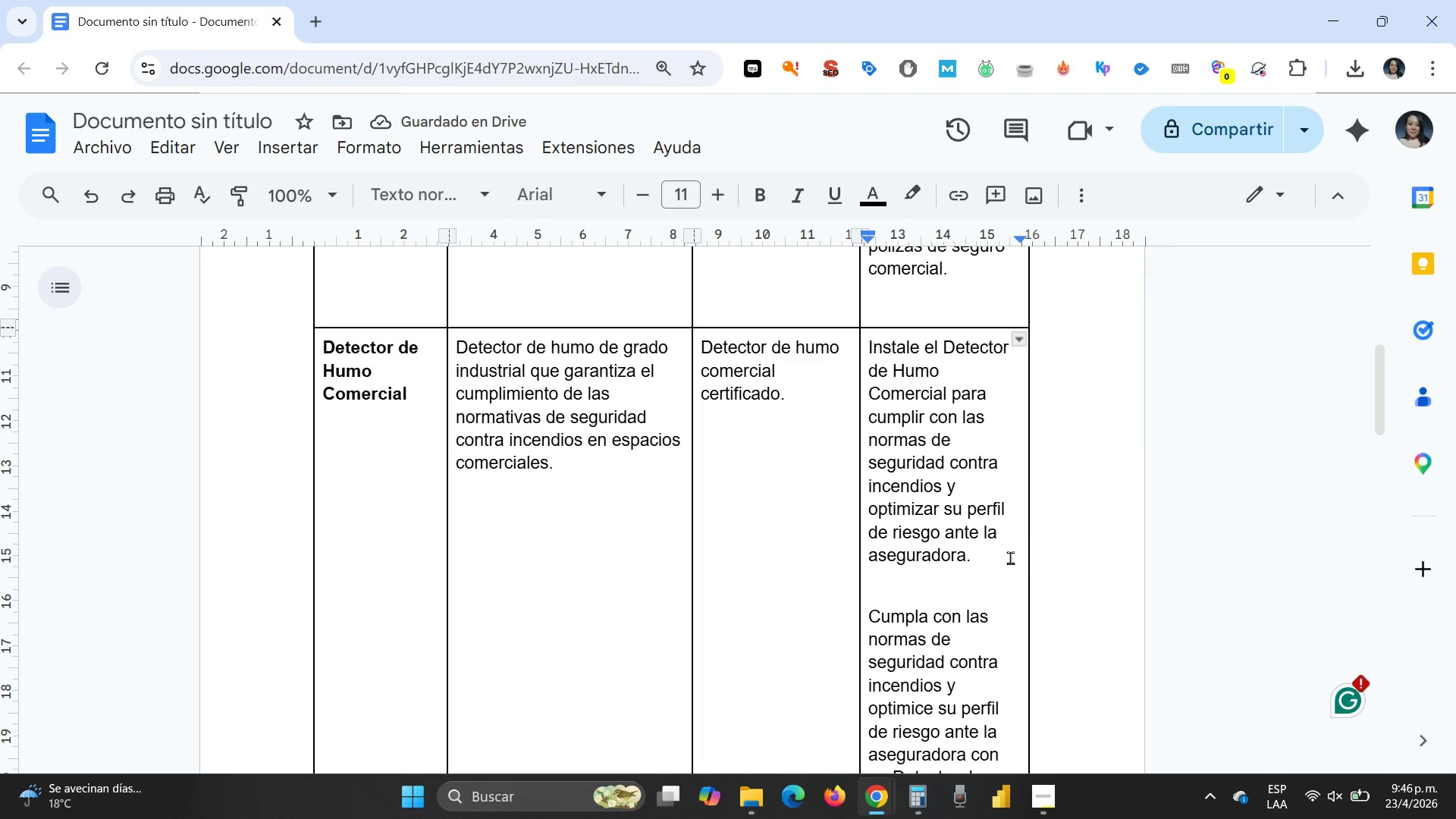 
left_click_drag(start_coordinate=[1000, 563], to_coordinate=[866, 354])
 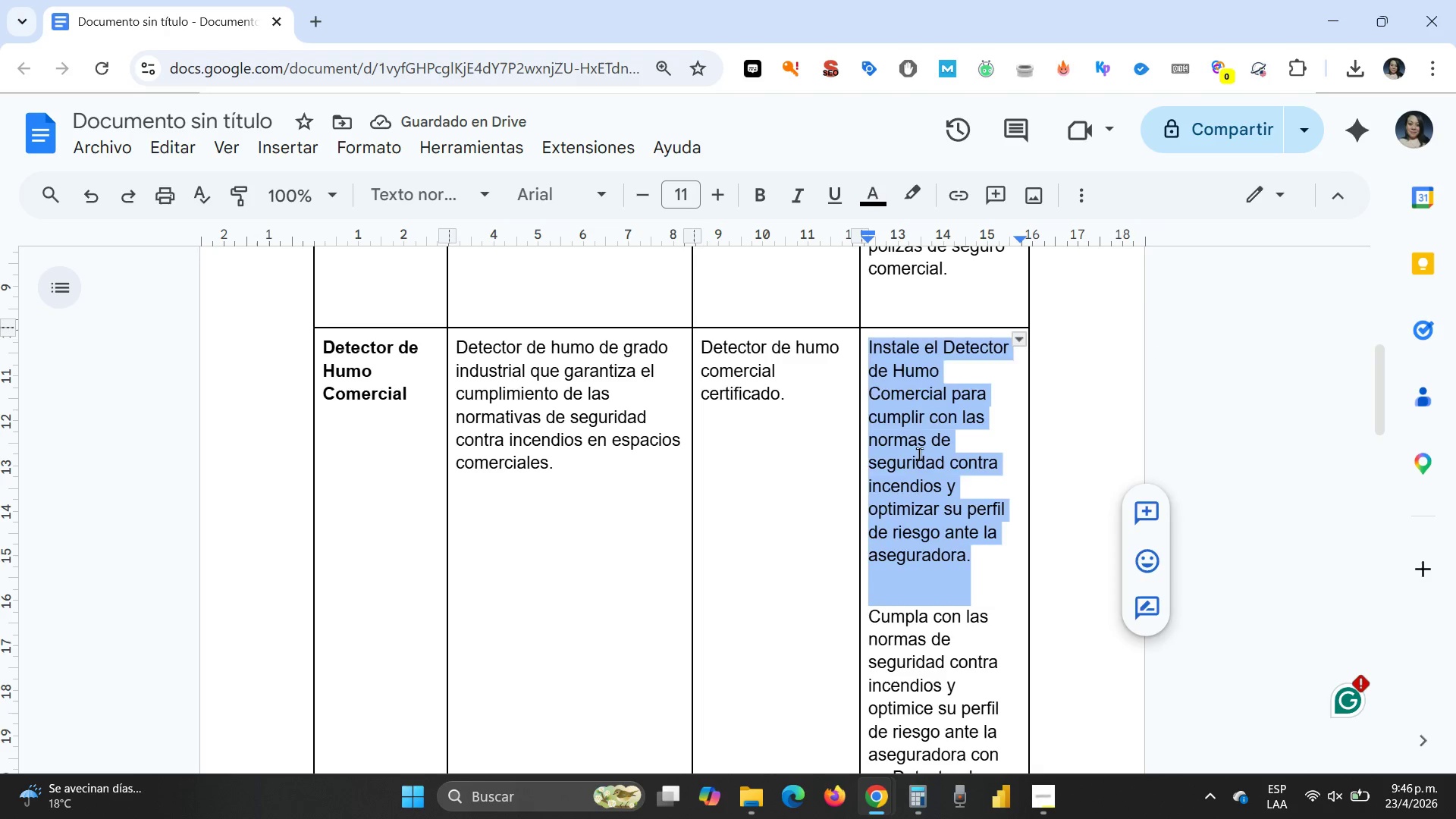 
key(Delete)
 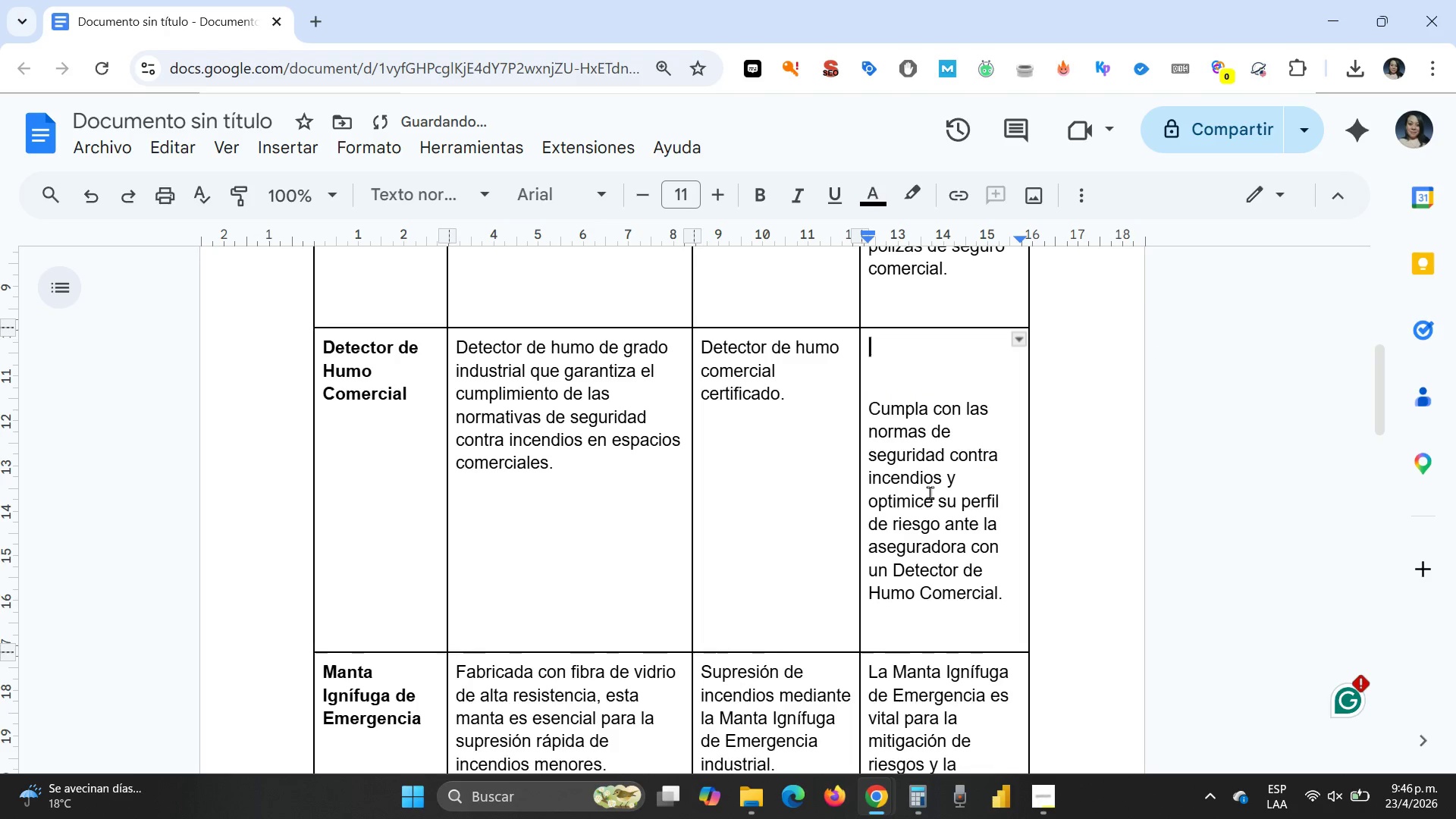 
key(Delete)
 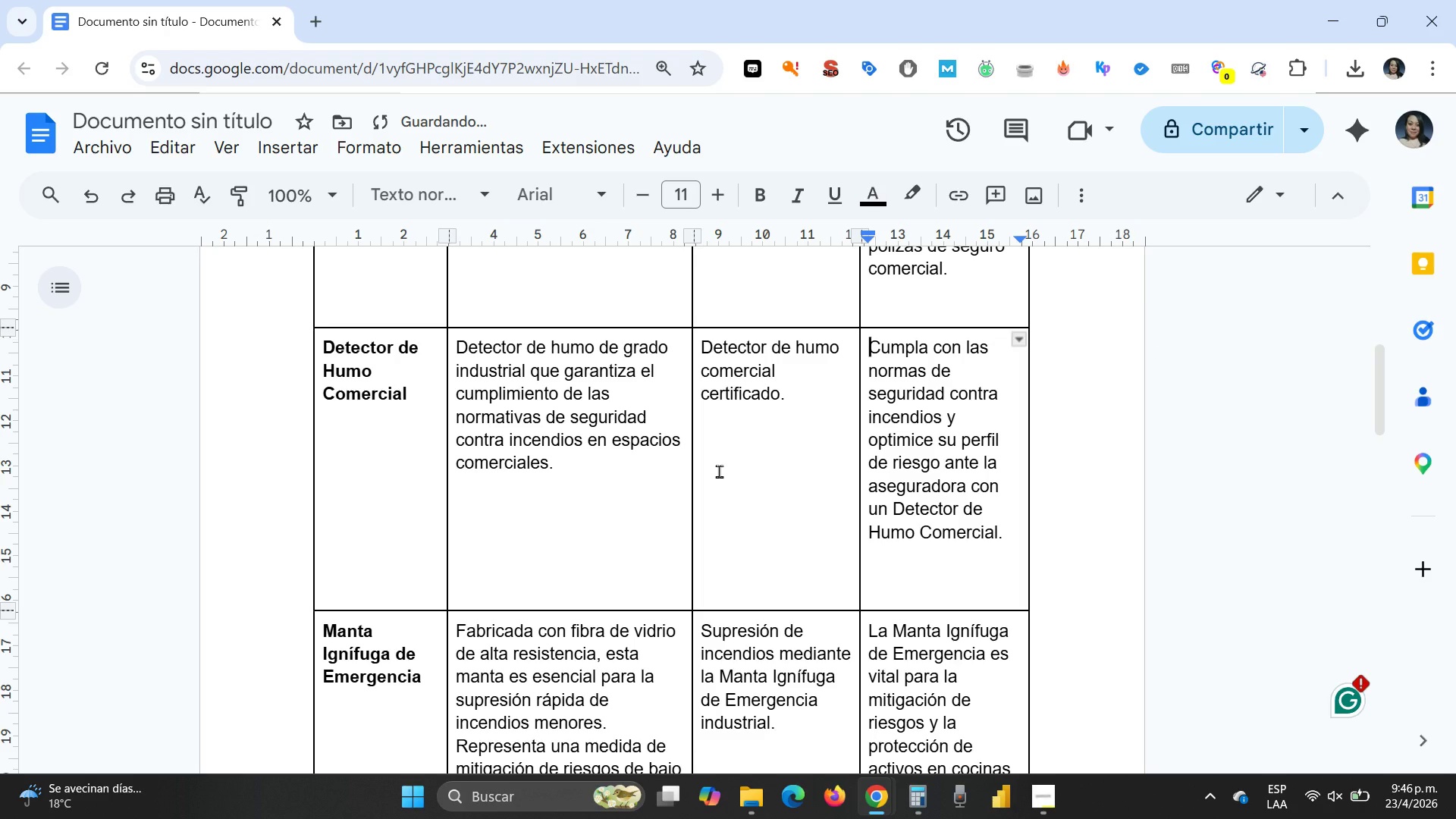 
scroll: coordinate [719, 471], scroll_direction: down, amount: 1.0
 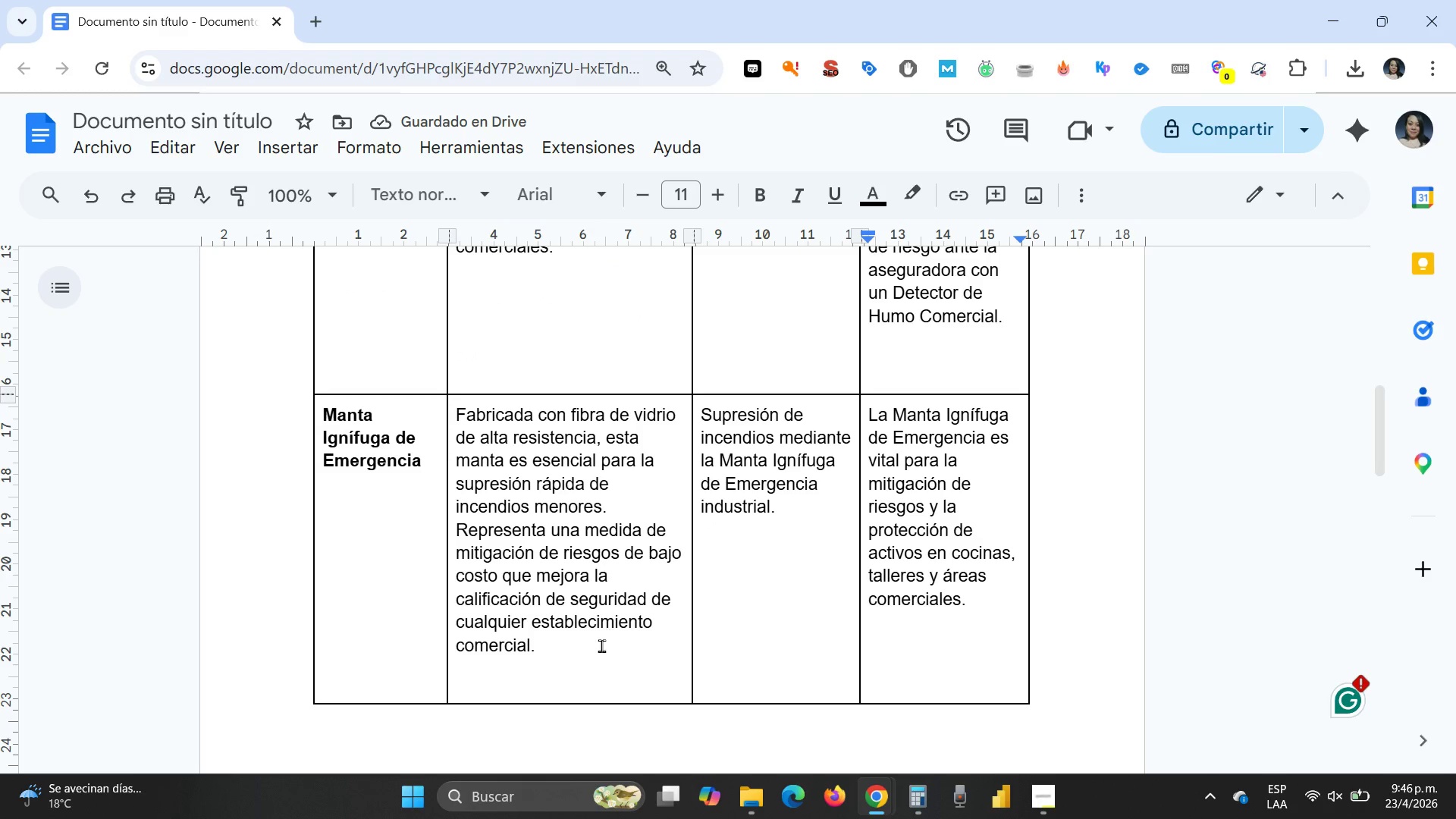 
left_click([586, 654])
 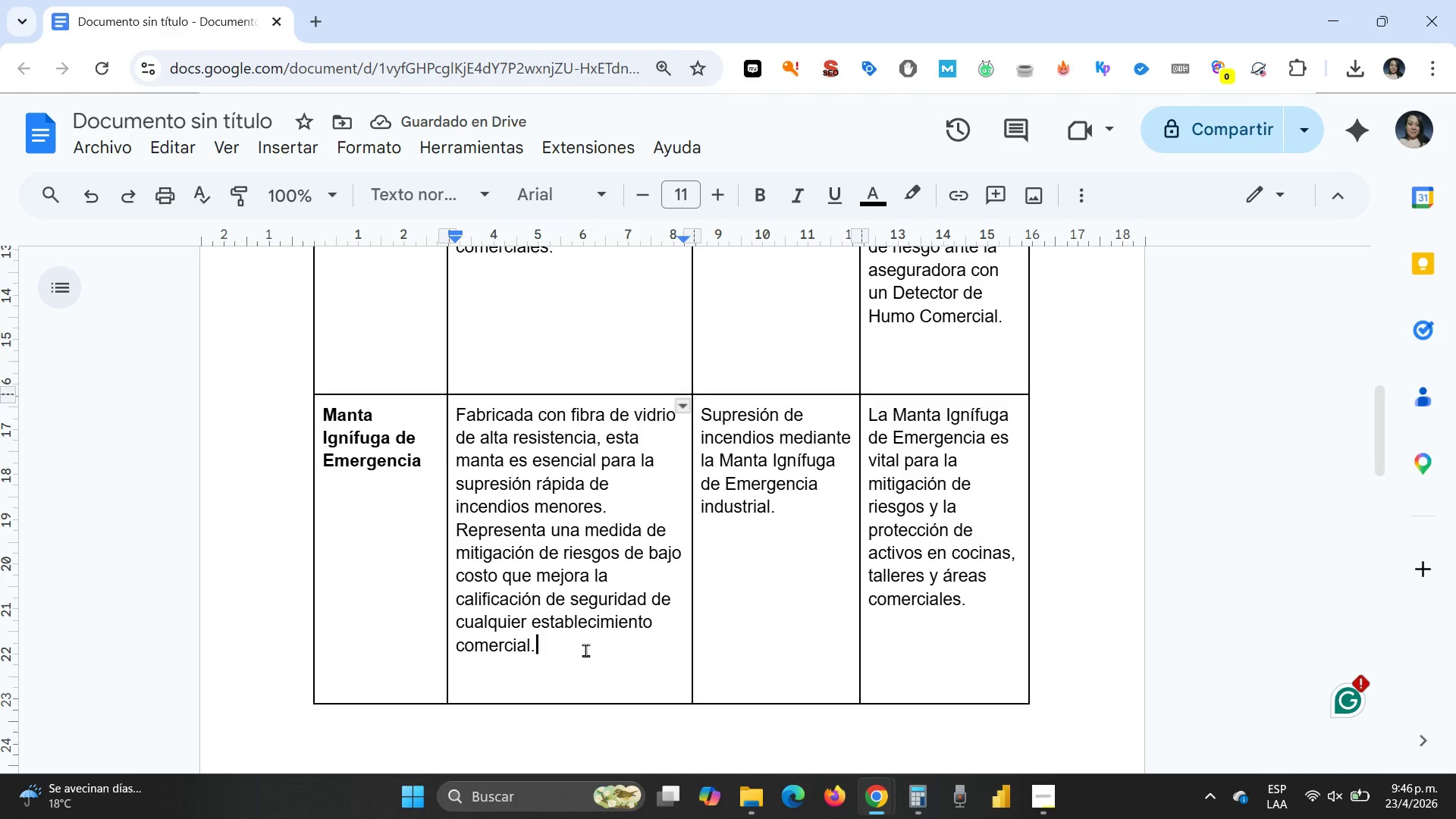 
key(Enter)
 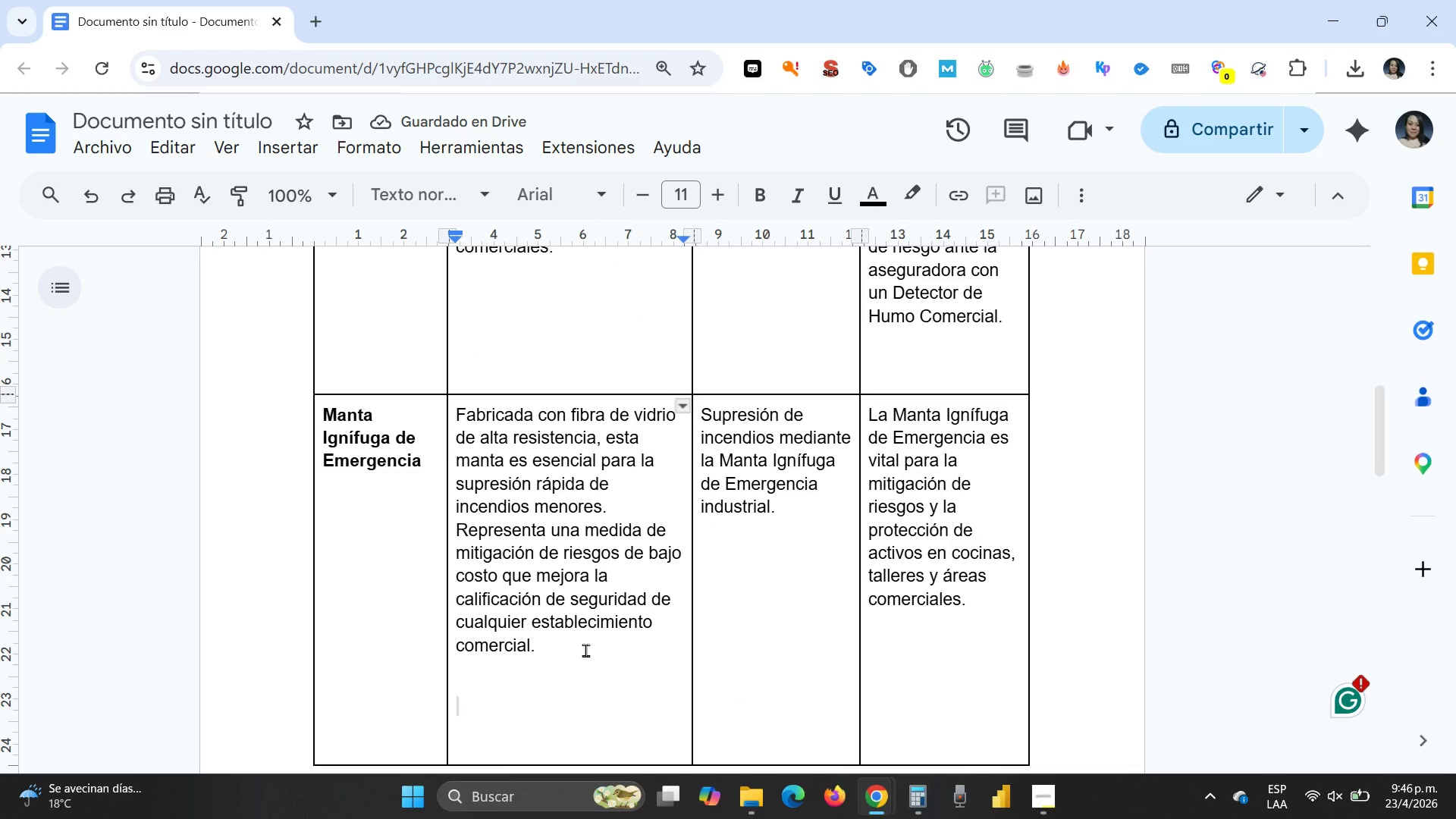 
type(Manta ignifuga de emergencia)
key(Backspace)
key(Backspace)
key(Backspace)
key(Backspace)
key(Backspace)
key(Backspace)
key(Backspace)
key(Backspace)
key(Backspace)
key(Backspace)
 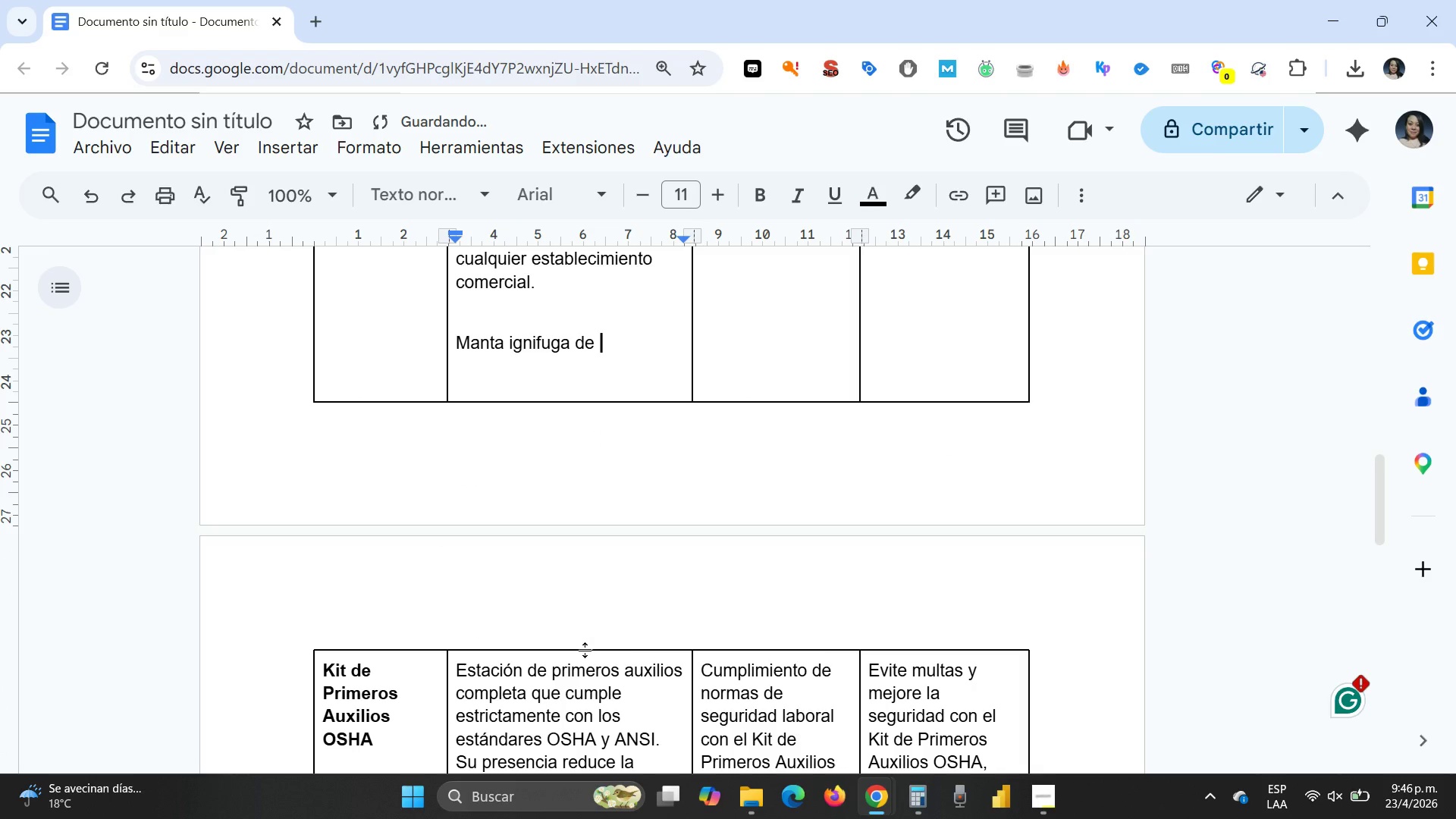 
scroll: coordinate [587, 650], scroll_direction: up, amount: 2.0
 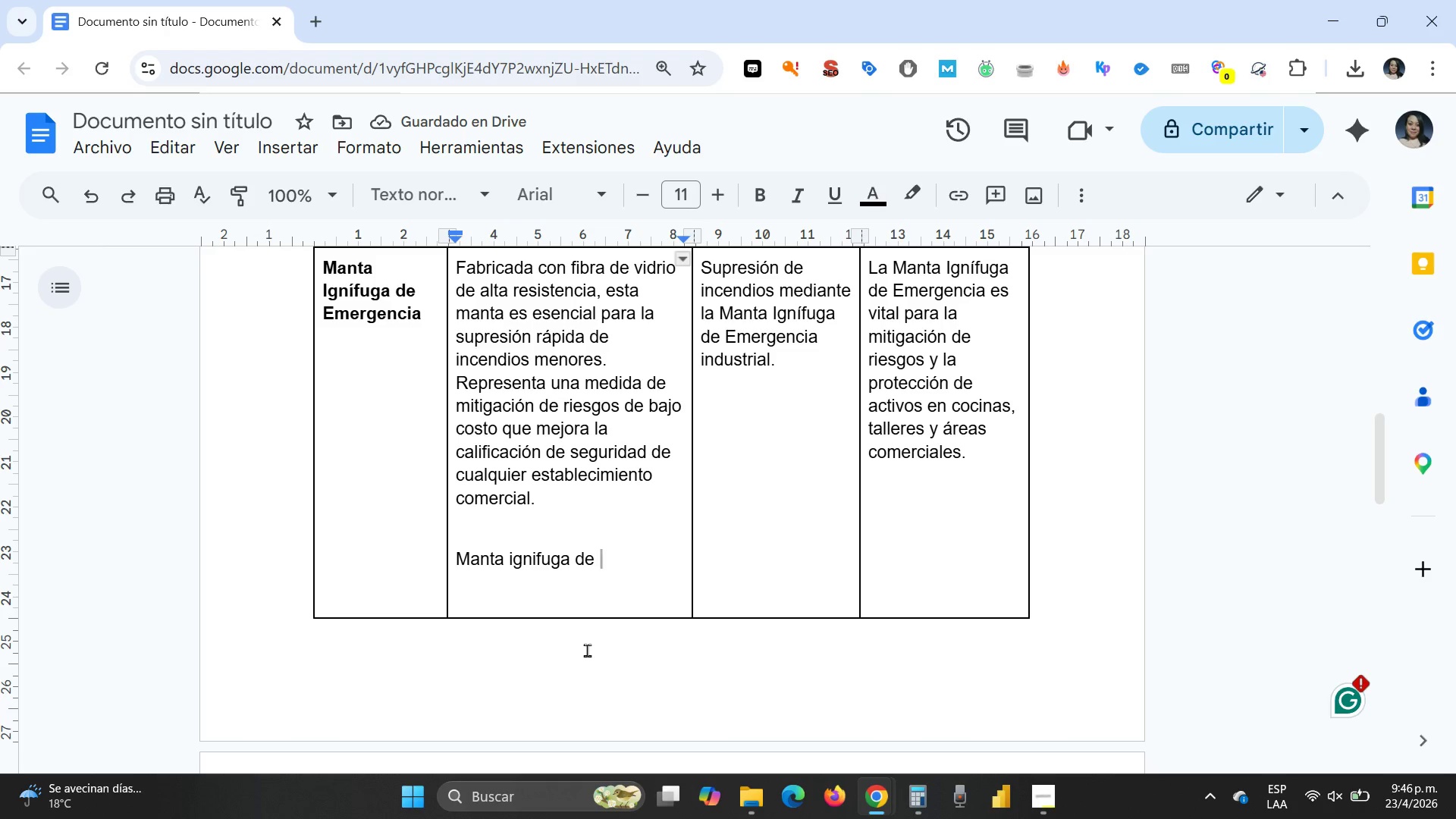 
type(de )
key(Backspace)
key(Backspace)
key(Backspace)
type(alta resistencia)
 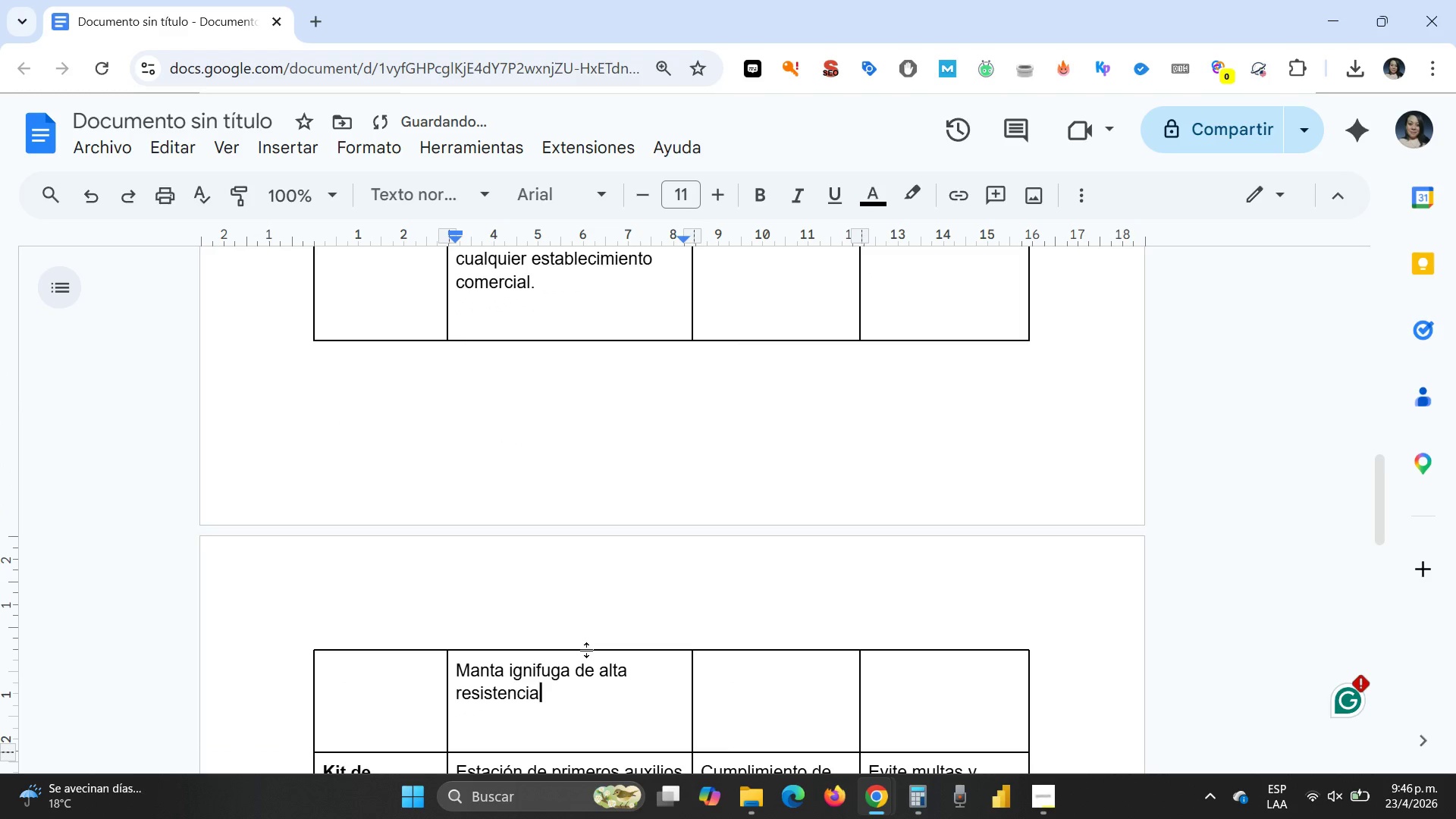 
scroll: coordinate [587, 650], scroll_direction: up, amount: 2.0
 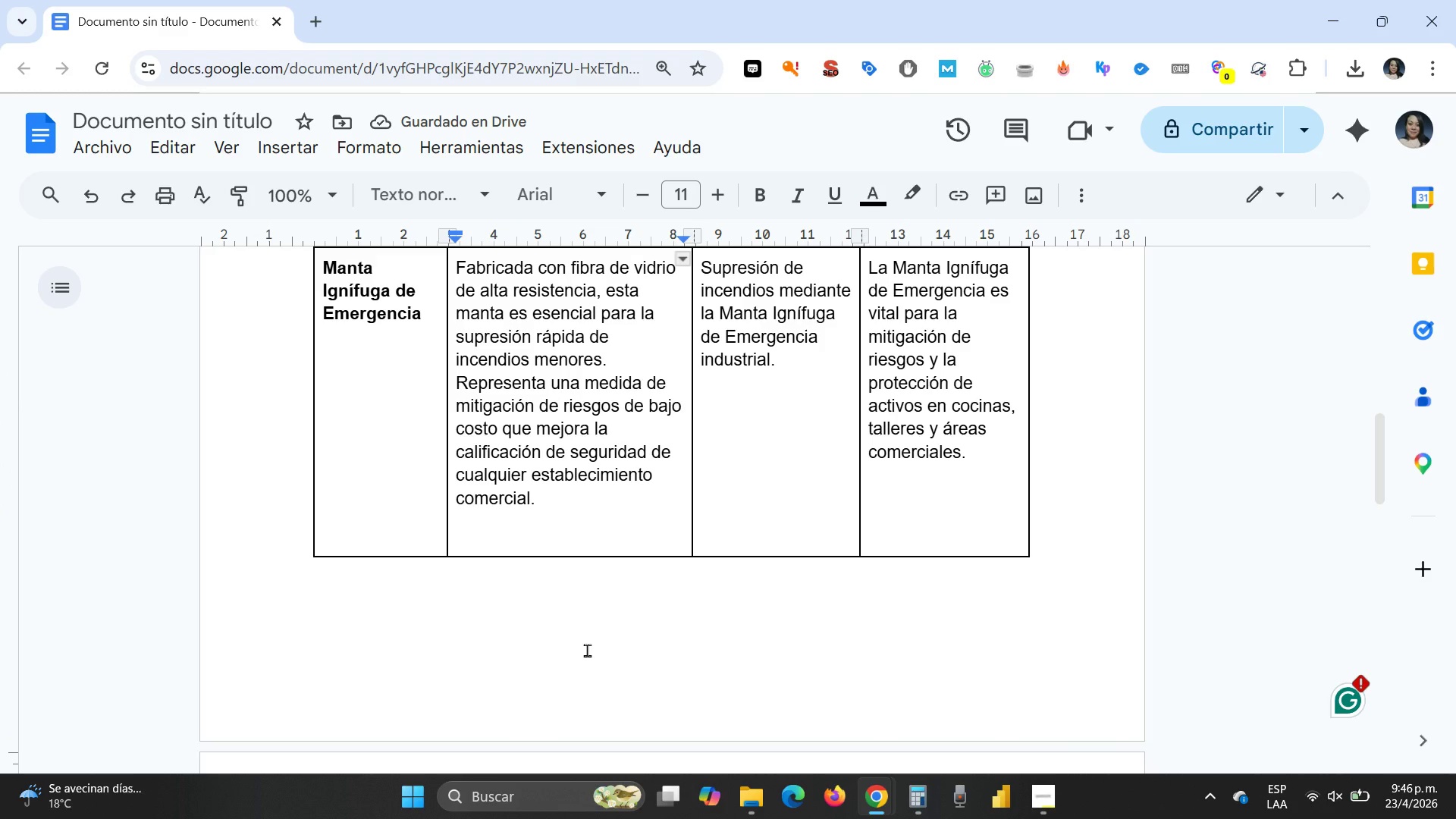 
scroll: coordinate [587, 650], scroll_direction: down, amount: 2.0
 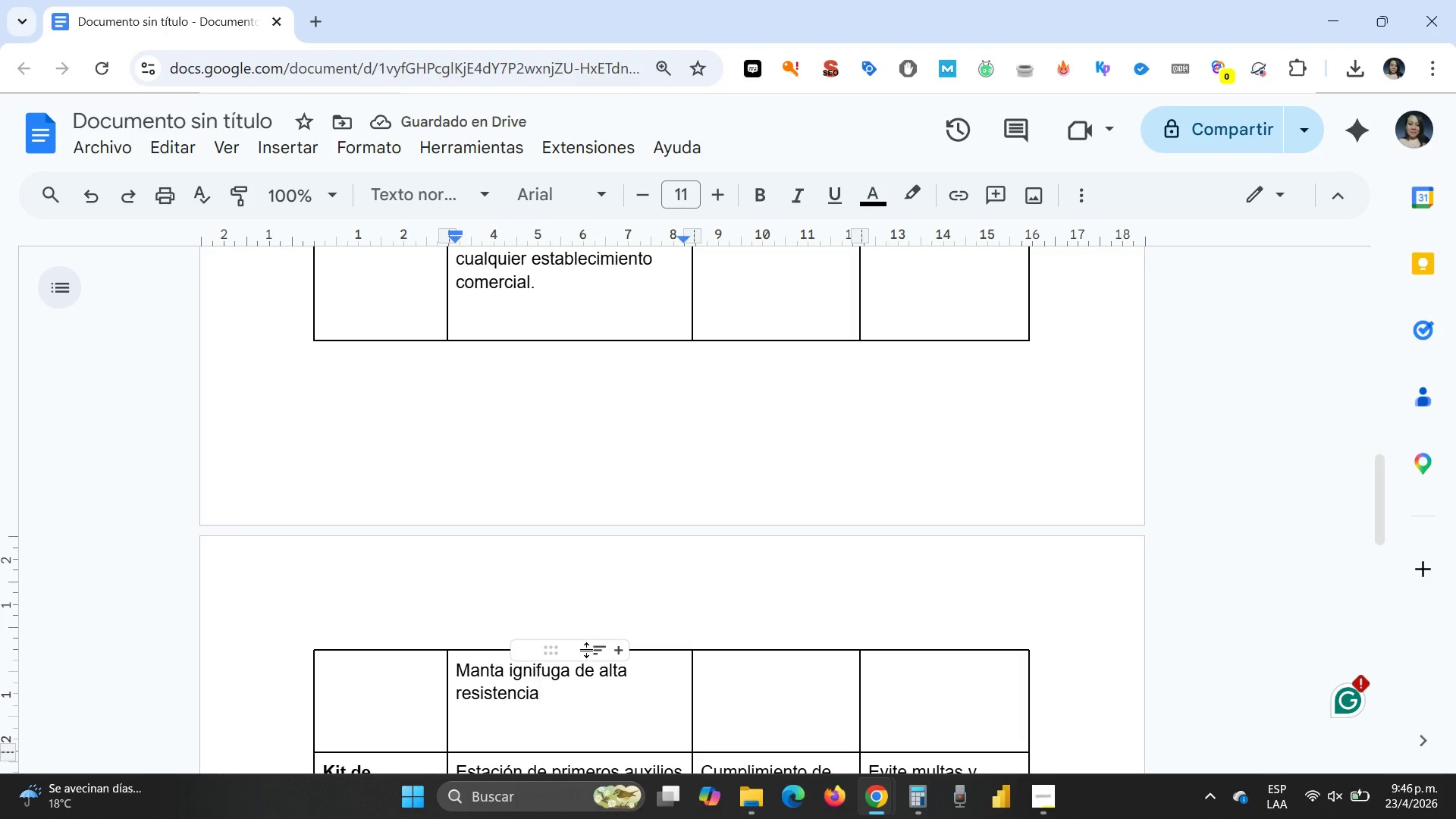 
type( fabricada con fibra de vidrio)
 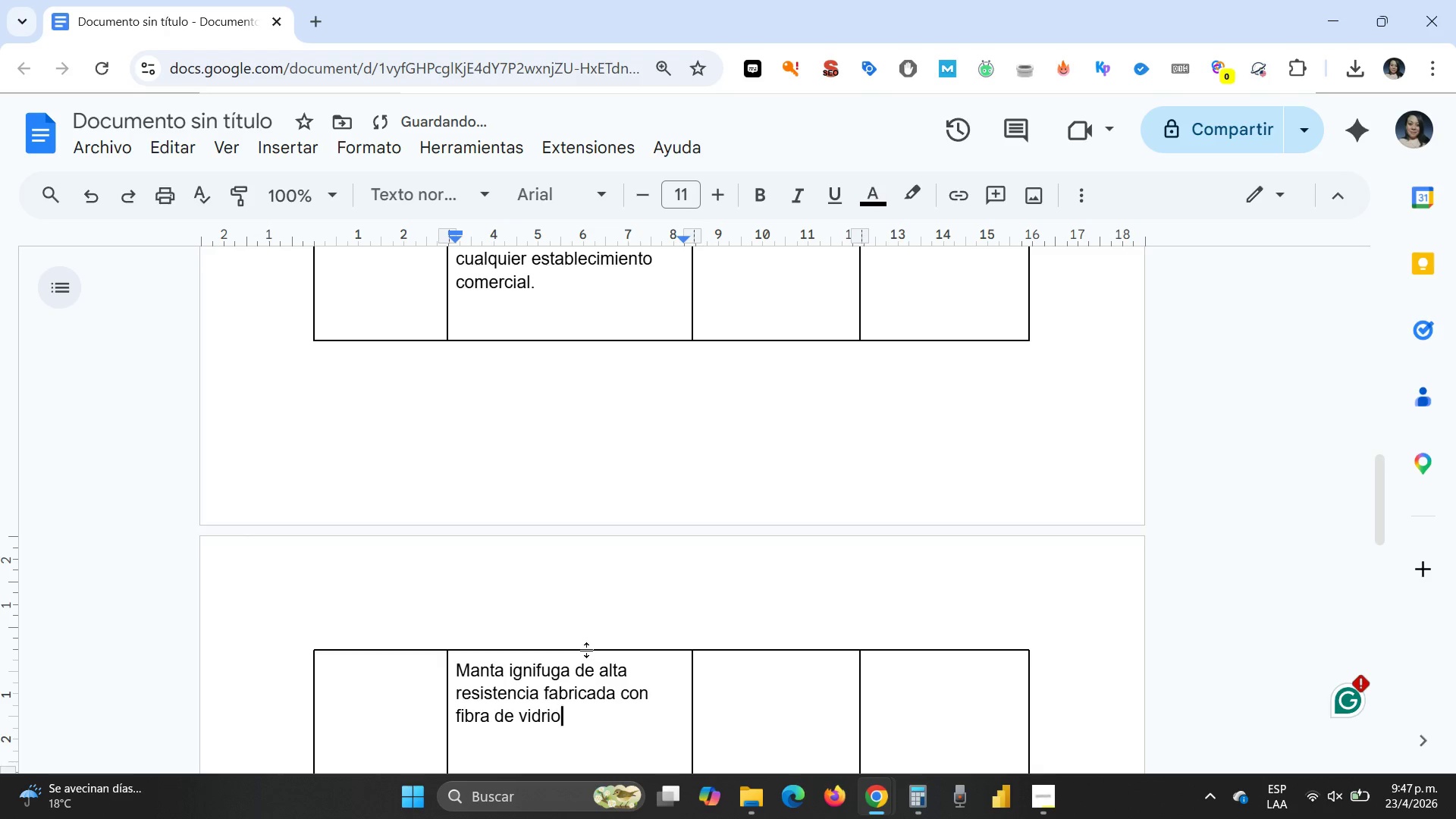 
scroll: coordinate [592, 650], scroll_direction: up, amount: 2.0
 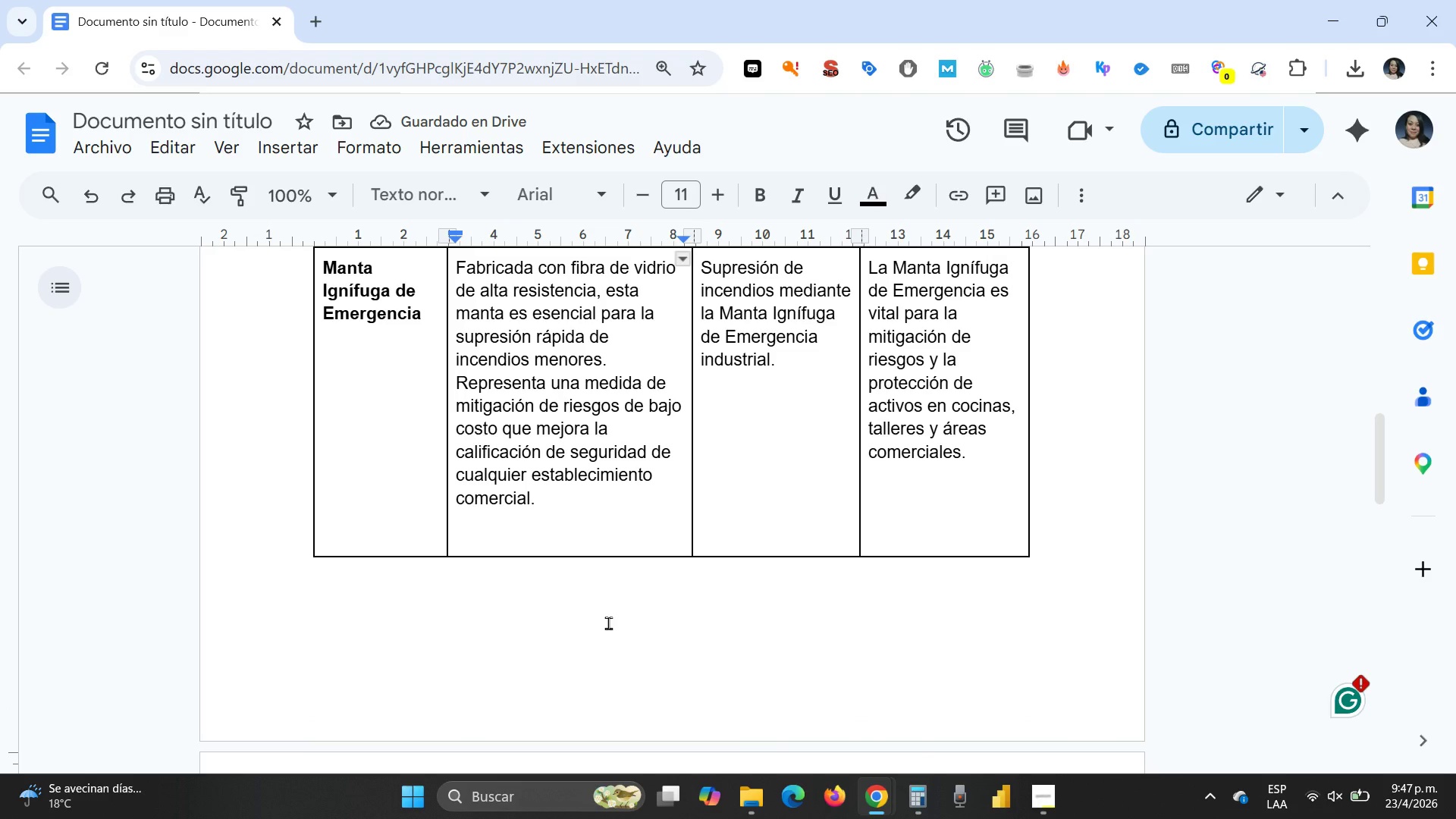 
scroll: coordinate [608, 623], scroll_direction: down, amount: 3.0
 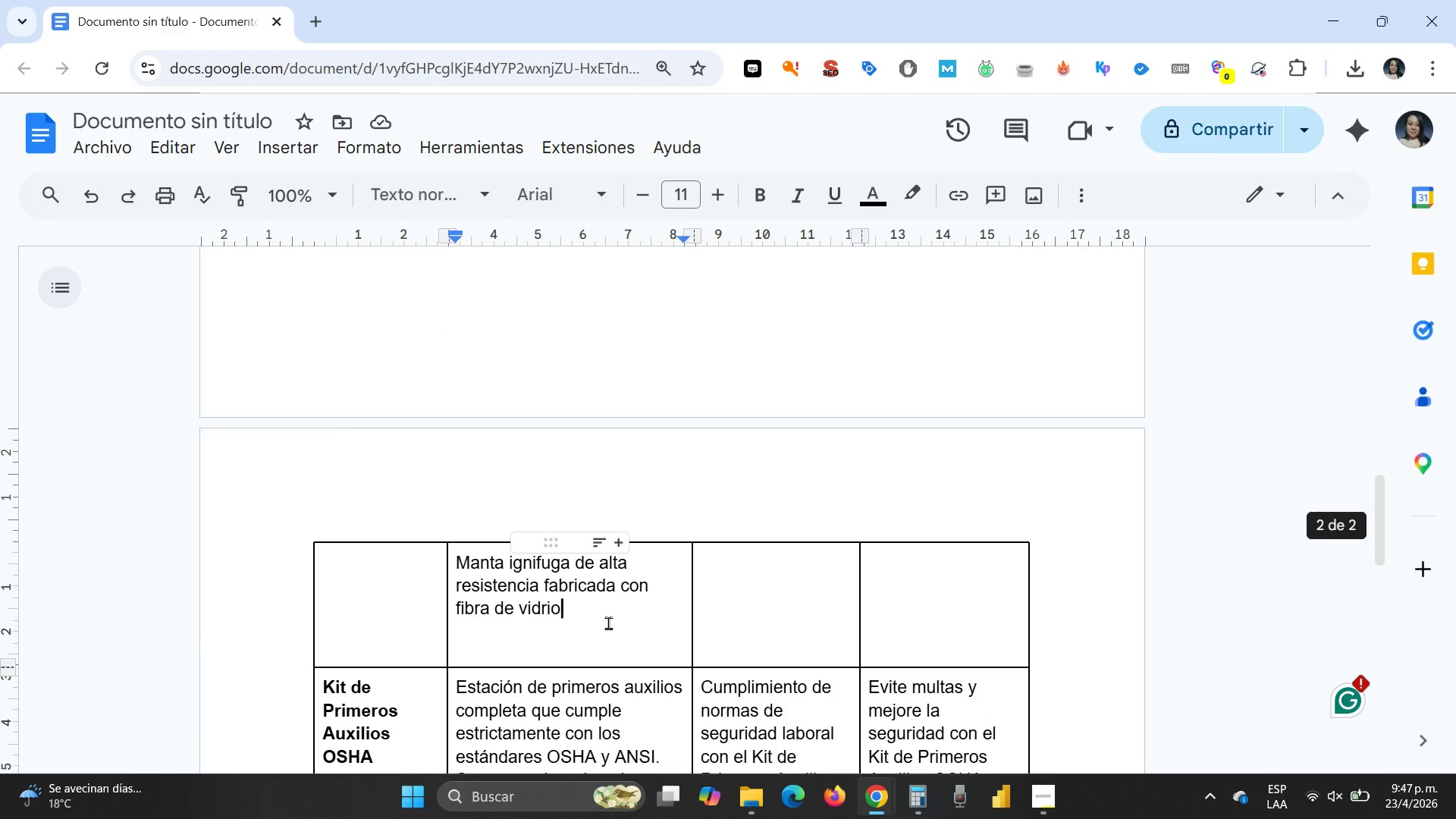 
type( para la supresi;on r;apida de o)
key(Backspace)
type(incendios )
 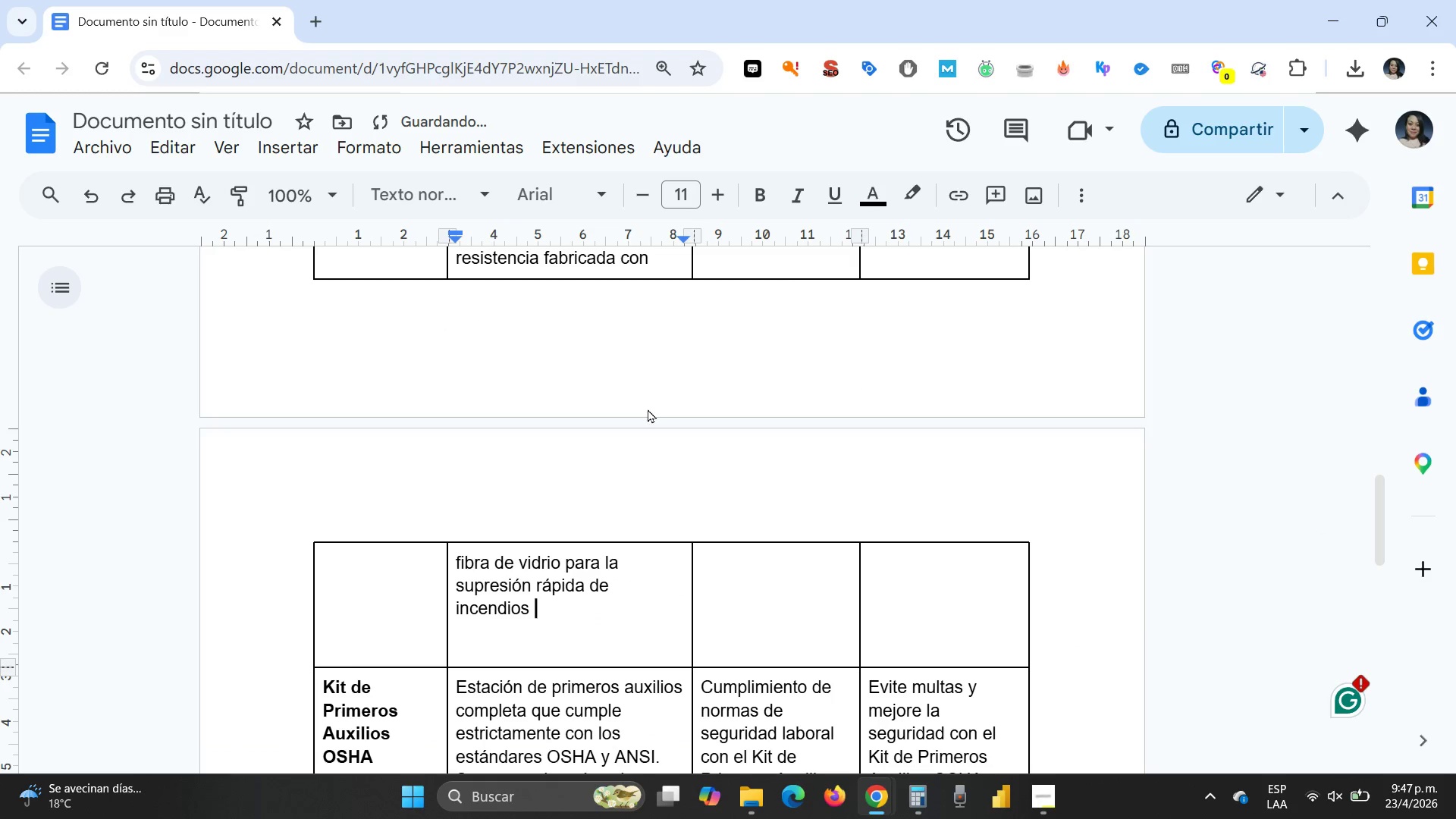 
scroll: coordinate [468, 491], scroll_direction: up, amount: 2.0
 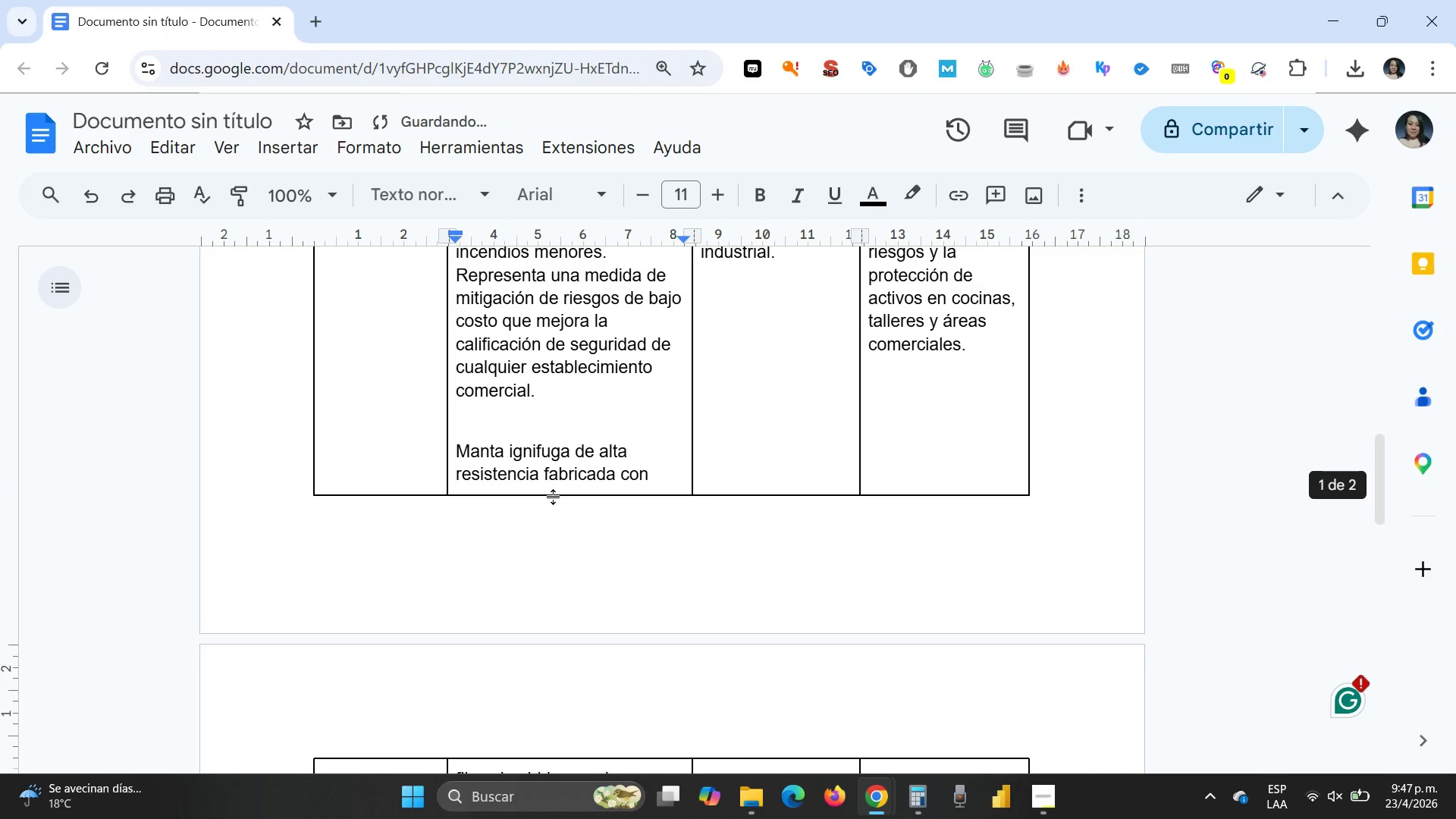 
scroll: coordinate [554, 497], scroll_direction: down, amount: 2.0
 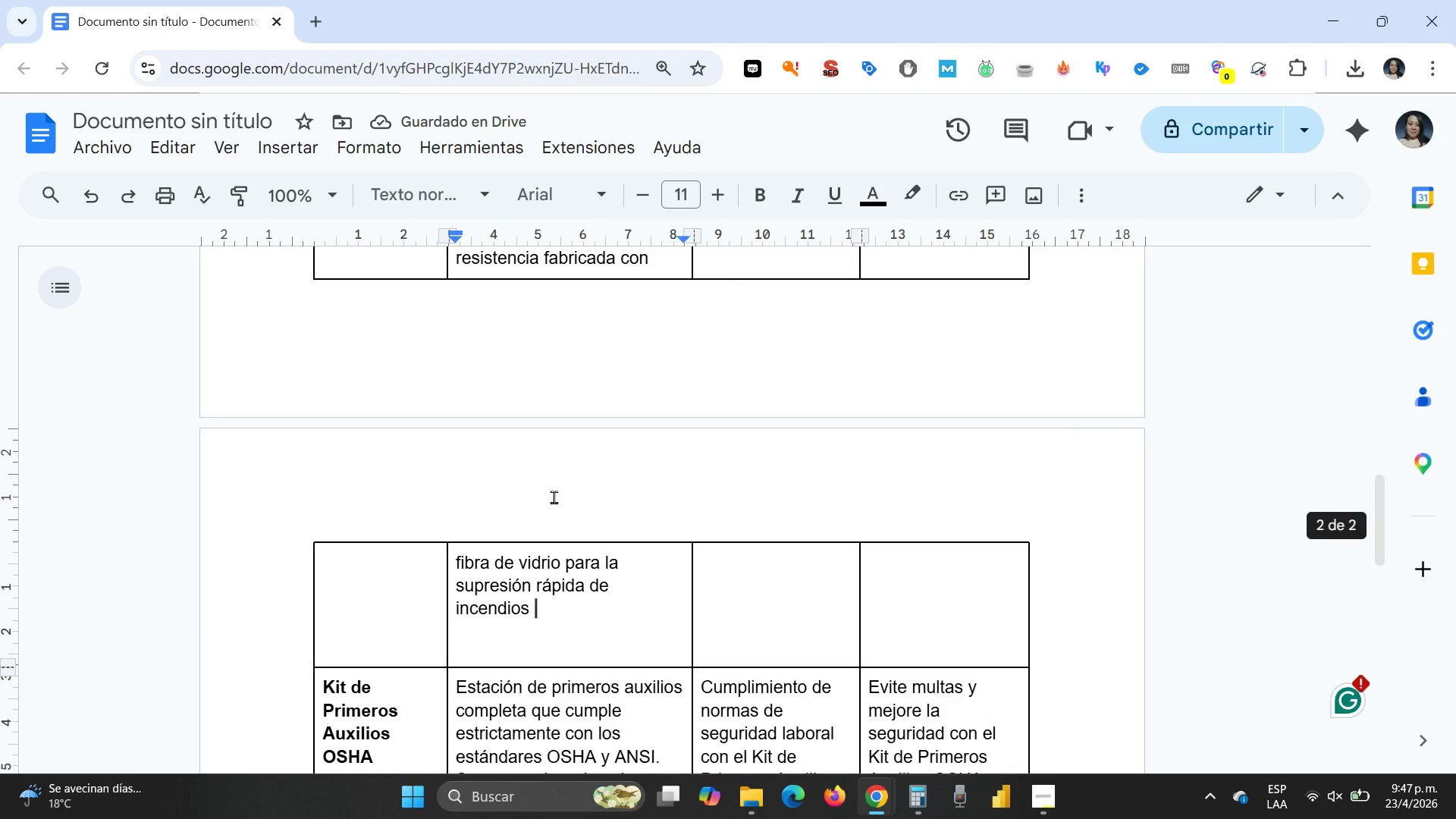 
type(menores.)
 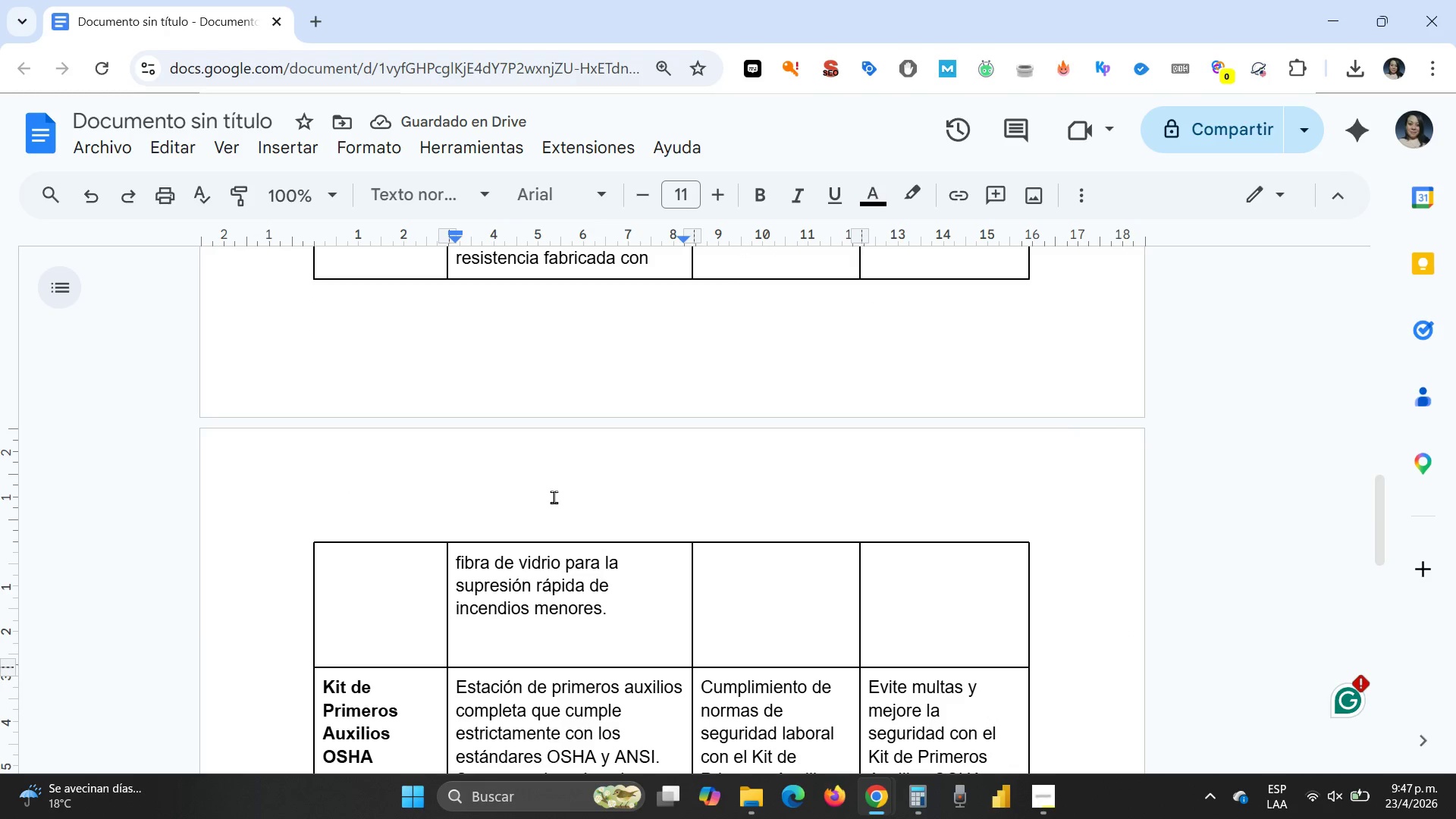 
wait(8.53)
 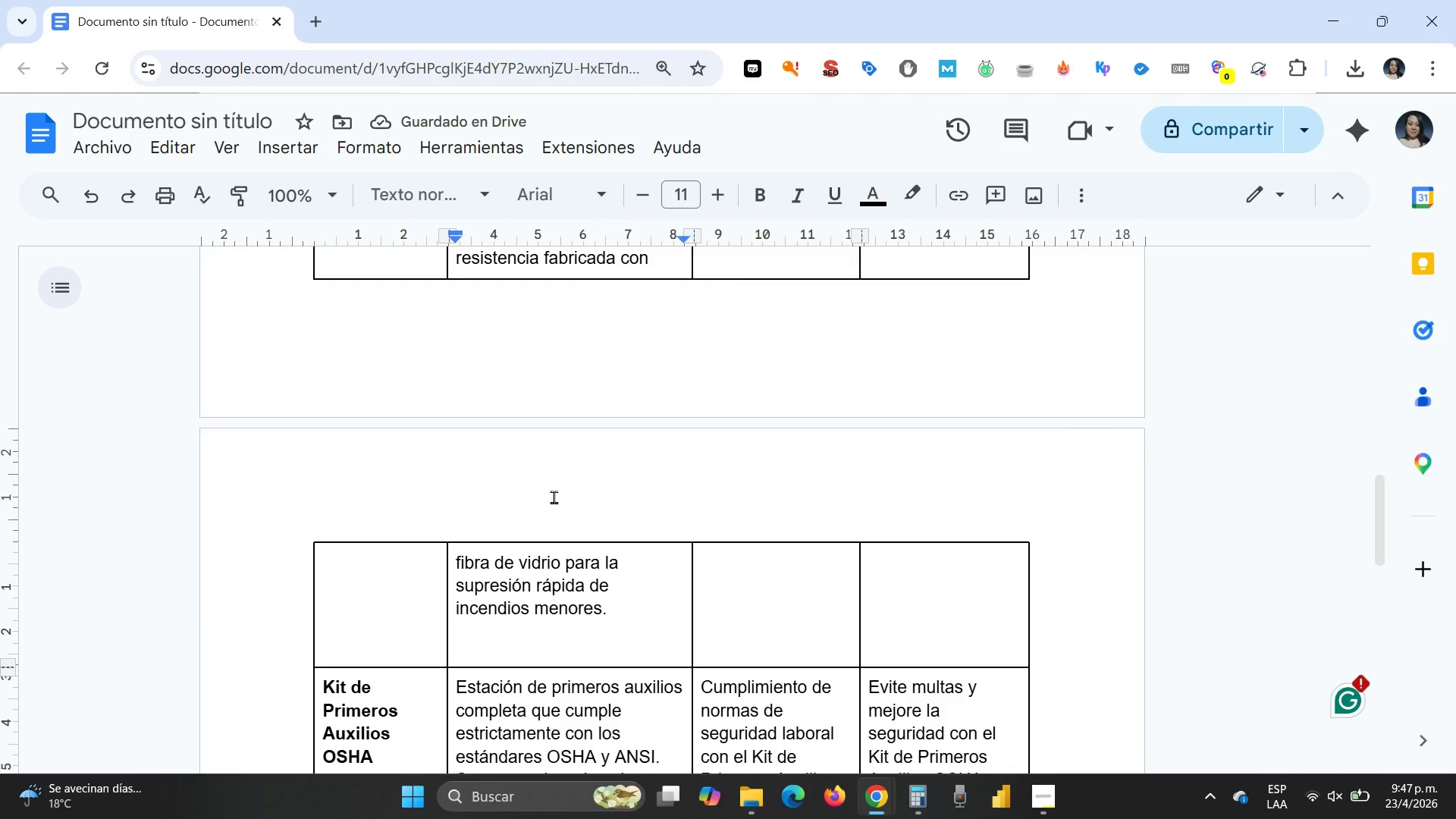 
scroll: coordinate [517, 511], scroll_direction: up, amount: 4.0
 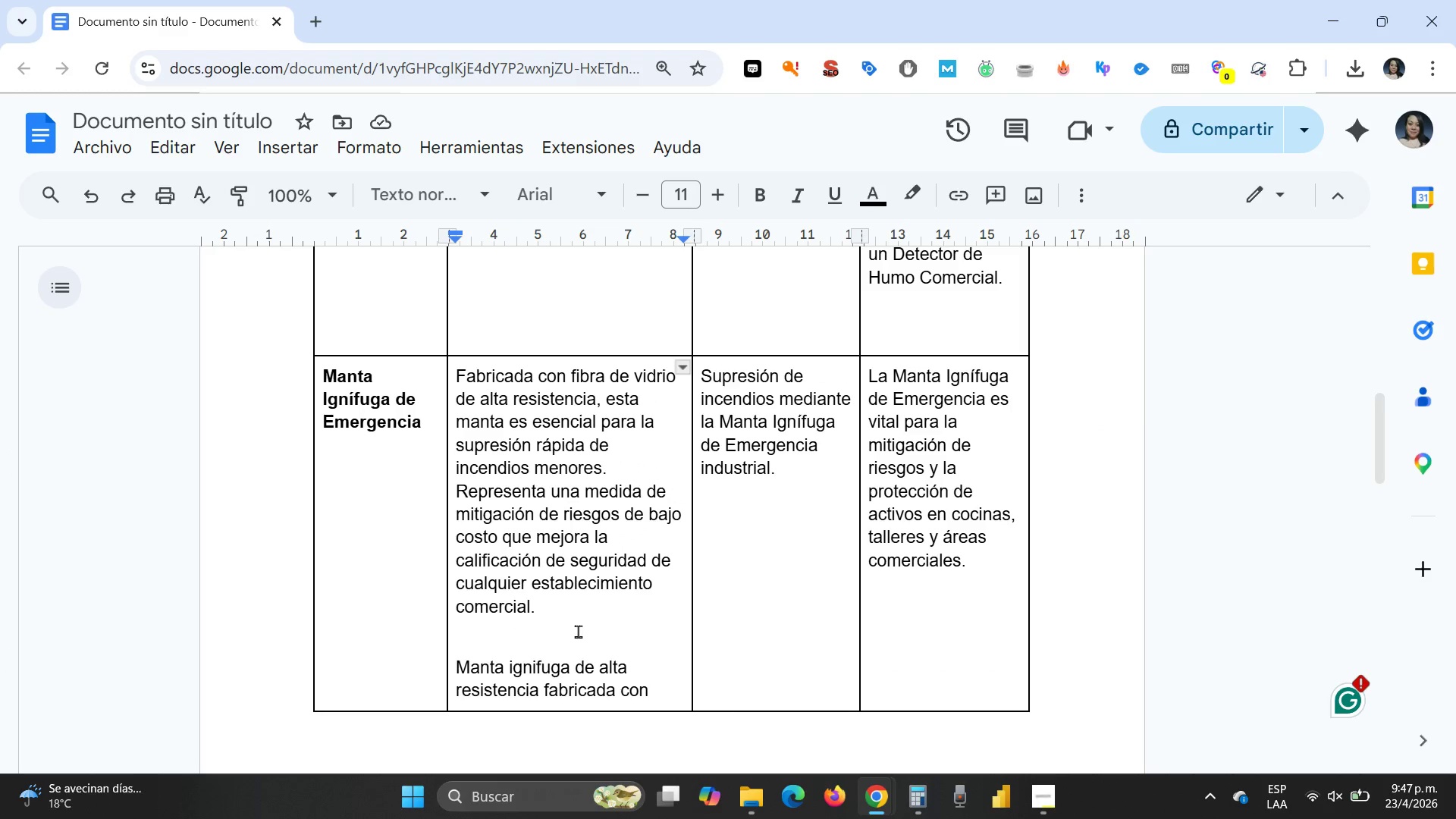 
left_click_drag(start_coordinate=[580, 622], to_coordinate=[459, 377])
 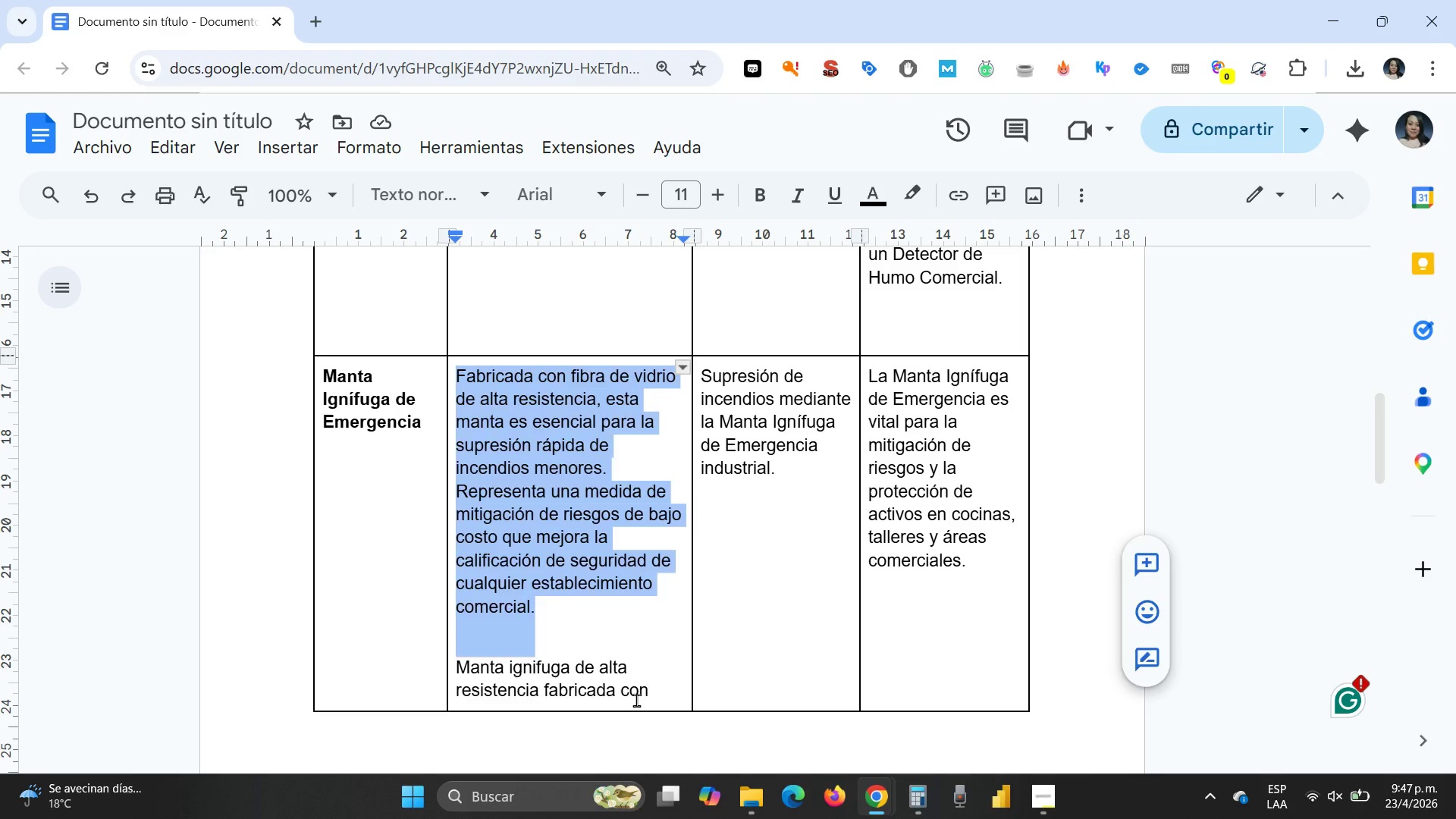 
key(Delete)
 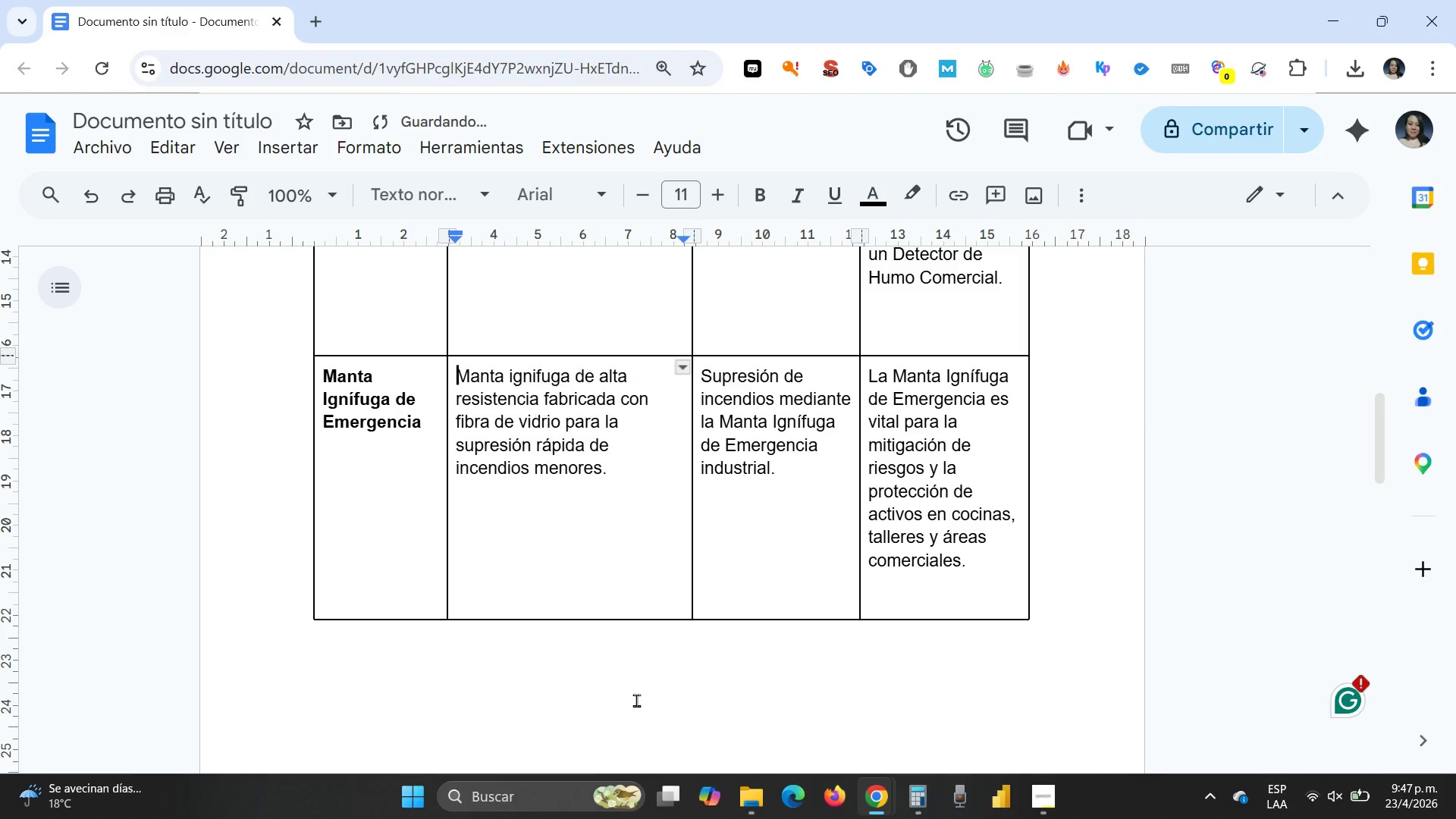 
key(Delete)
 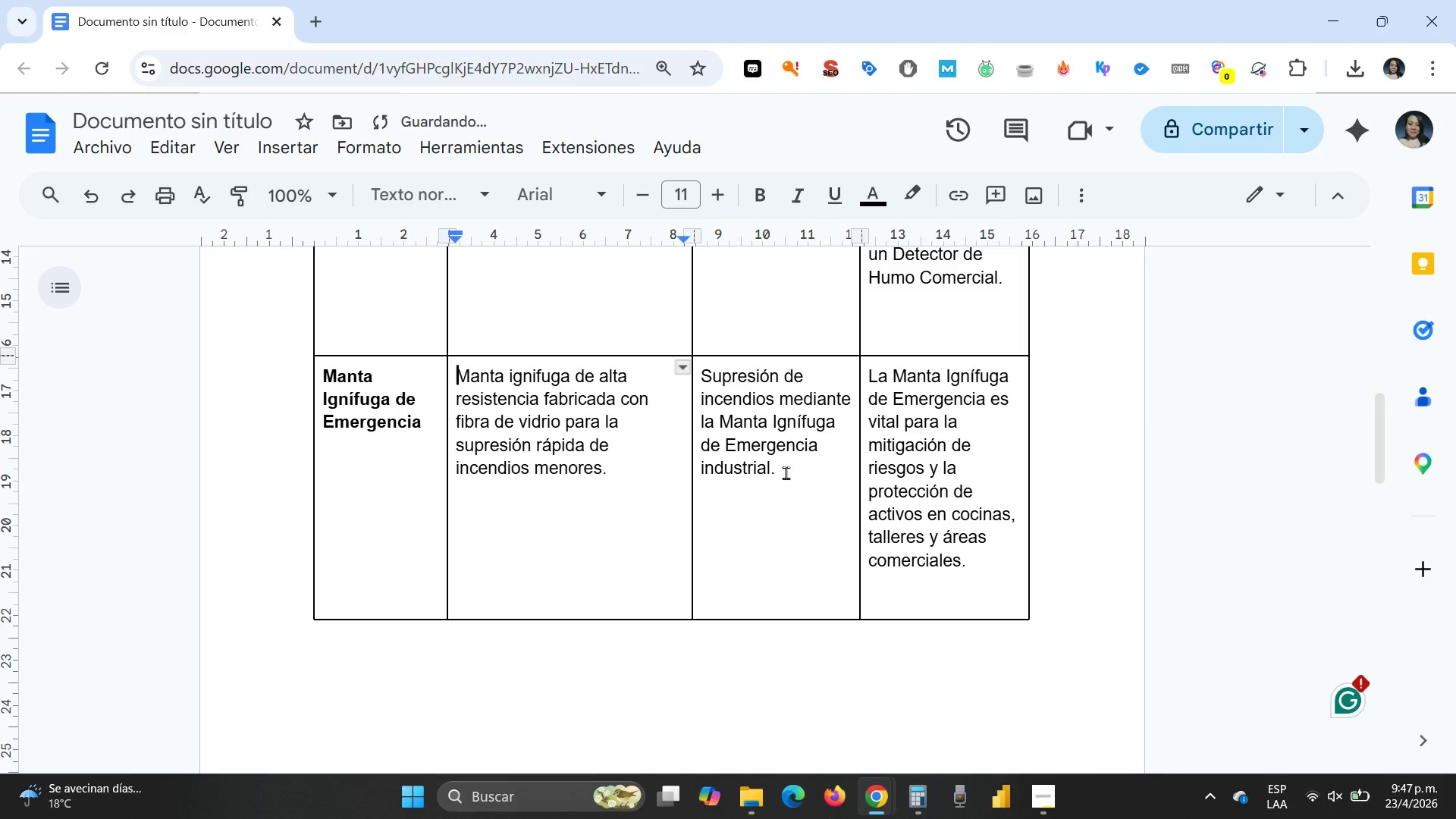 
left_click([792, 472])
 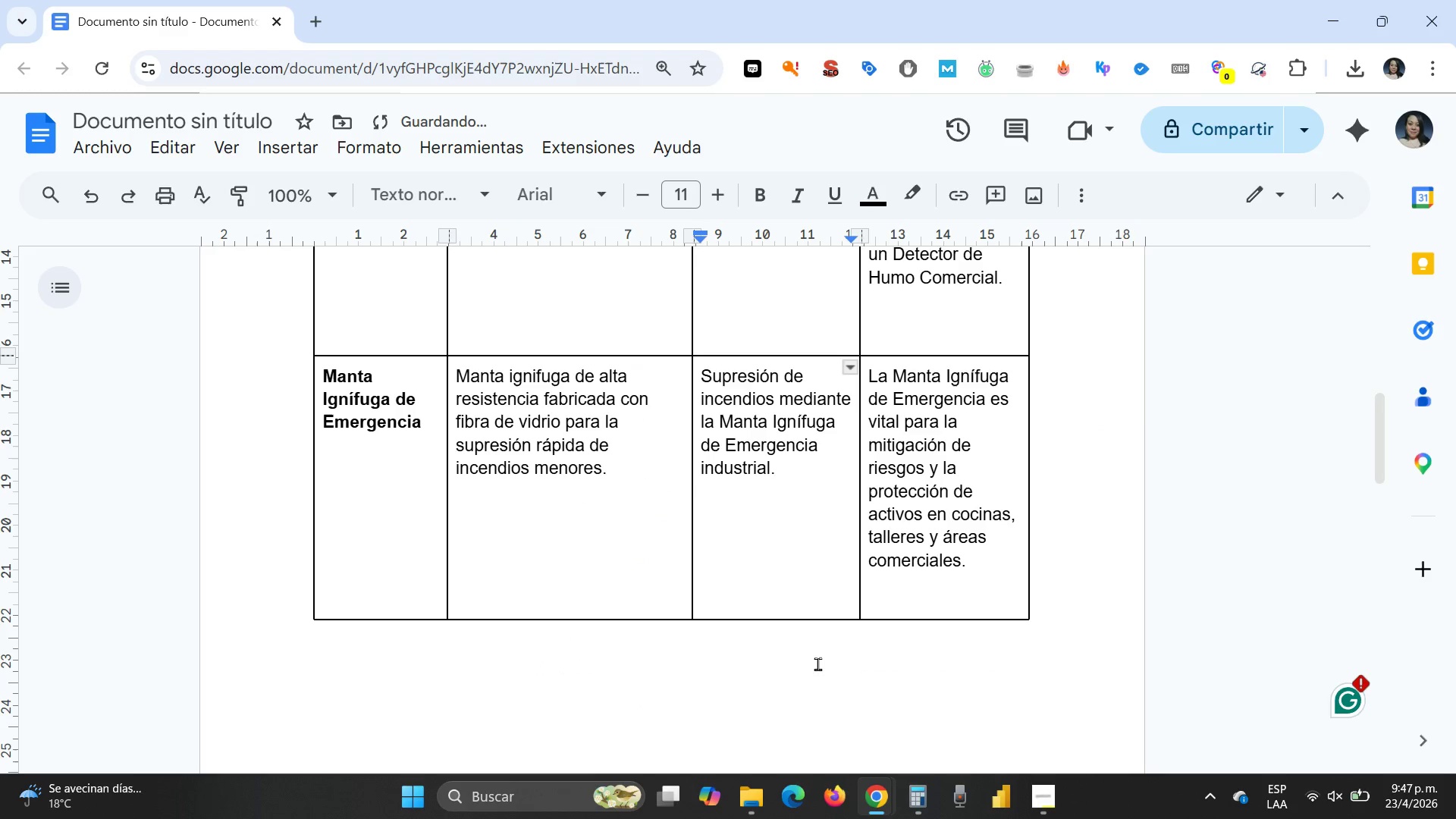 
key(Enter)
 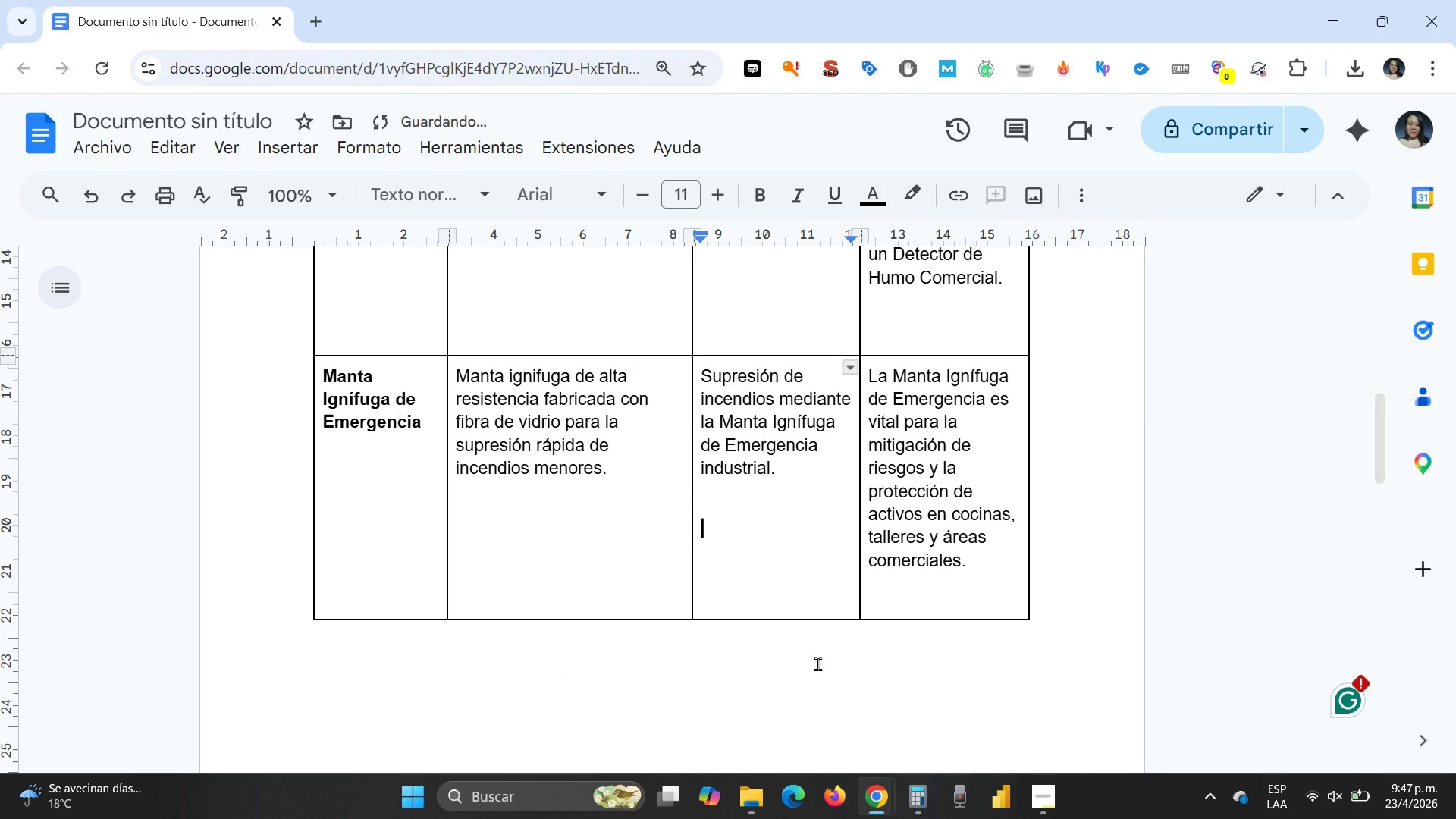 
type(Man)
key(Backspace)
key(Backspace)
key(Backspace)
type(Manta ign;ifuga de emerf)
key(Backspace)
type(gencia industrial para la sur)
key(Backspace)
type(presi;on de inde)
key(Backspace)
key(Backspace)
type(cendios.)
 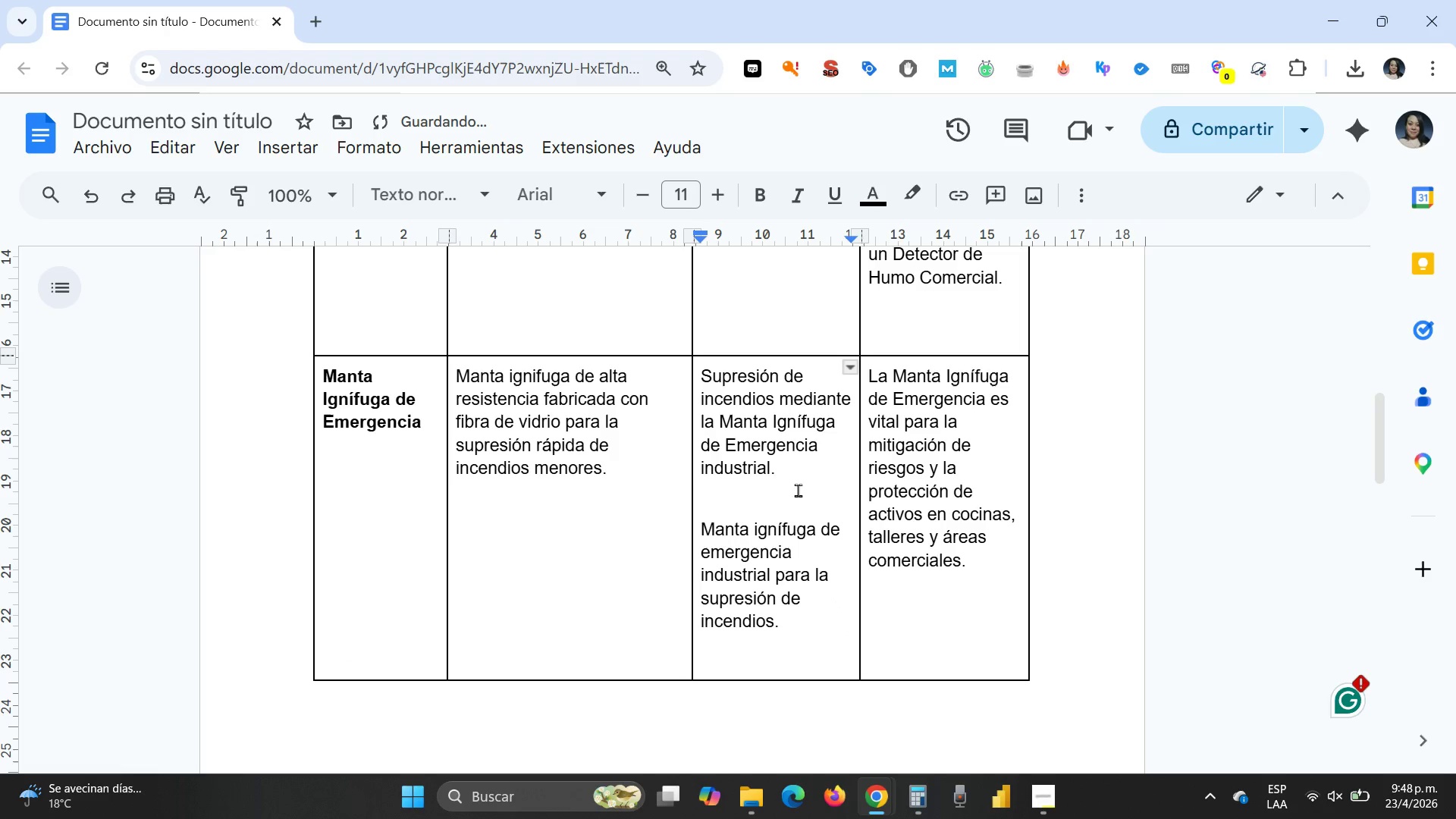 
left_click_drag(start_coordinate=[803, 466], to_coordinate=[700, 359])
 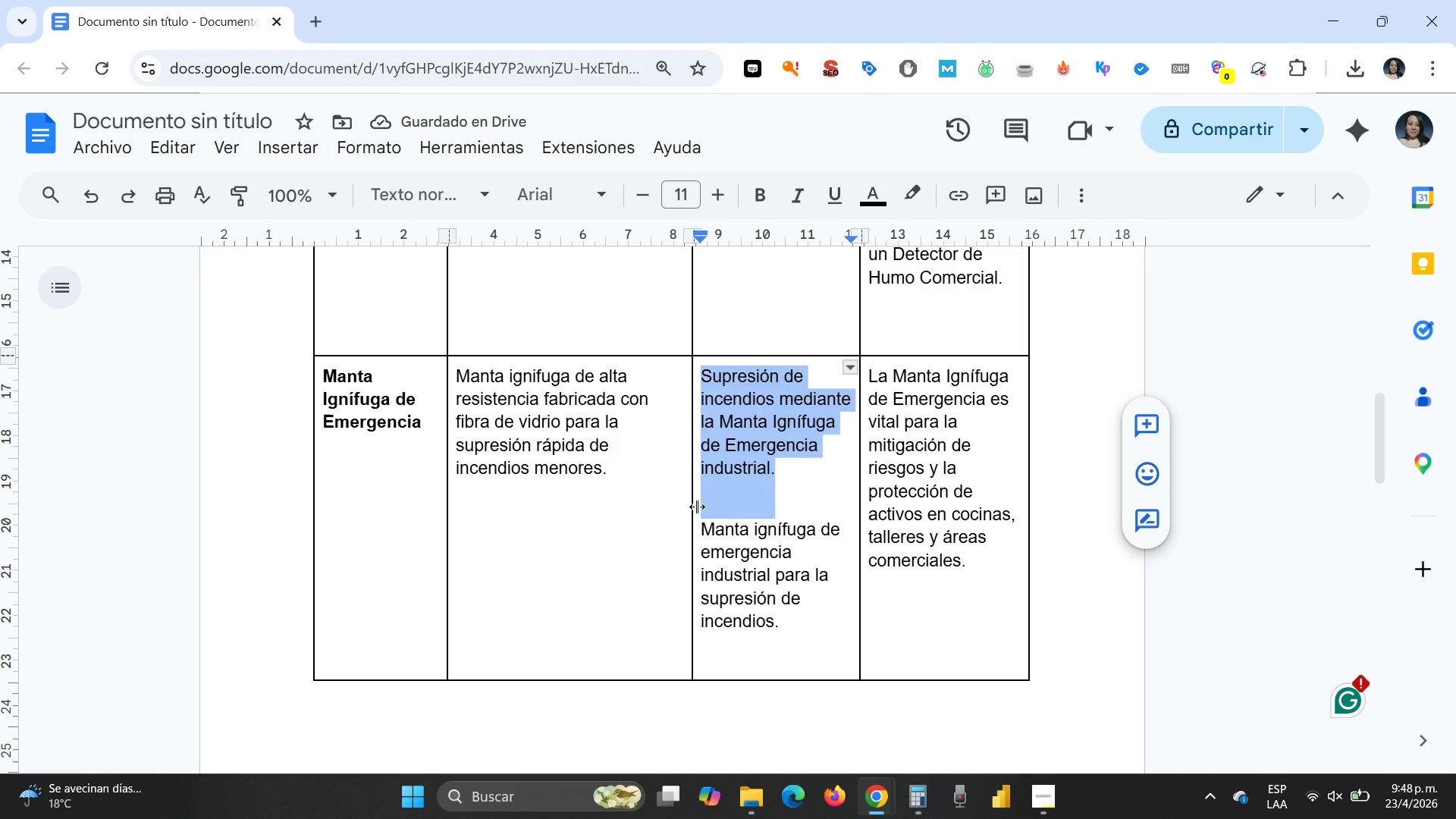 
key(Delete)
 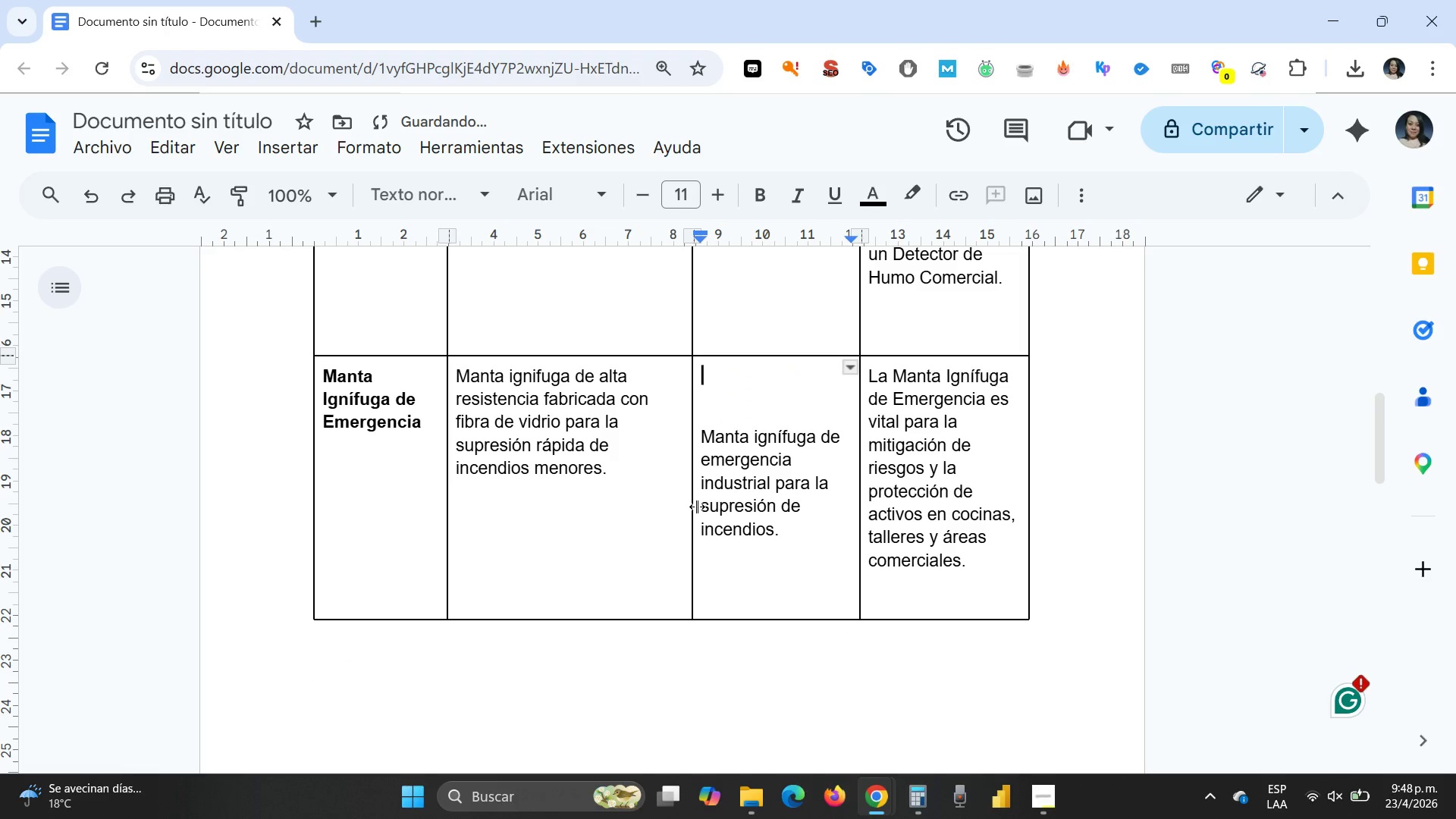 
key(Delete)
 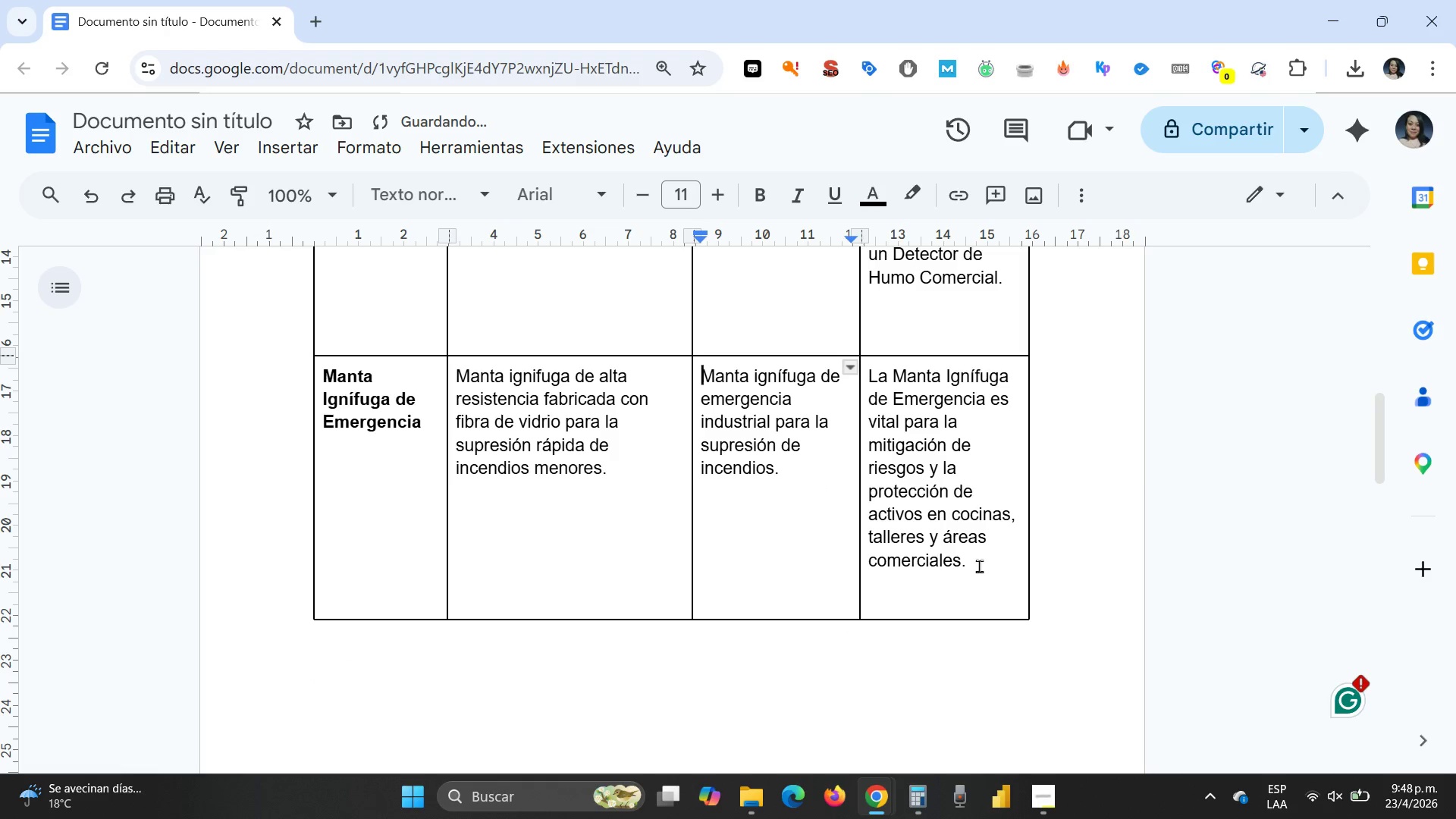 
left_click([979, 570])
 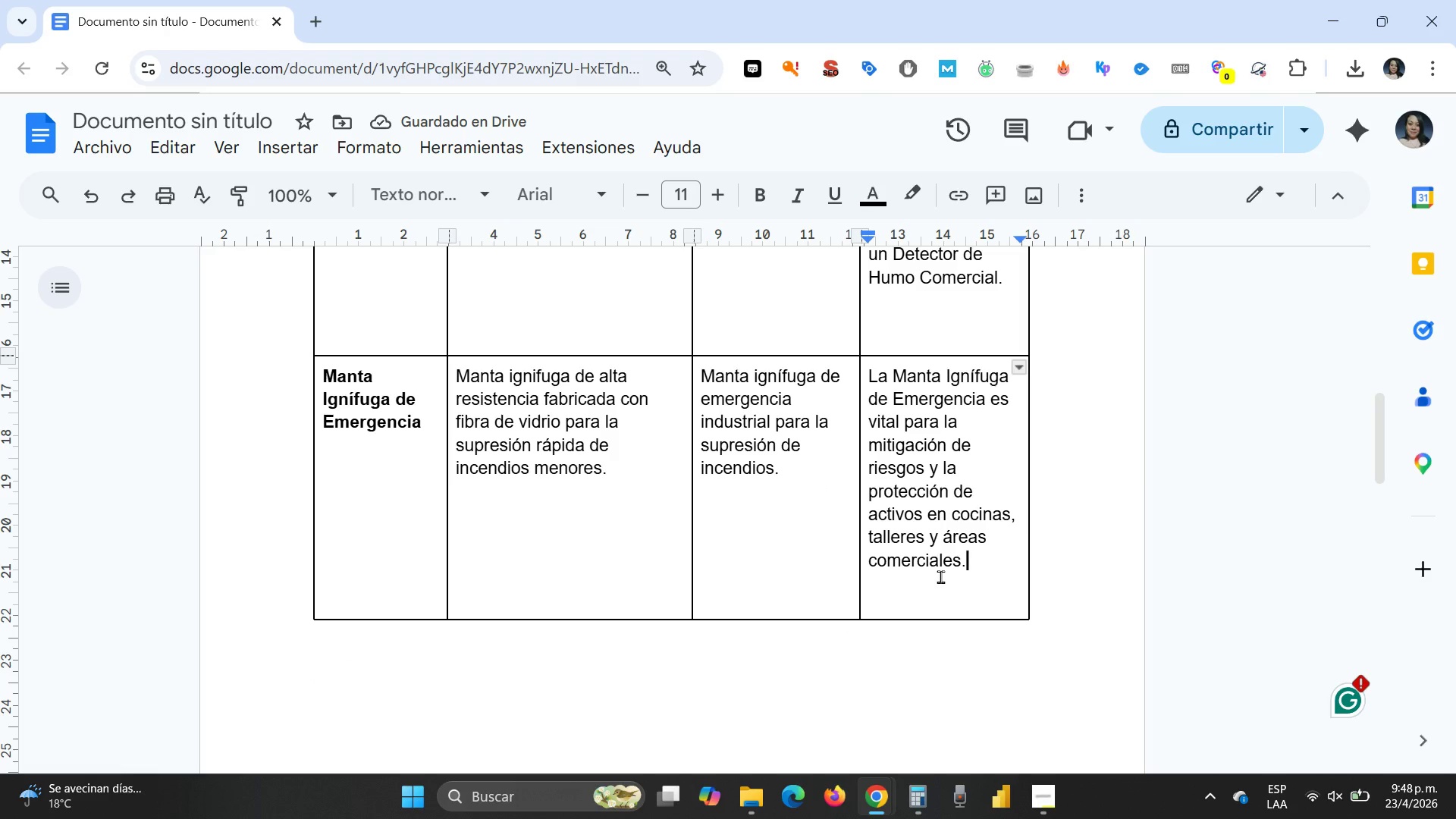 
key(Enter)
 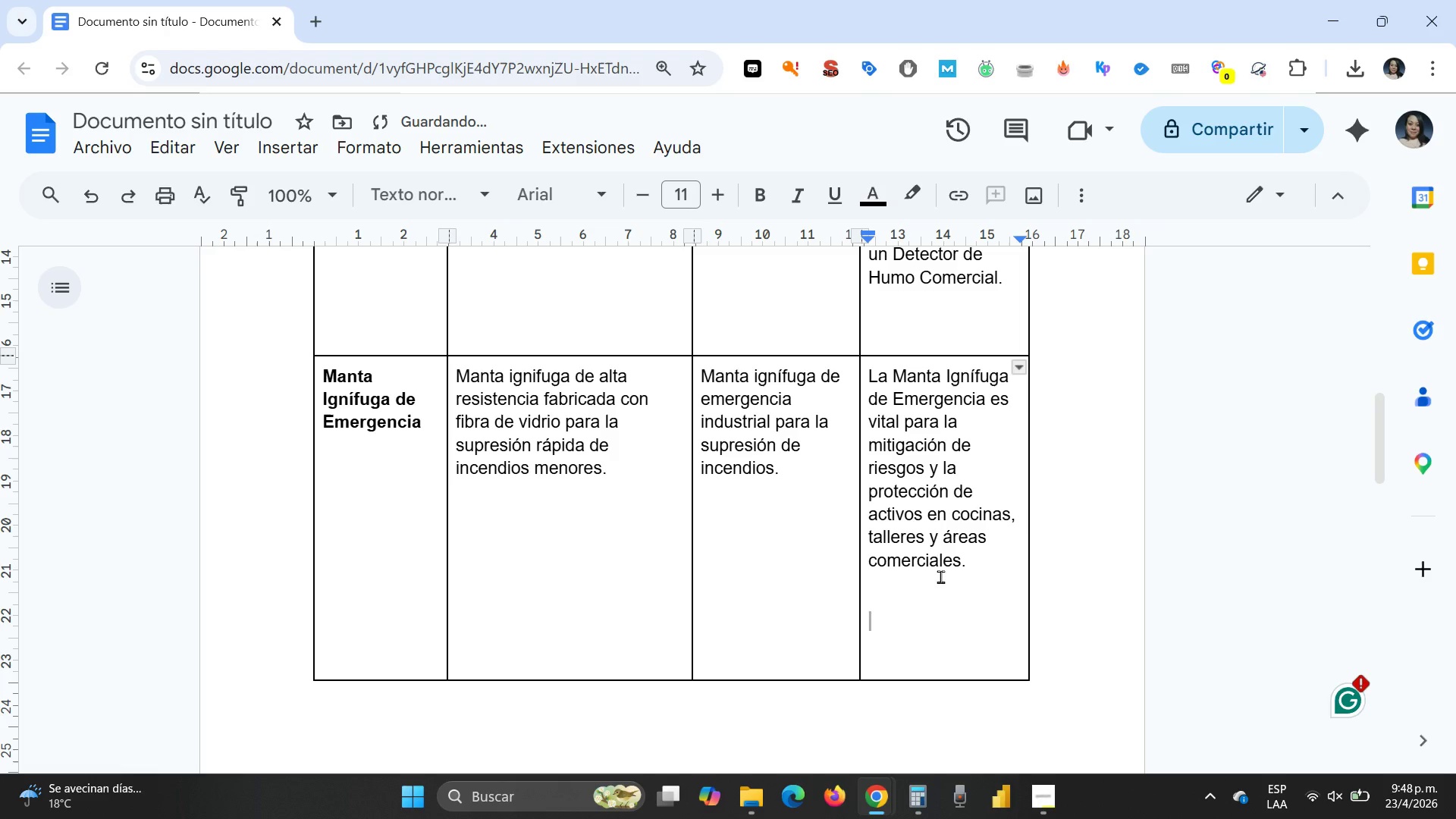 
type(Mir)
key(Backspace)
type(tiga)
 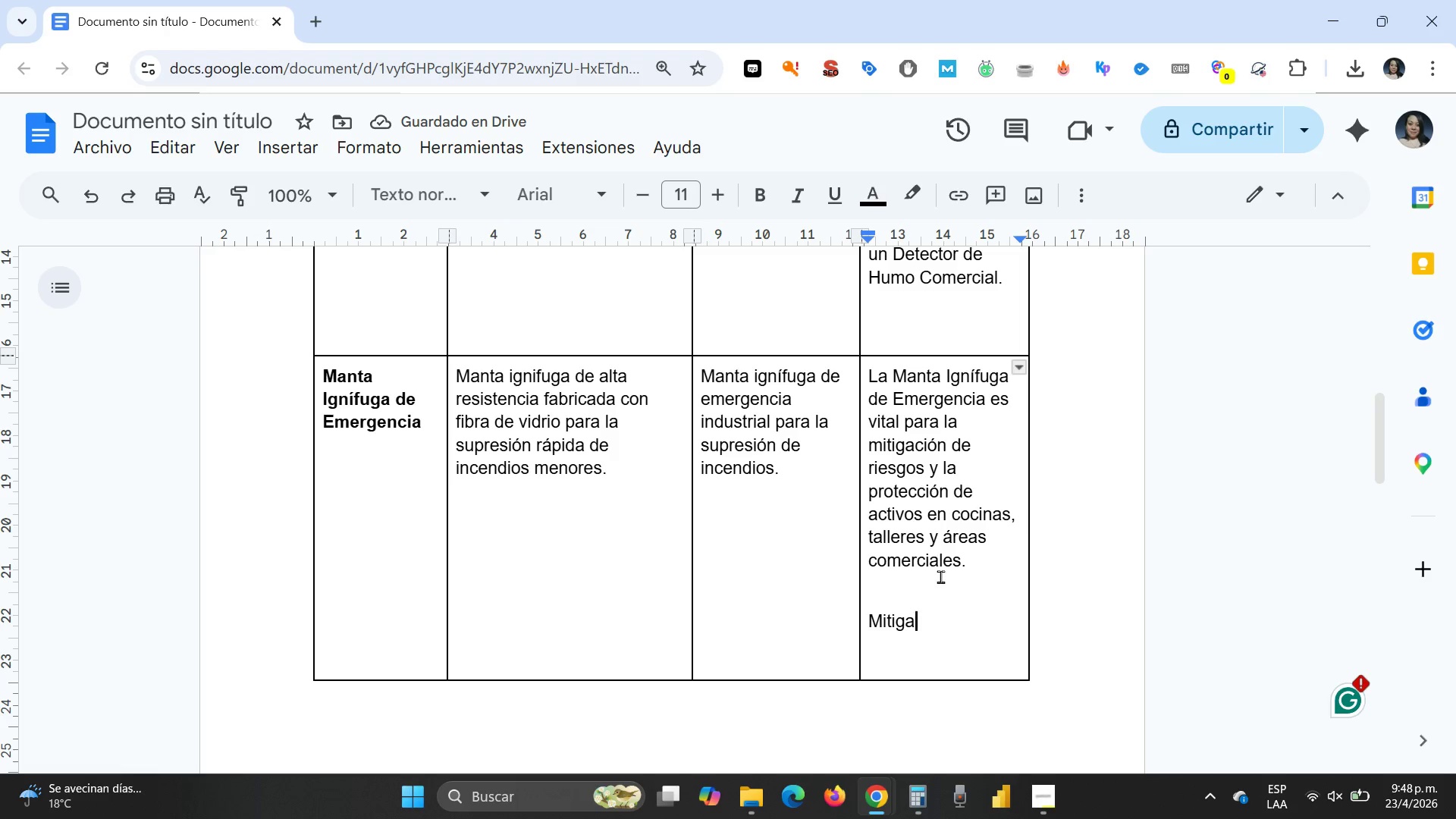 
wait(5.12)
 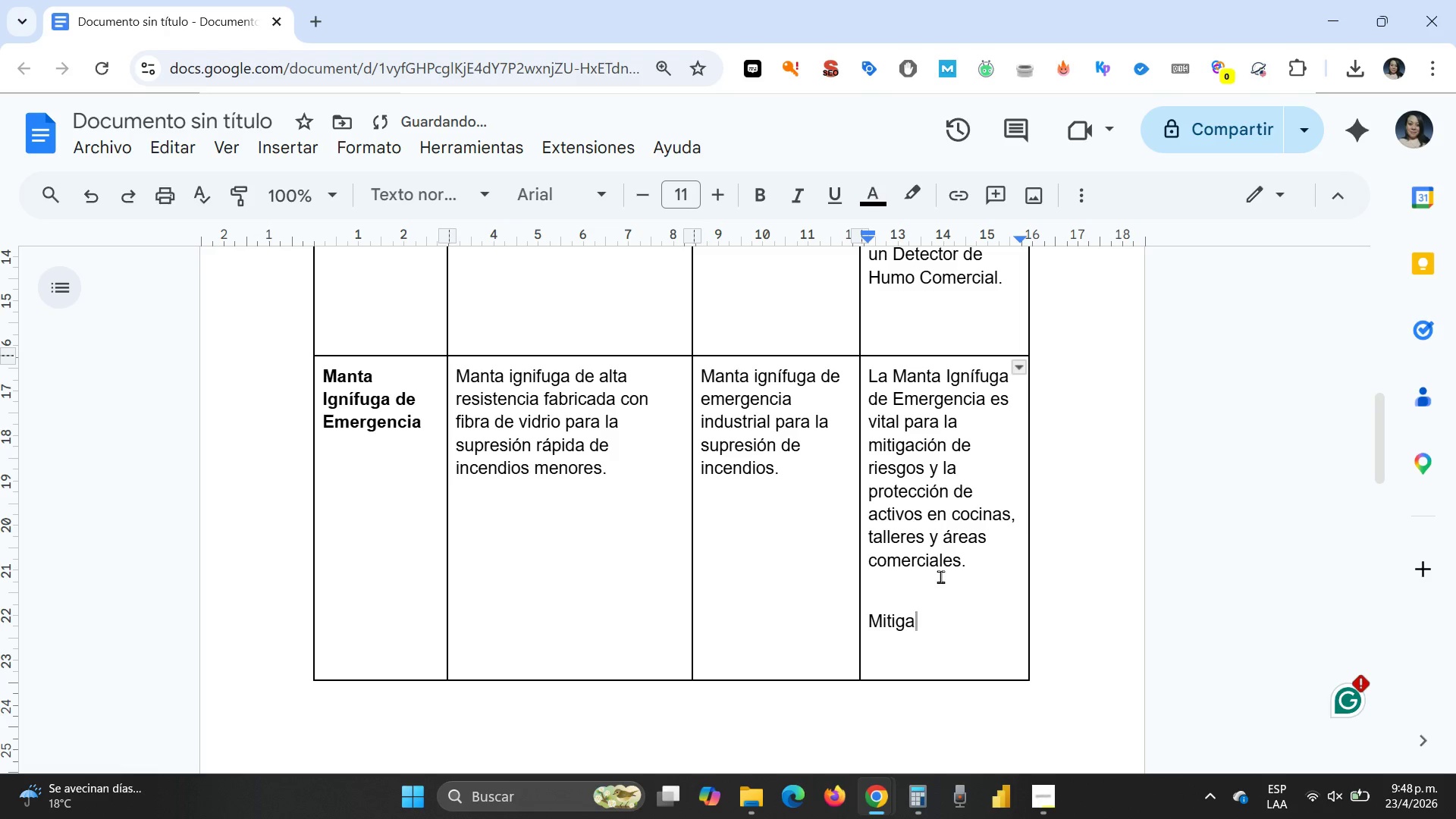 
type( riesgos y aumenta la protecci;on de personas y activos )
 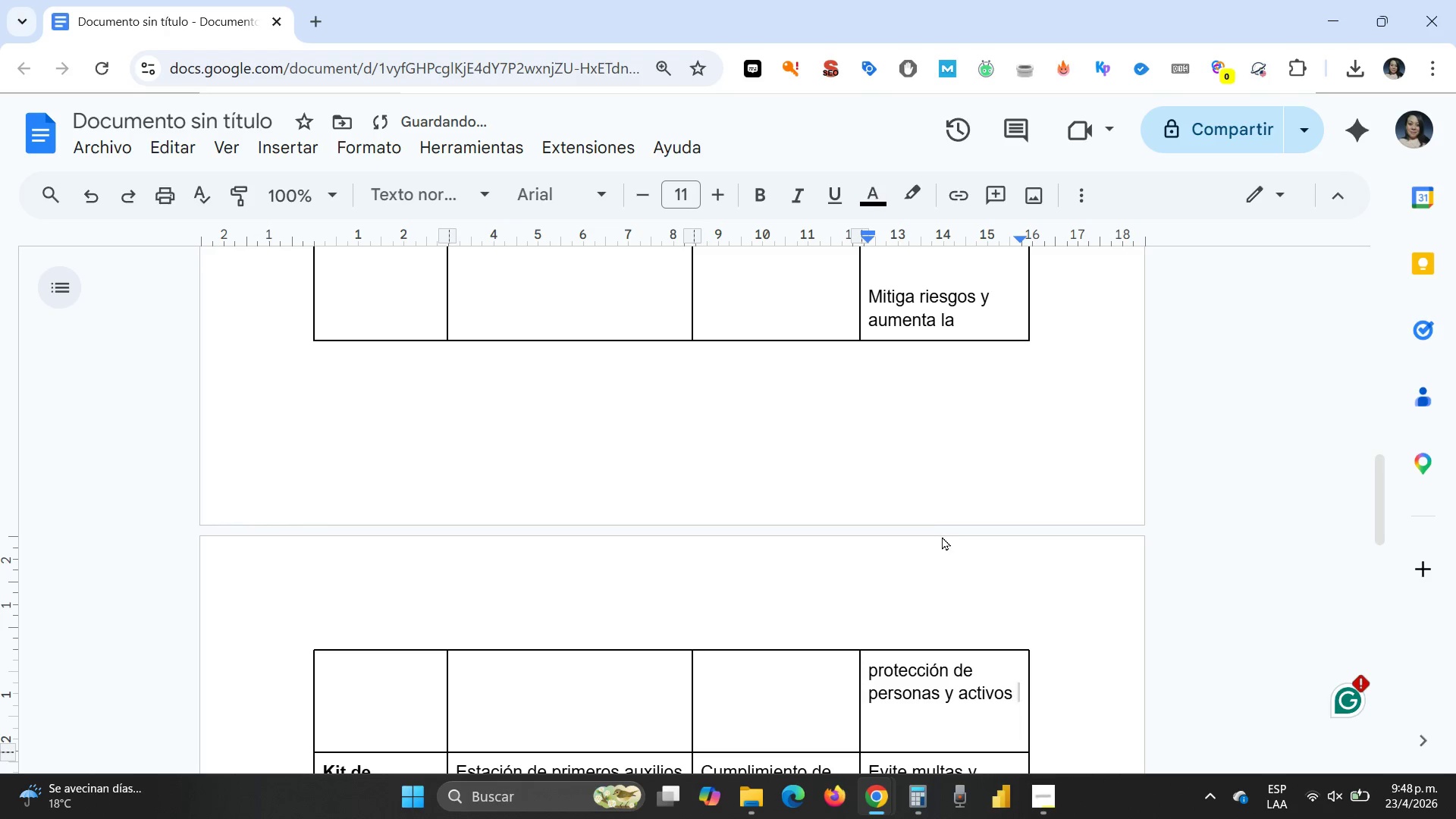 
scroll: coordinate [942, 536], scroll_direction: up, amount: 2.0
 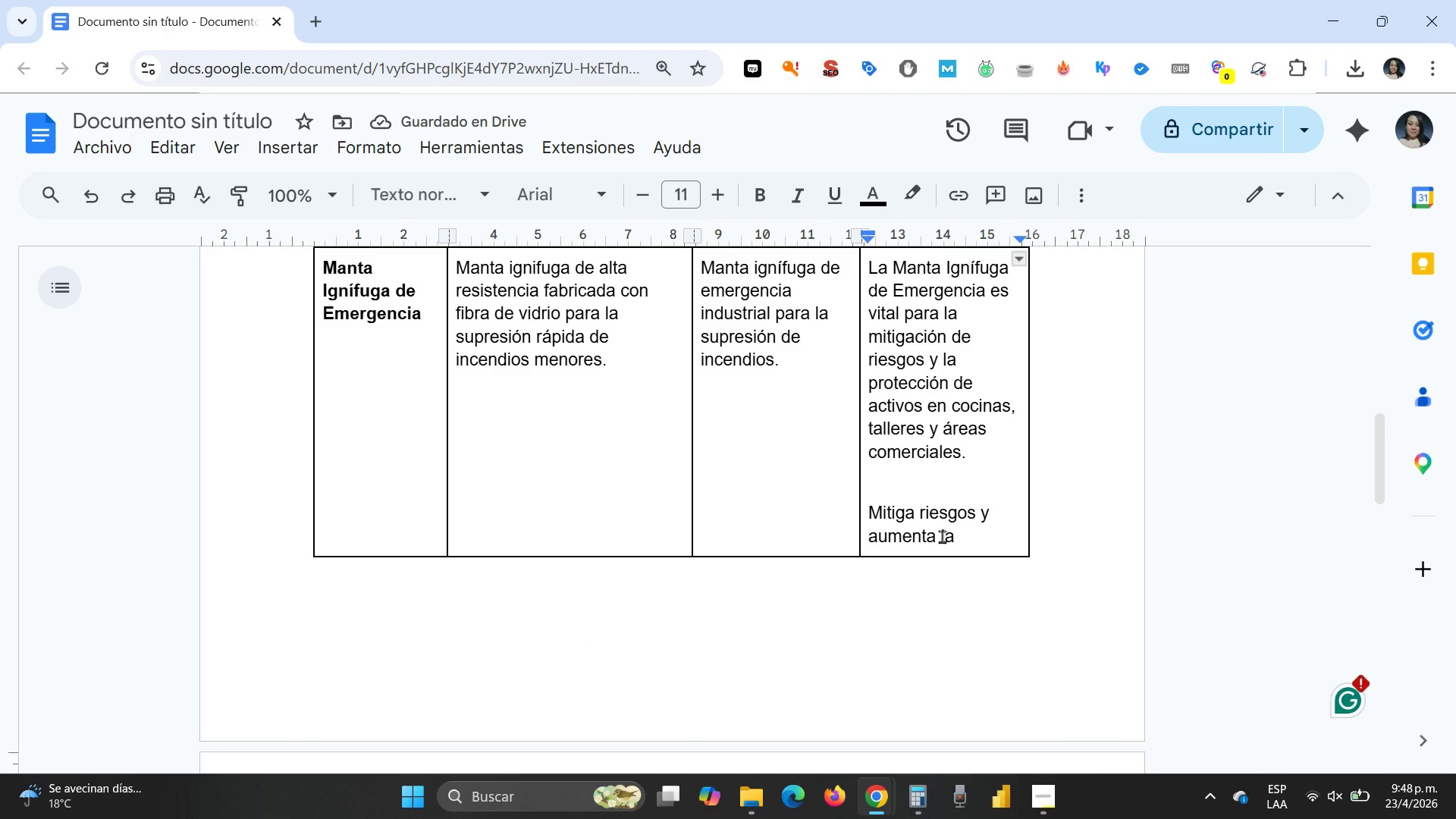 
type(con la )
 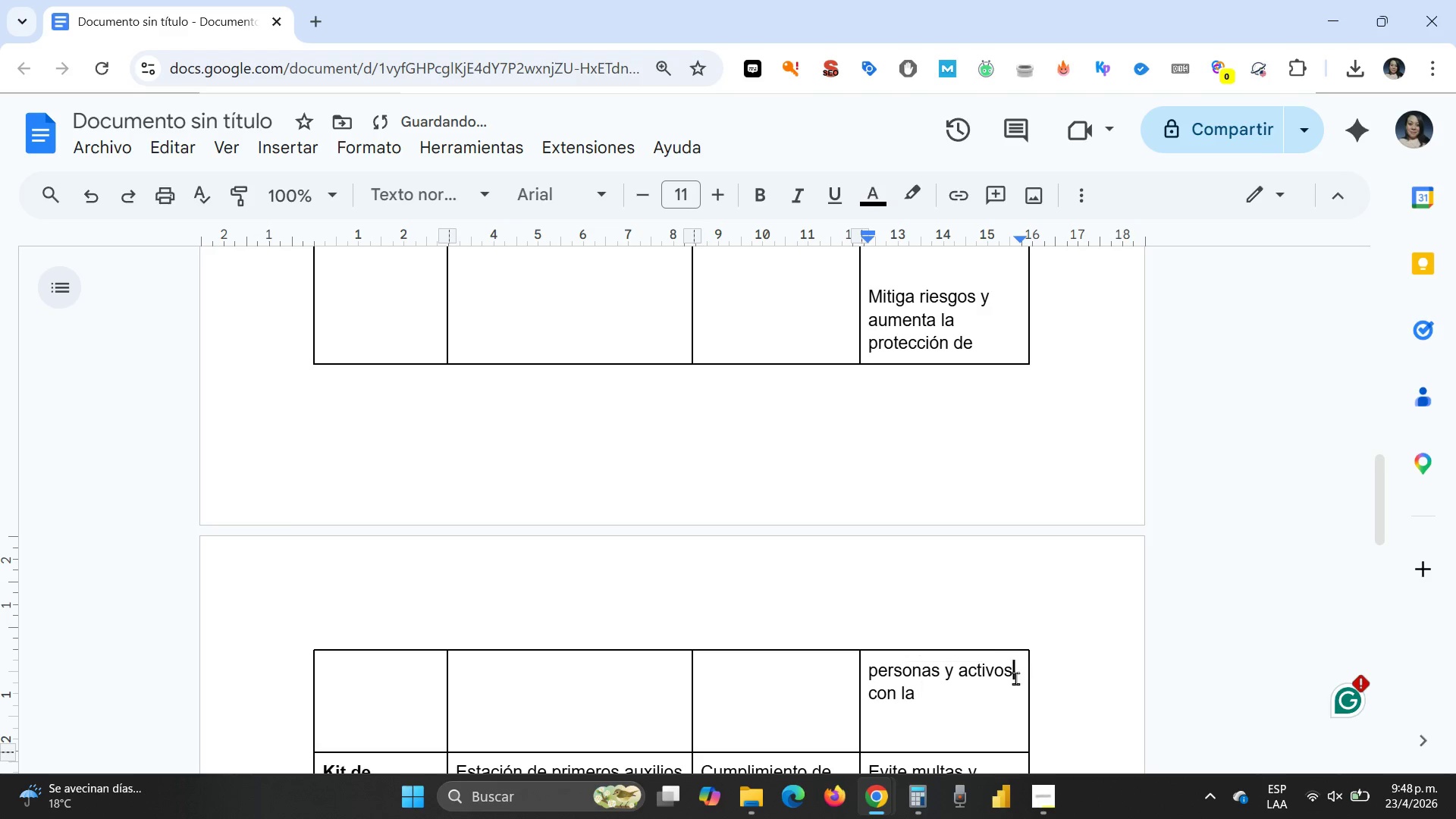 
type( en entornos id)
key(Backspace)
type(ndustriales[End])
 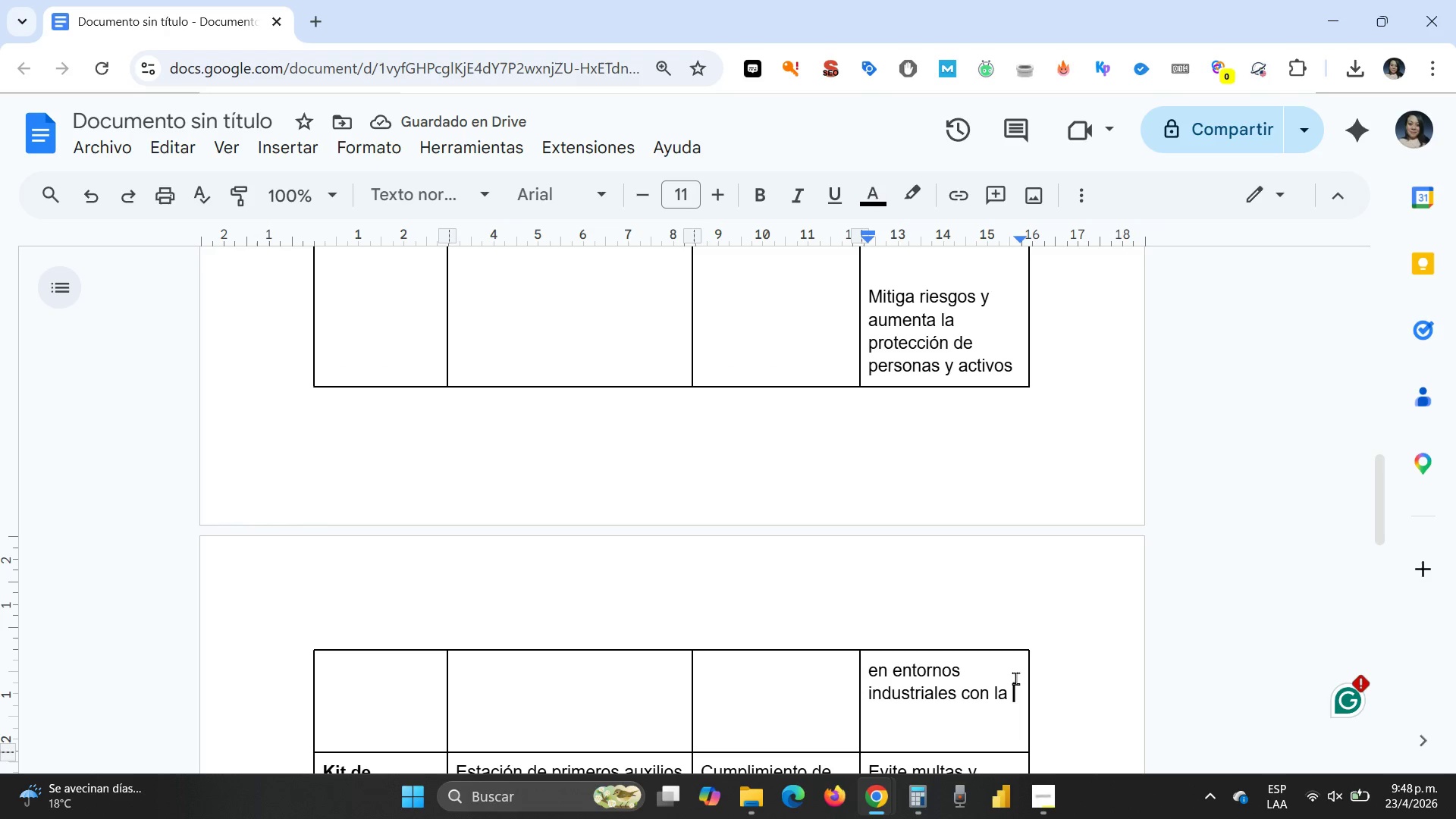 
scroll: coordinate [1016, 679], scroll_direction: up, amount: 3.0
 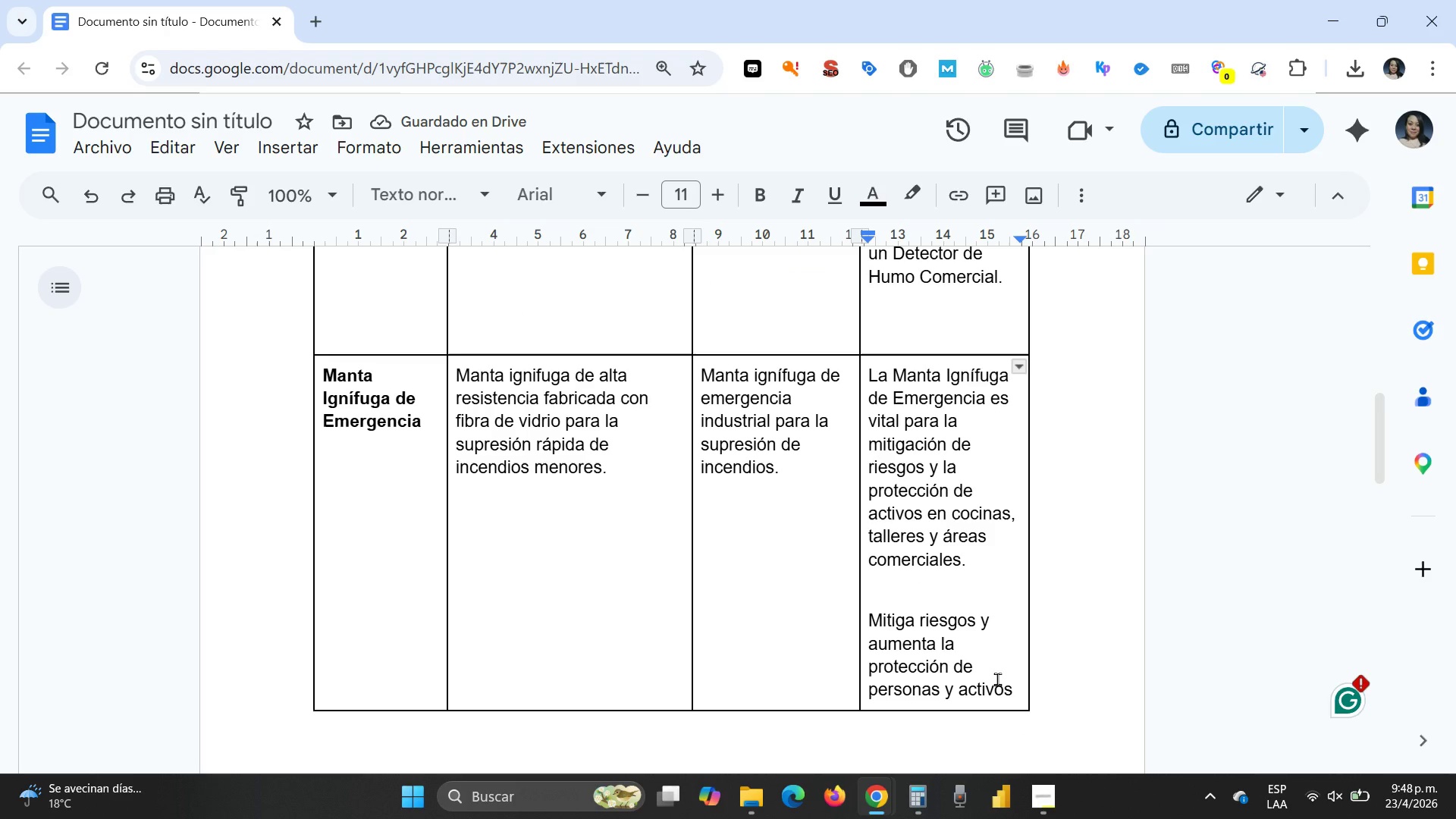 
scroll: coordinate [997, 679], scroll_direction: down, amount: 4.0
 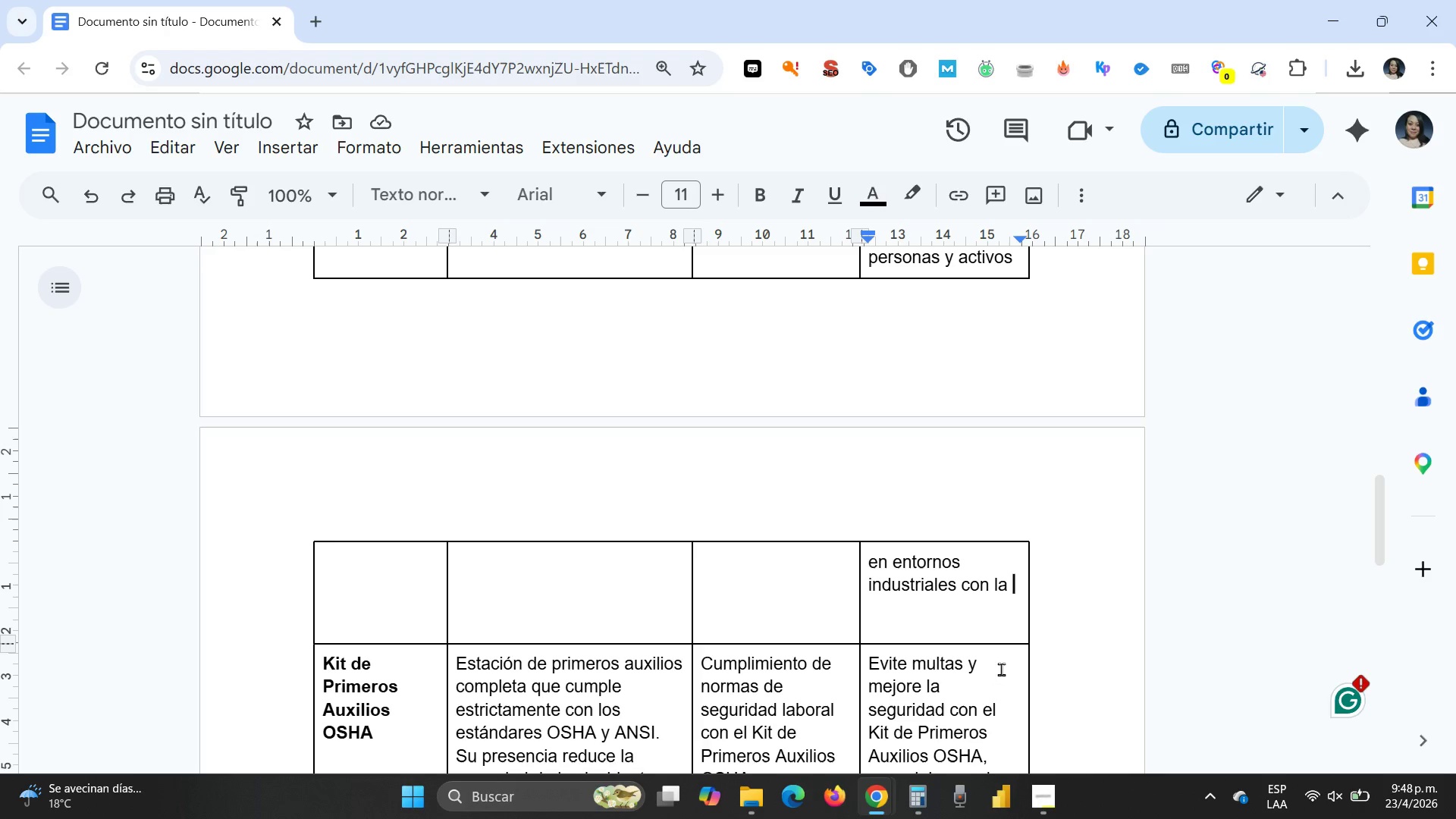 
key(Backspace)
key(Backspace)
key(Backspace)
type(una manta ign;ifuga de alta calidad.)
 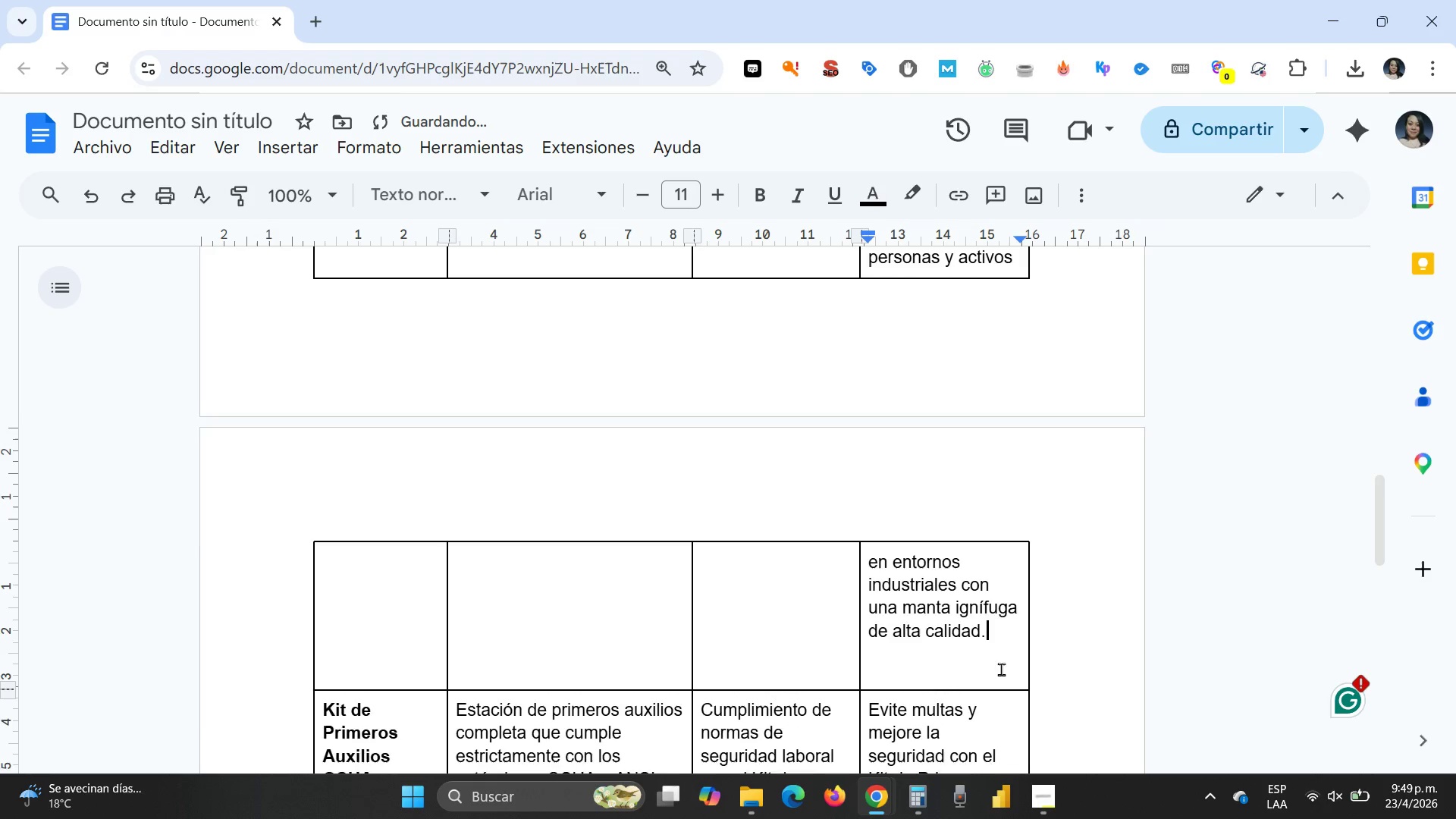 
scroll: coordinate [1008, 667], scroll_direction: up, amount: 5.0
 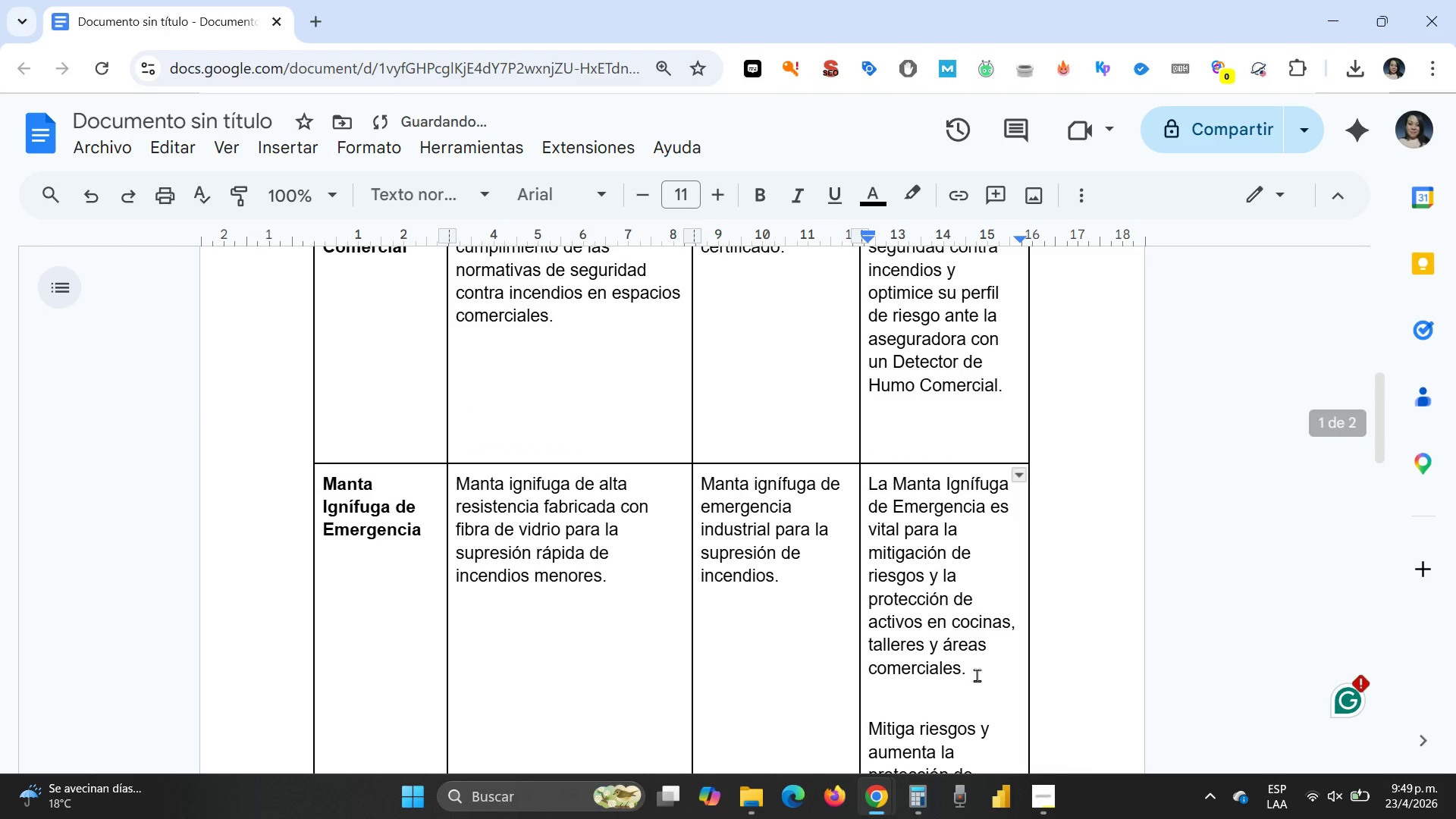 
left_click_drag(start_coordinate=[977, 676], to_coordinate=[869, 487])
 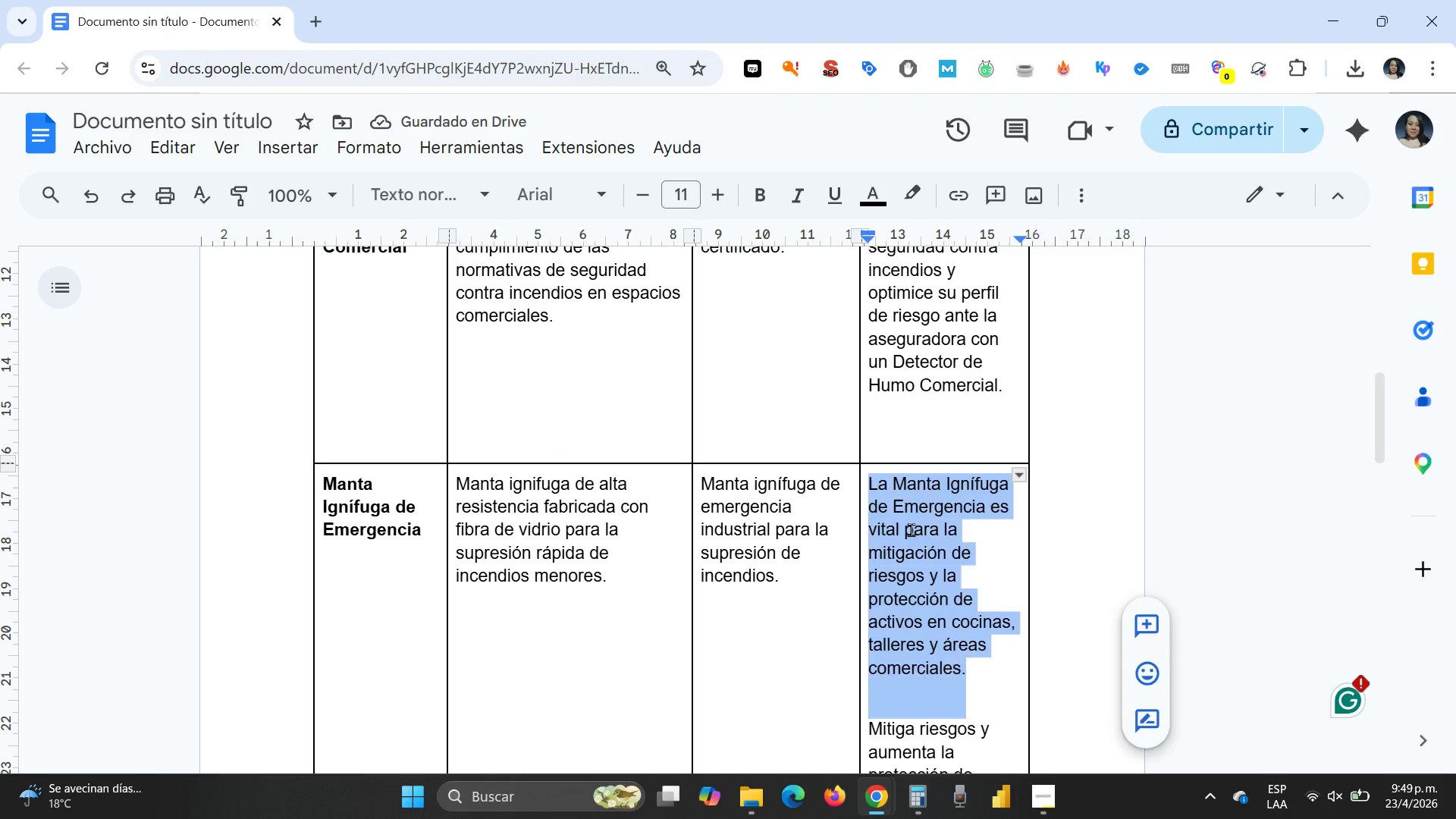 
key(Delete)
 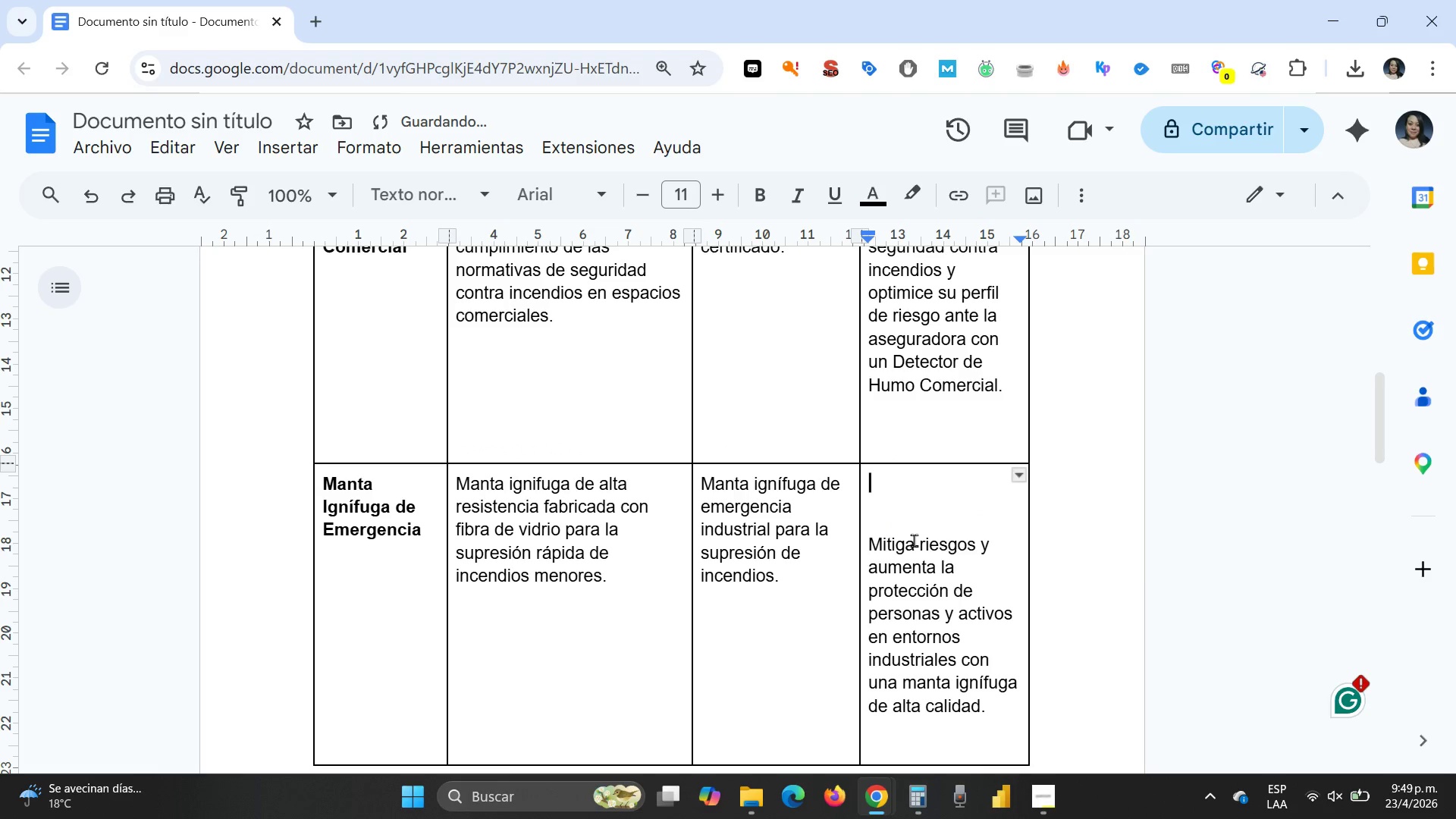 
key(Delete)
 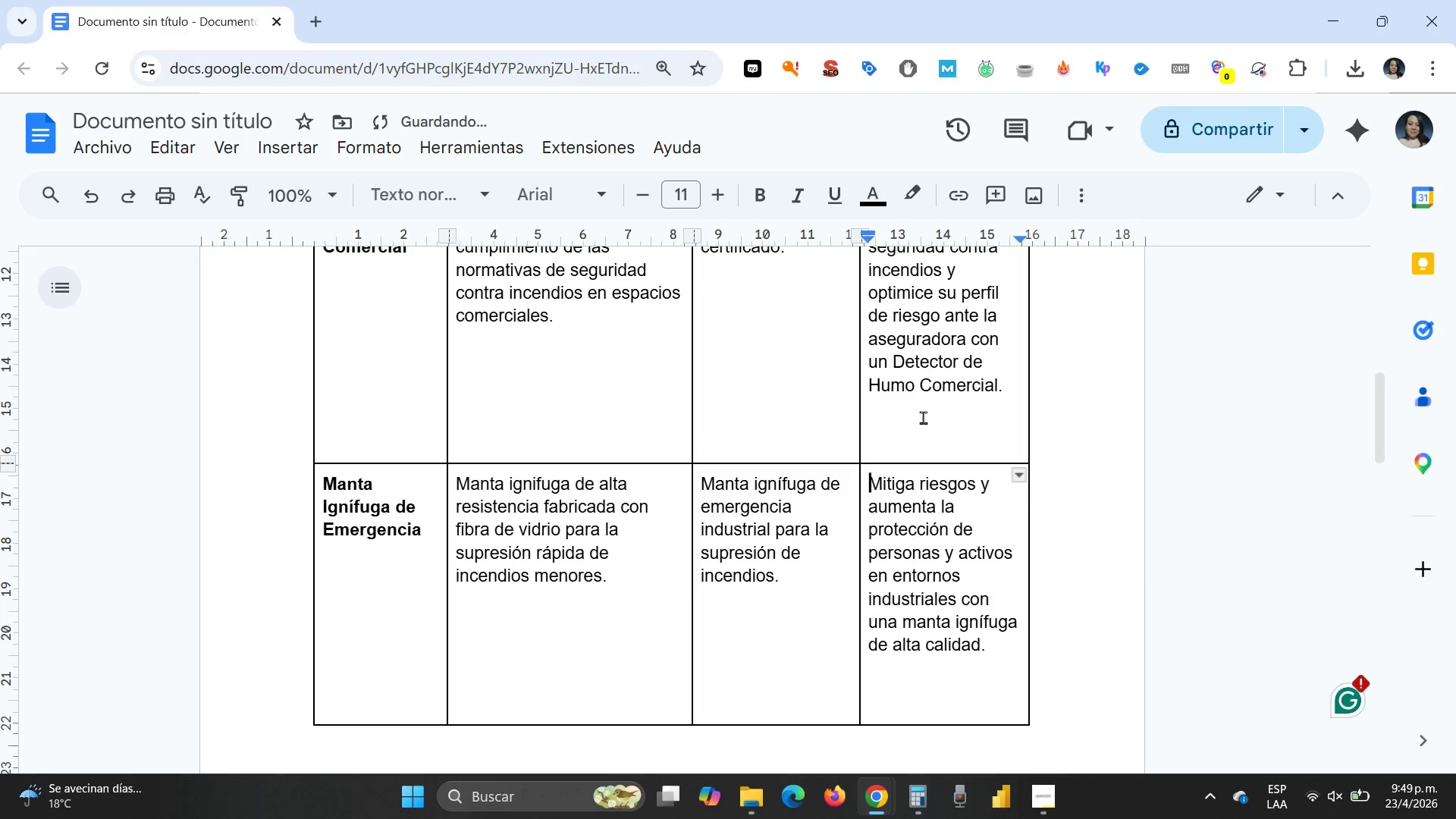 
scroll: coordinate [923, 417], scroll_direction: up, amount: 1.0
 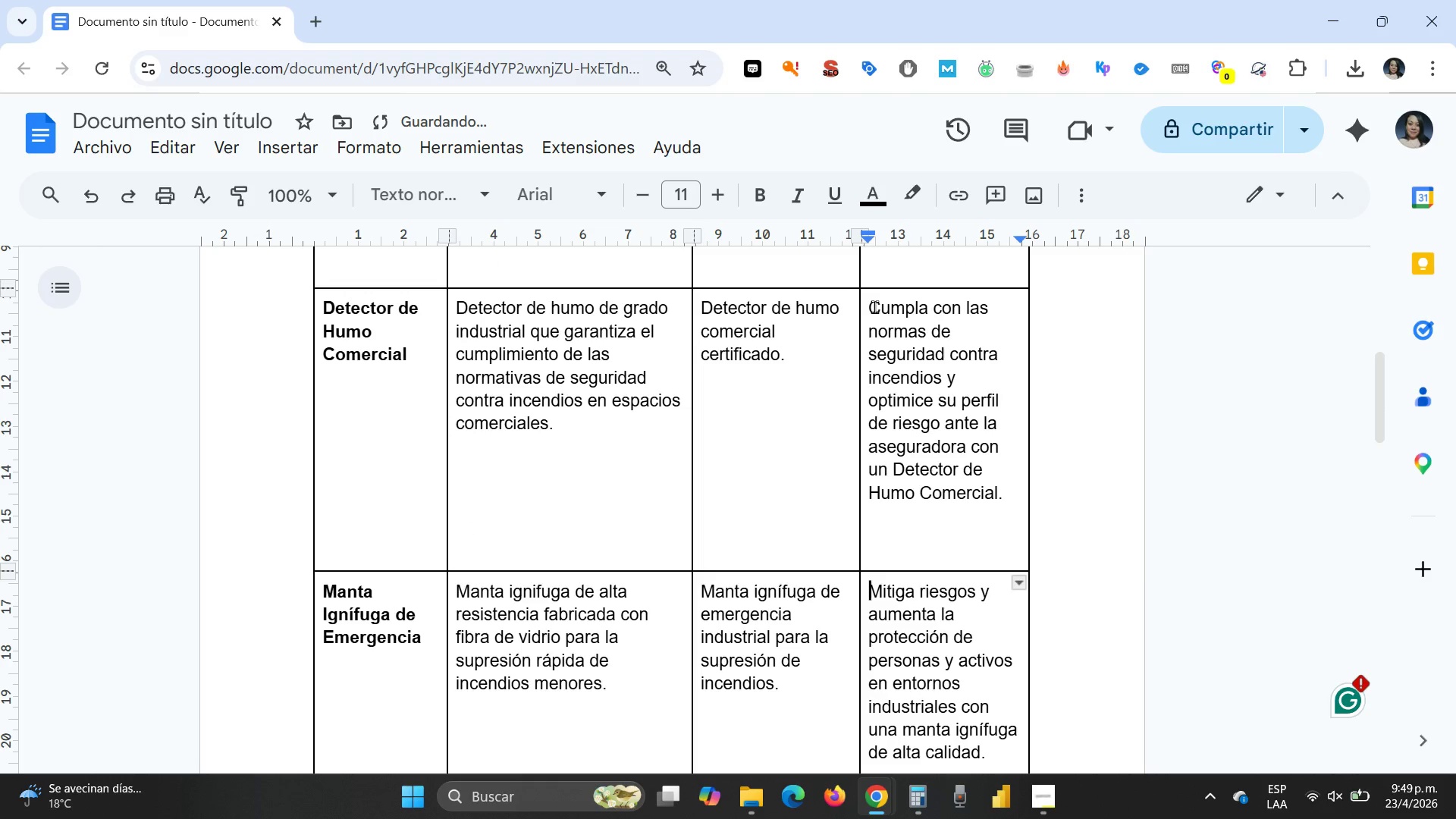 
left_click_drag(start_coordinate=[870, 306], to_coordinate=[1014, 490])
 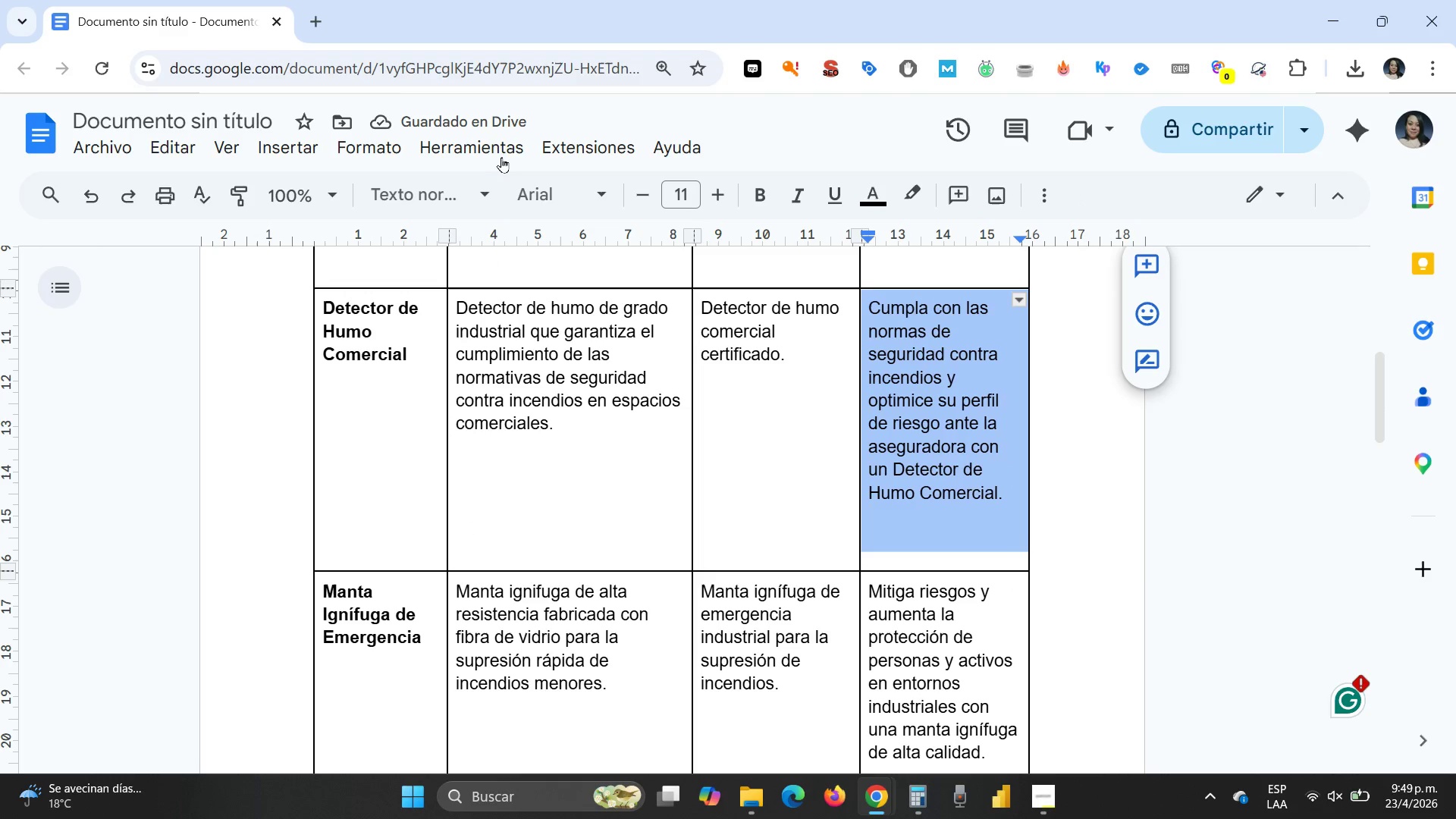 
left_click([490, 148])
 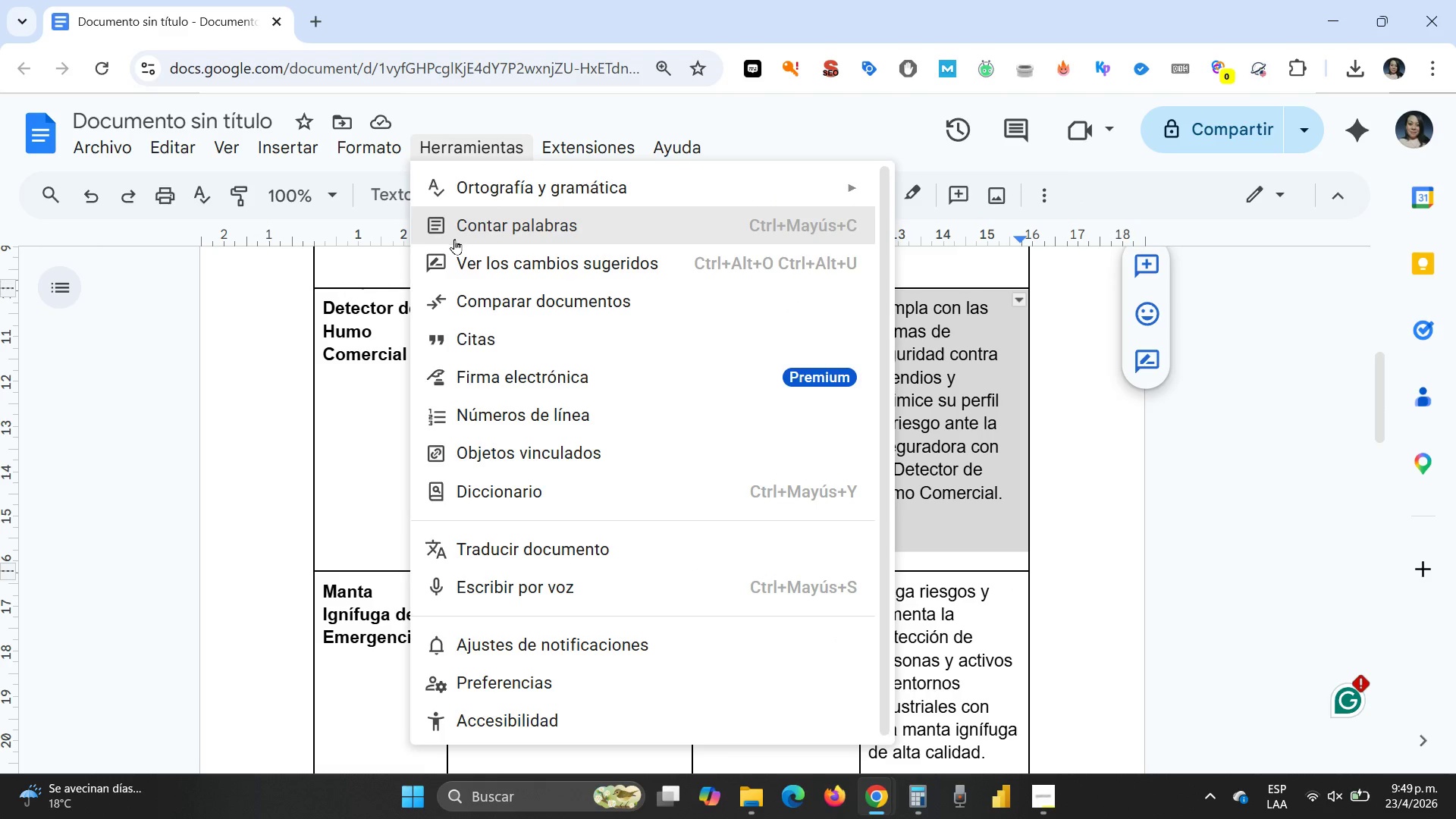 
left_click([464, 231])
 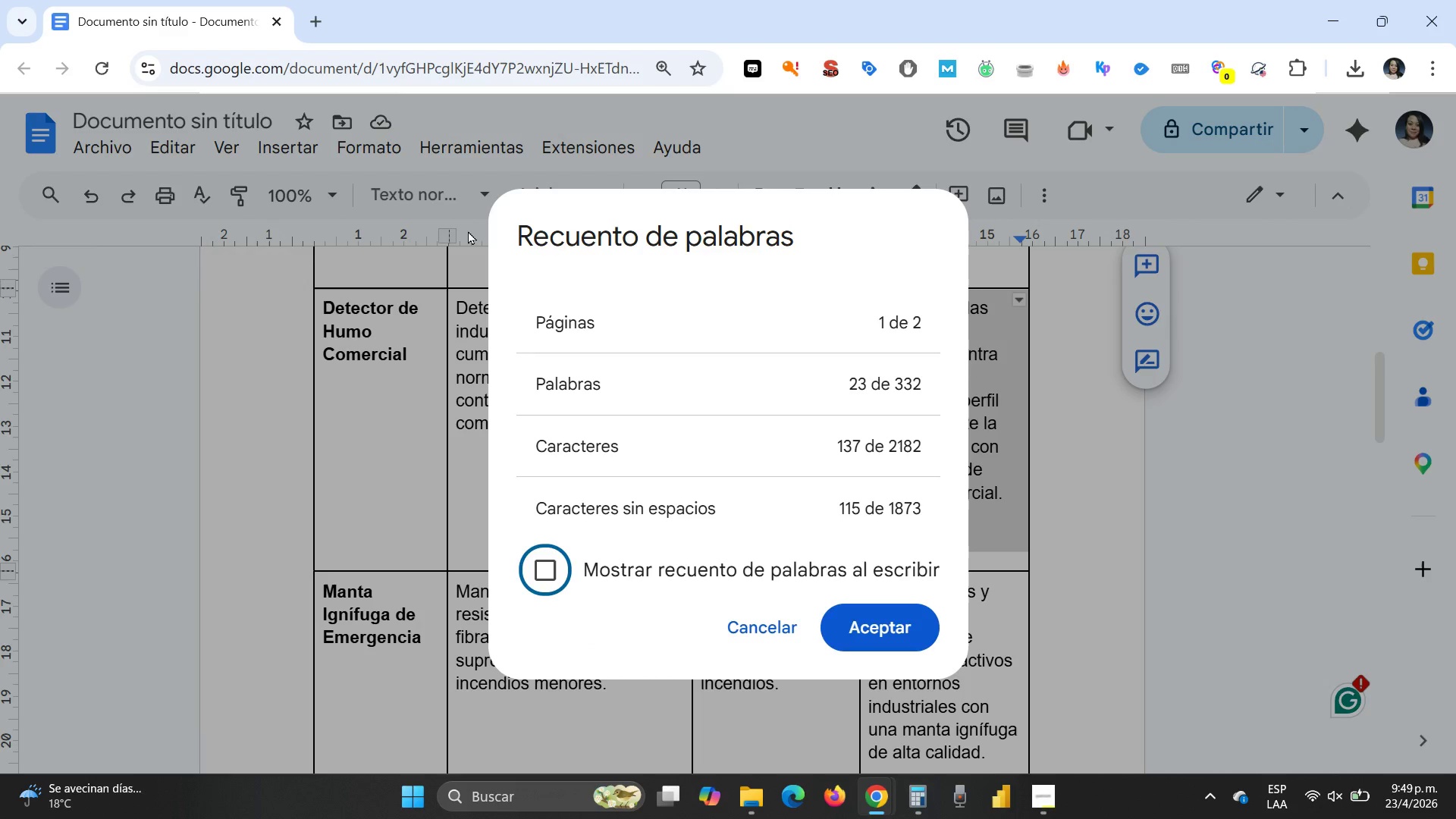 
key(Escape)
 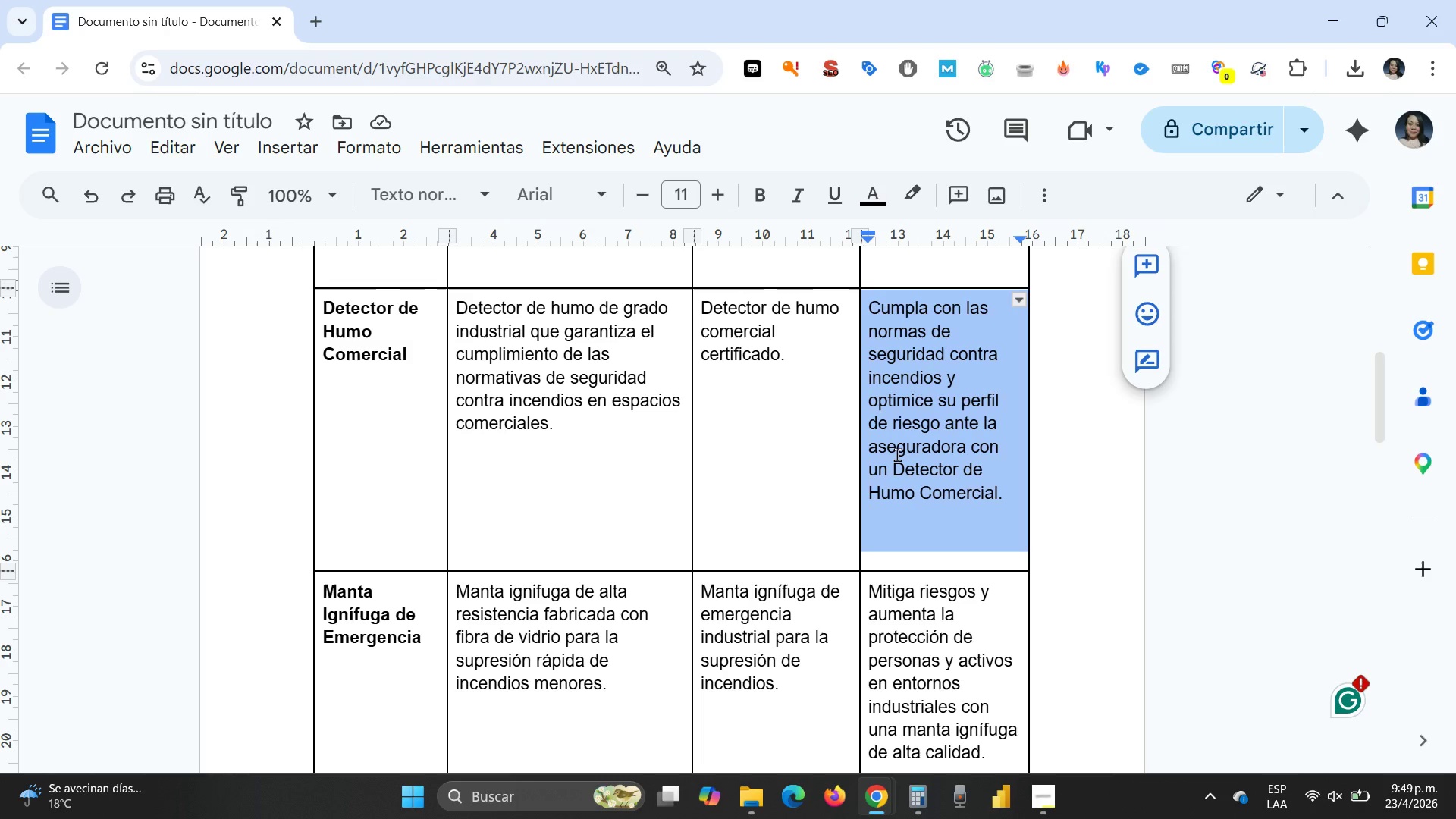 
left_click([897, 454])
 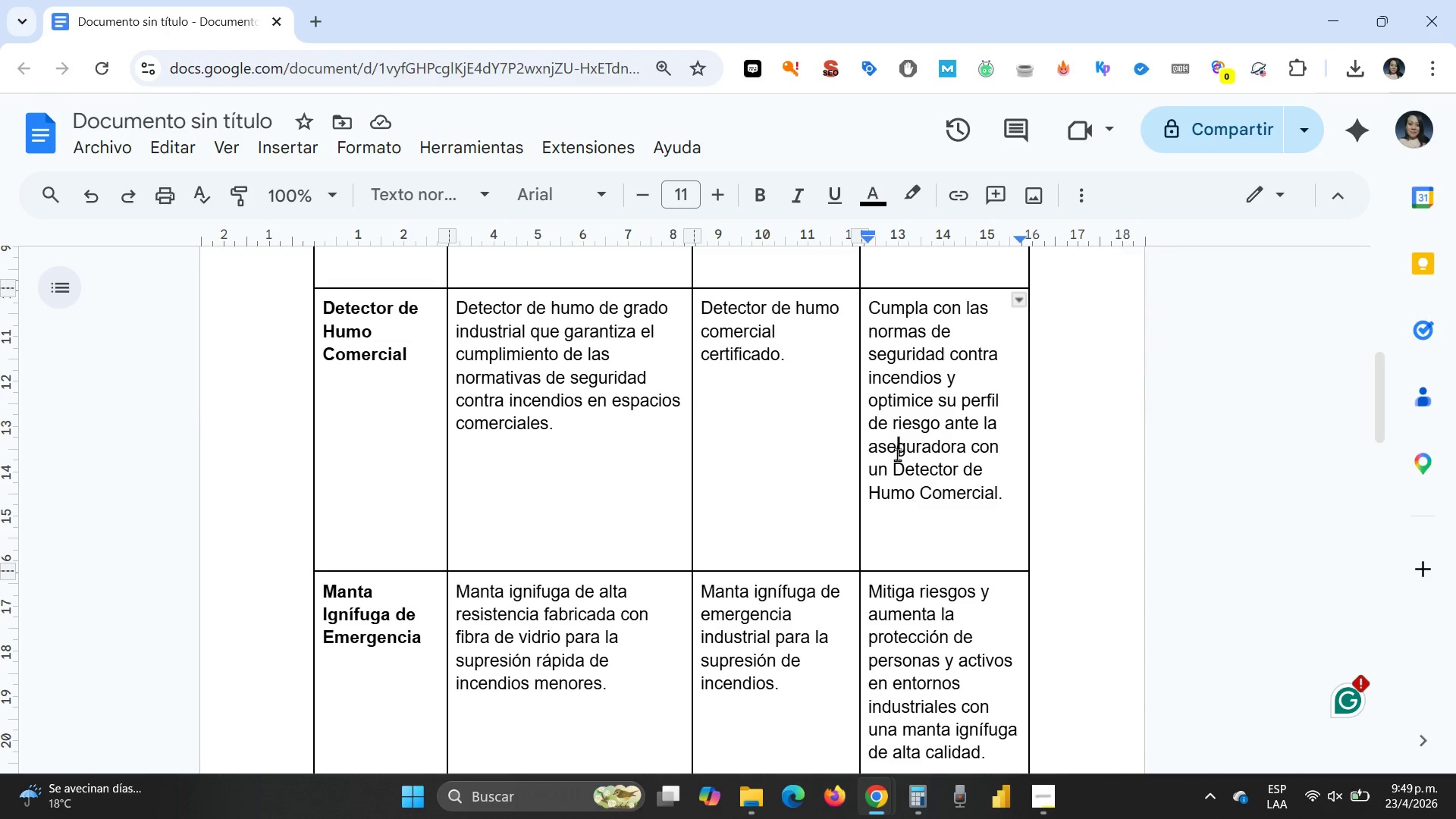 
scroll: coordinate [897, 454], scroll_direction: up, amount: 4.0
 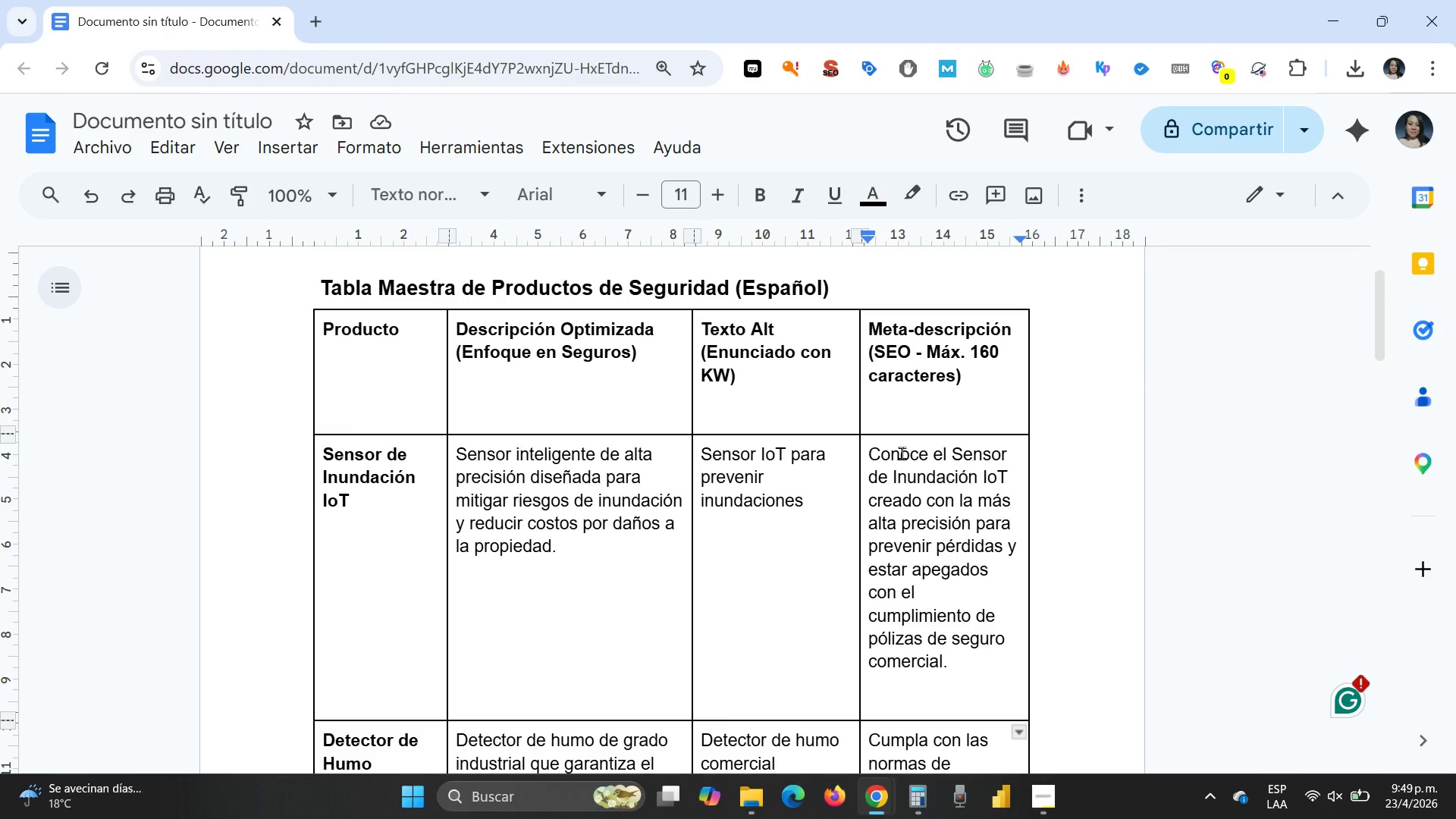 
scroll: coordinate [902, 453], scroll_direction: down, amount: 4.0
 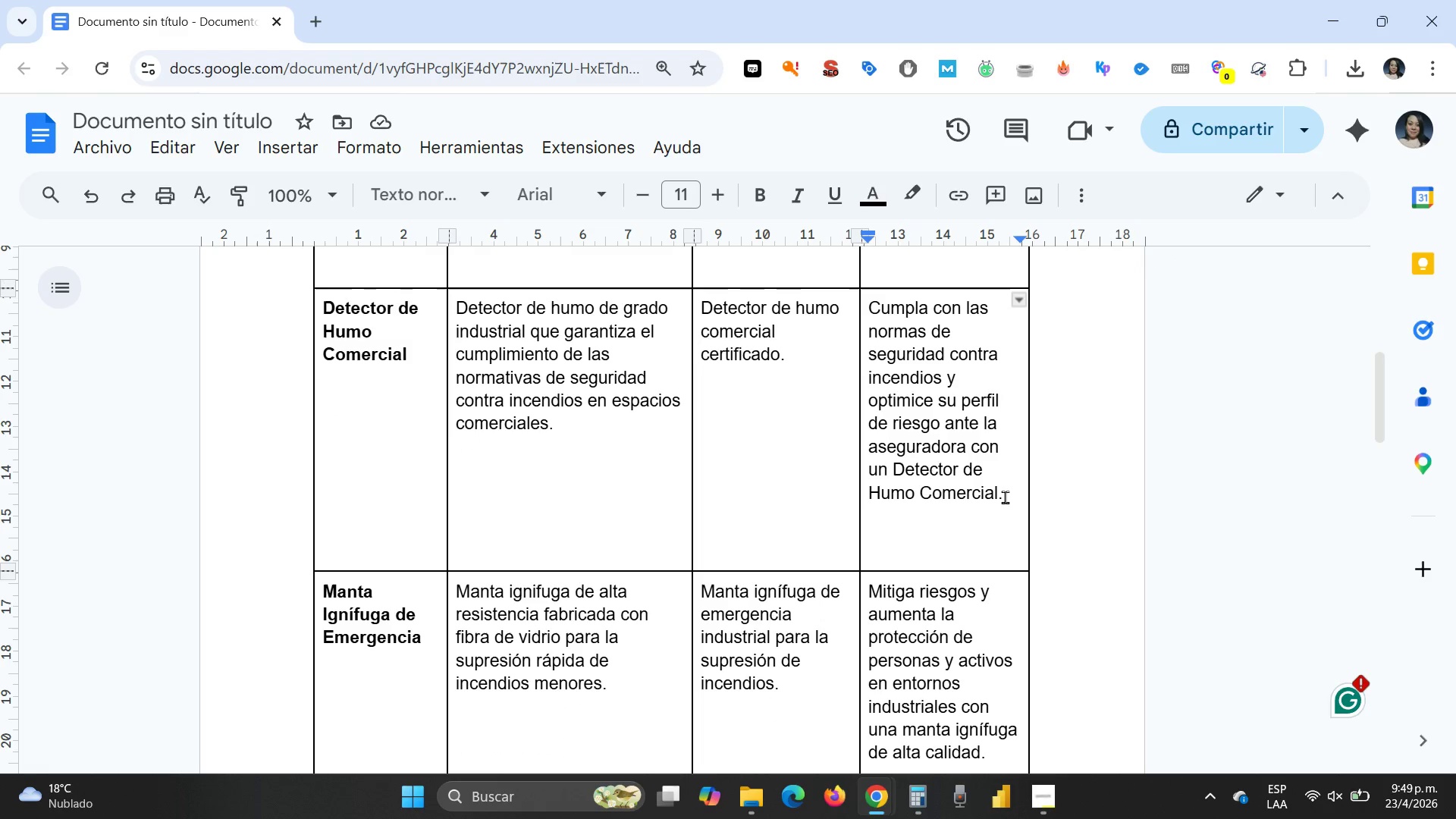 
left_click_drag(start_coordinate=[1005, 497], to_coordinate=[869, 317])
 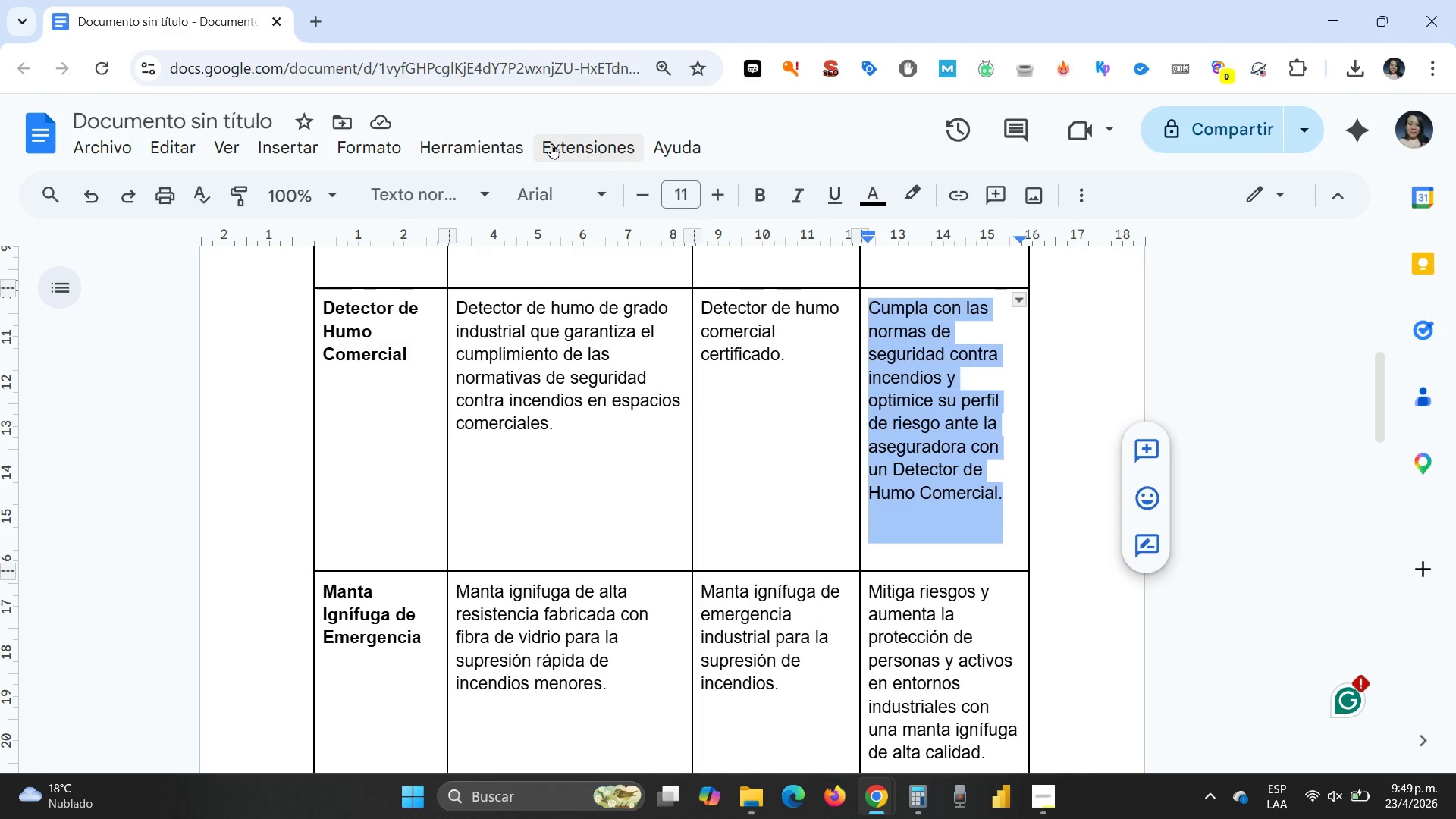 
left_click([514, 142])
 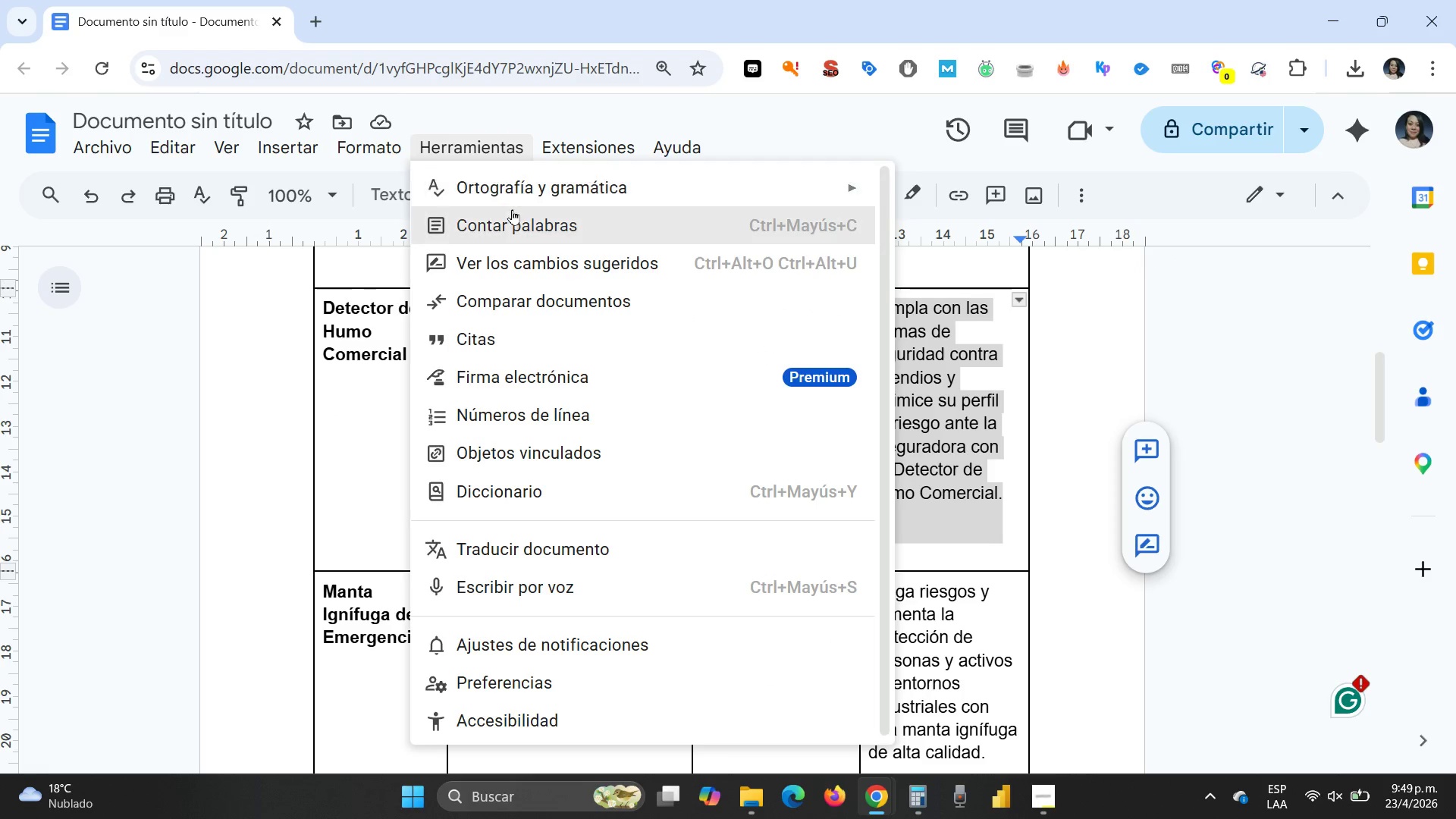 
left_click([513, 216])
 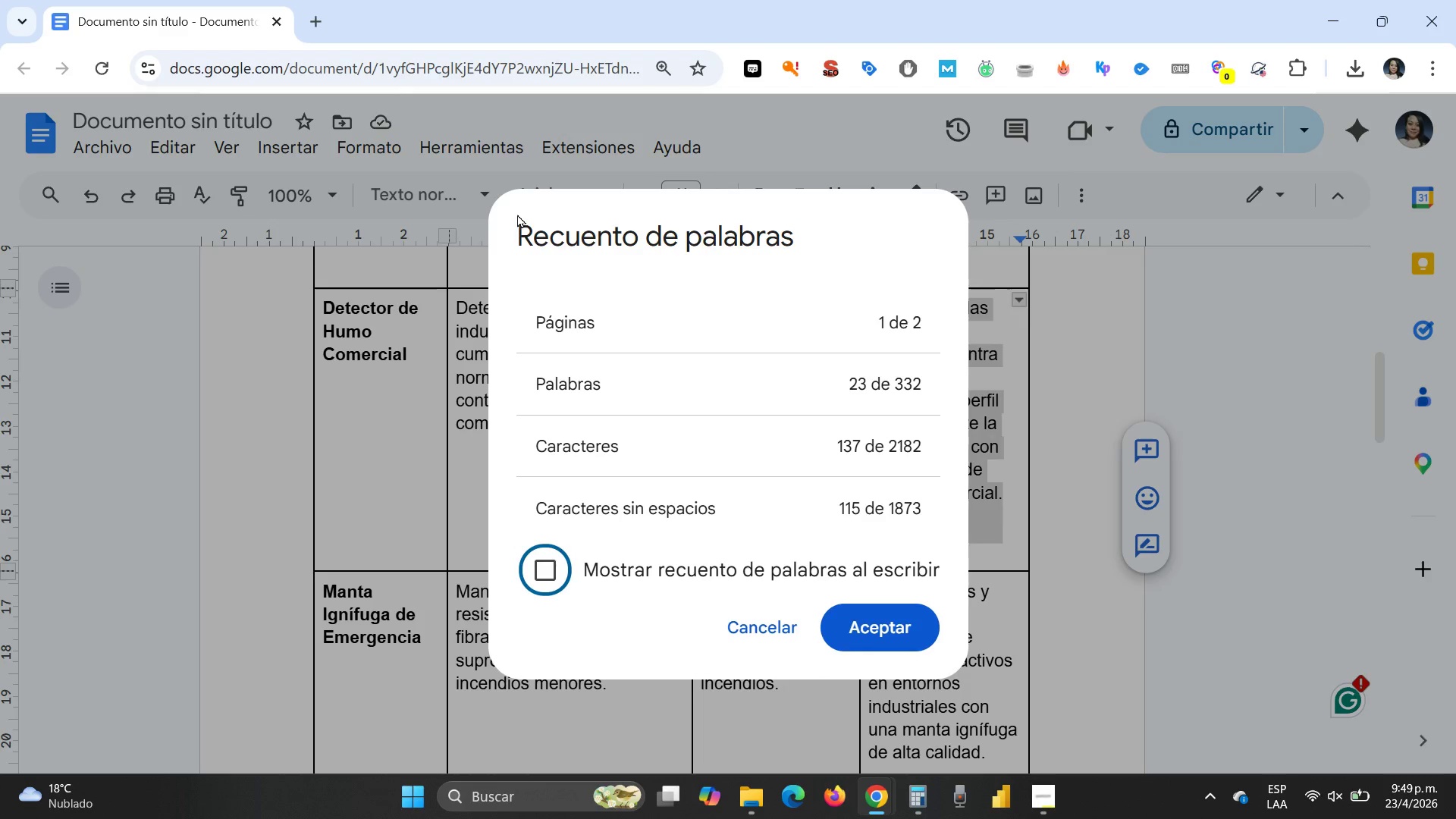 
key(Escape)
 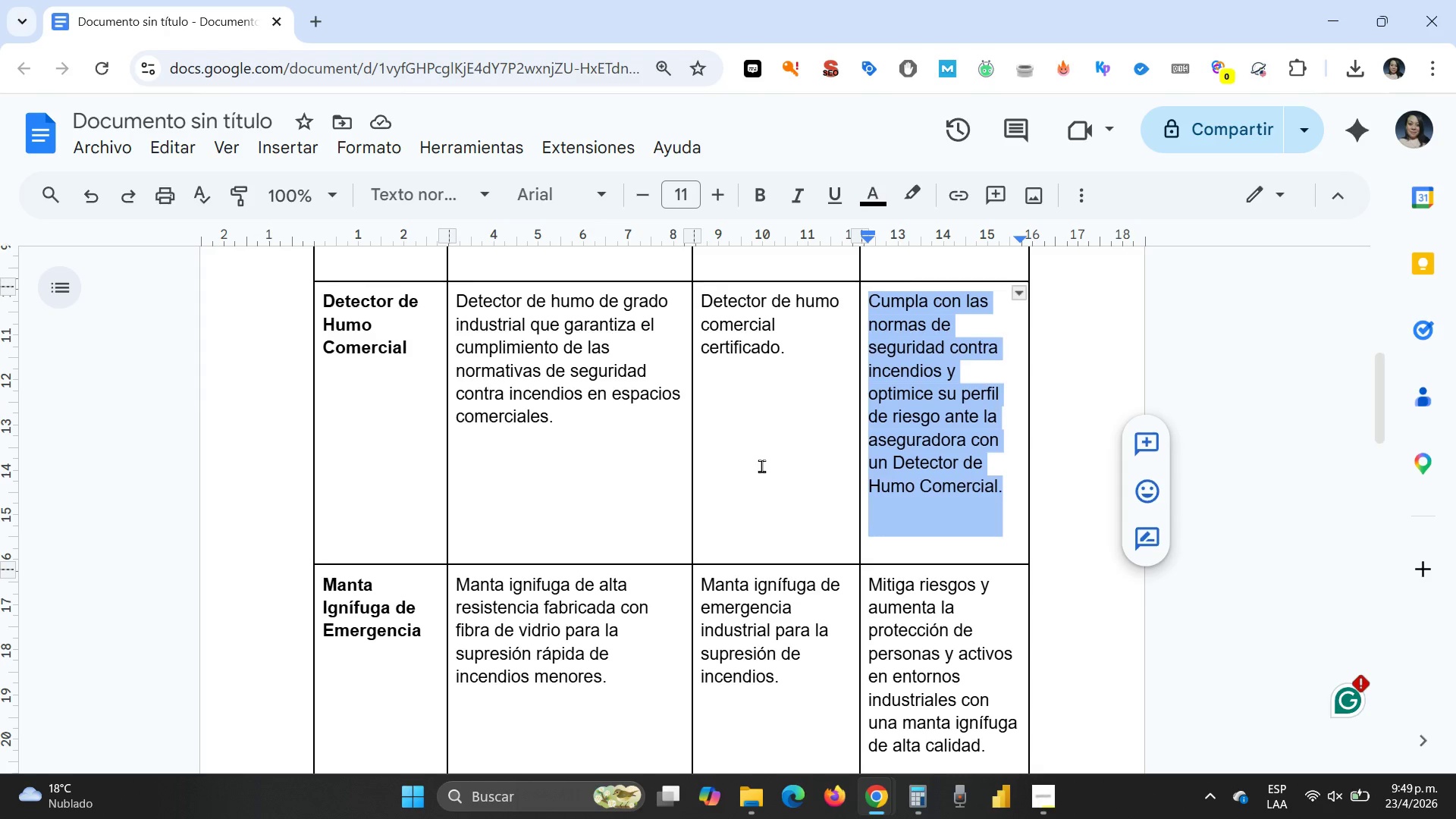 
scroll: coordinate [761, 466], scroll_direction: down, amount: 2.0
 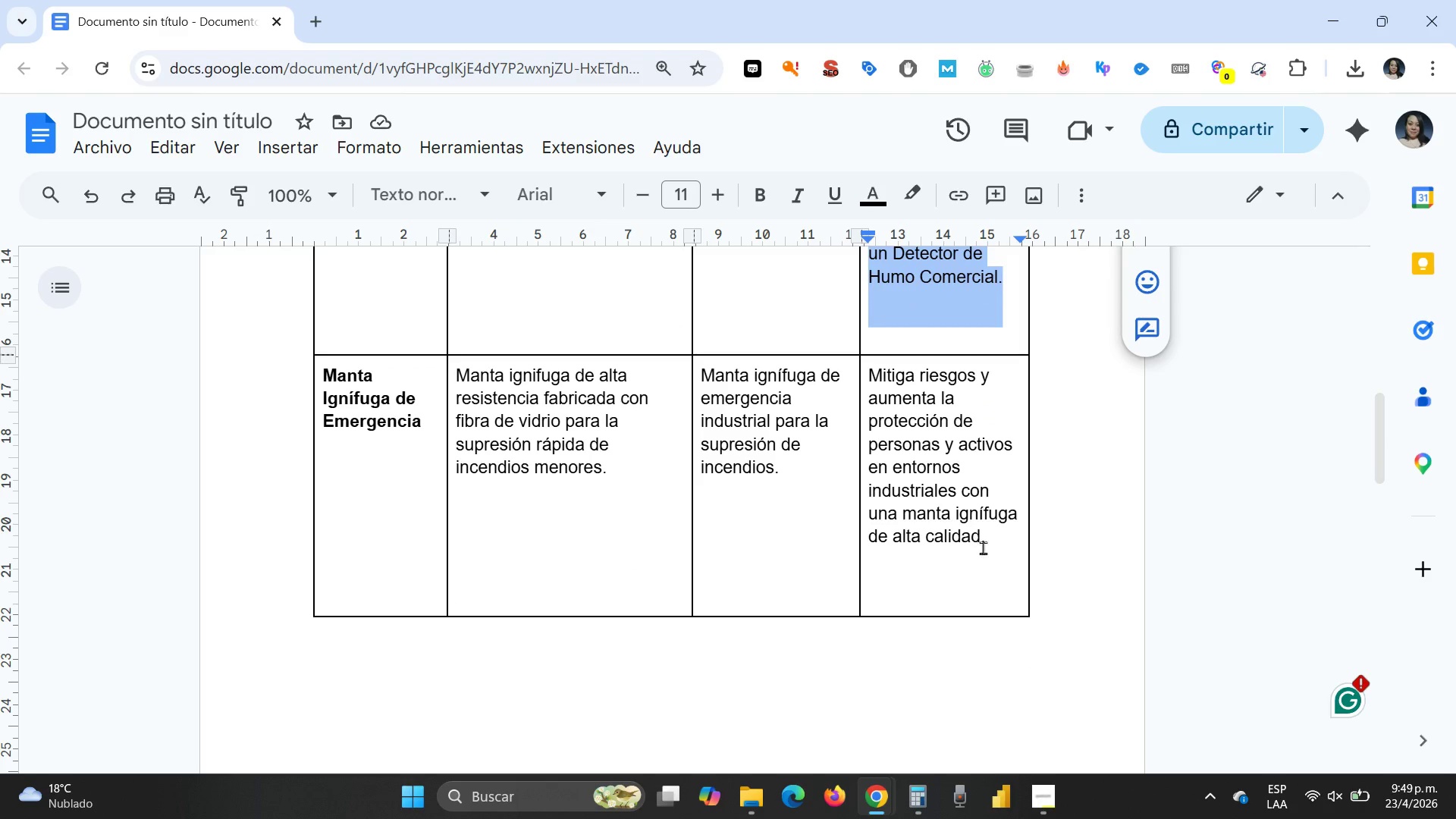 
left_click_drag(start_coordinate=[990, 543], to_coordinate=[872, 384])
 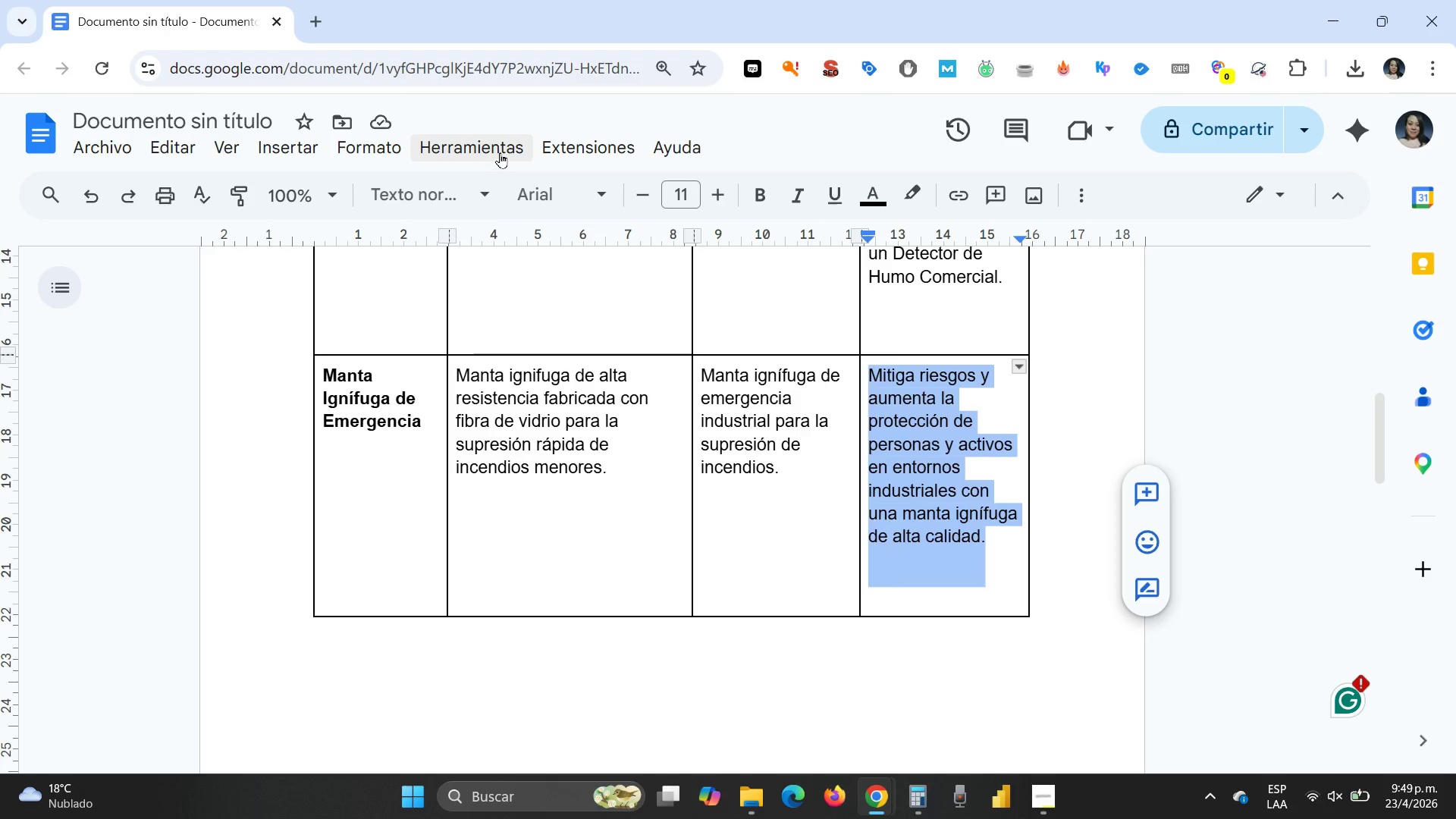 
left_click([497, 150])
 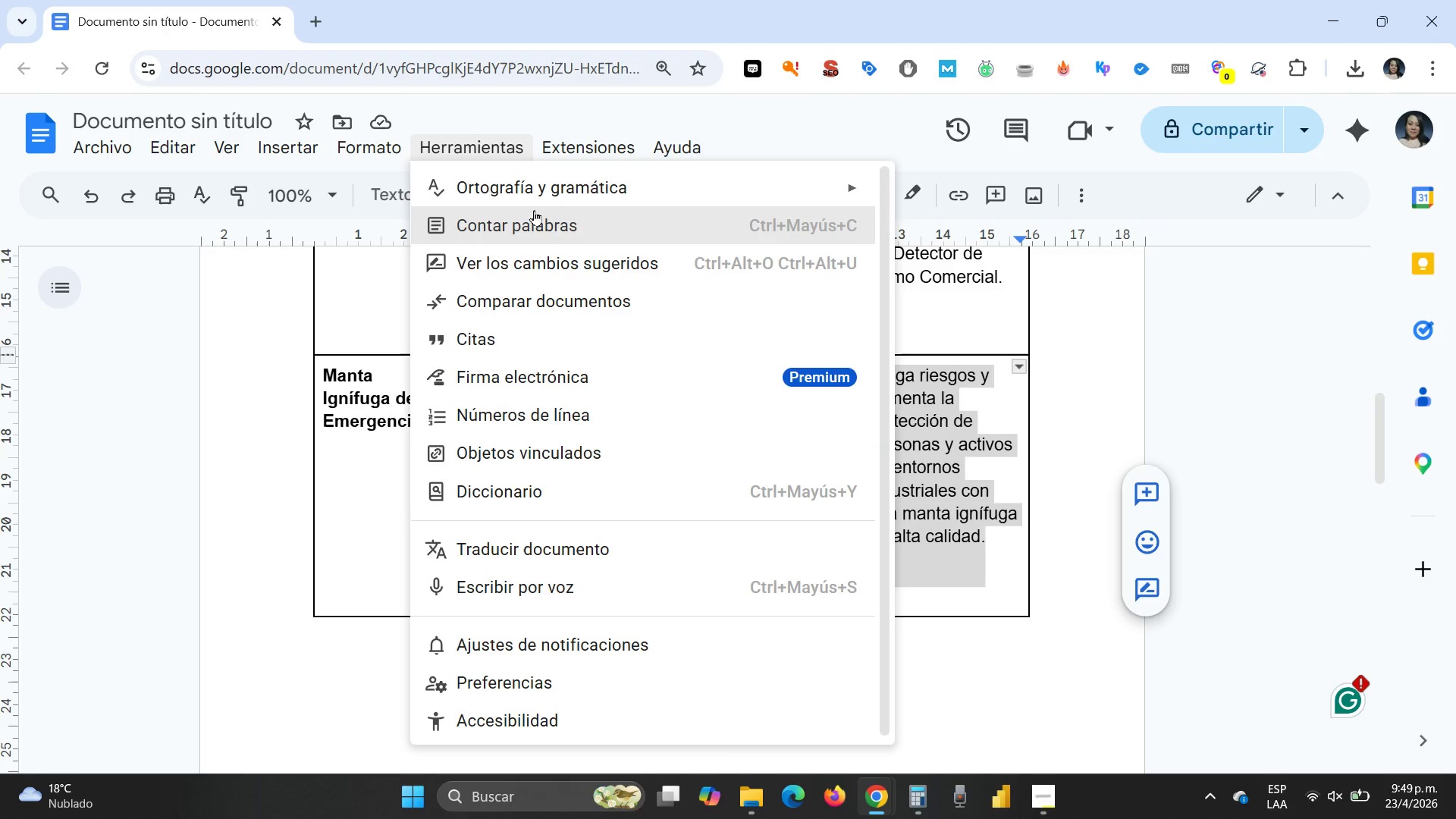 
left_click([534, 210])
 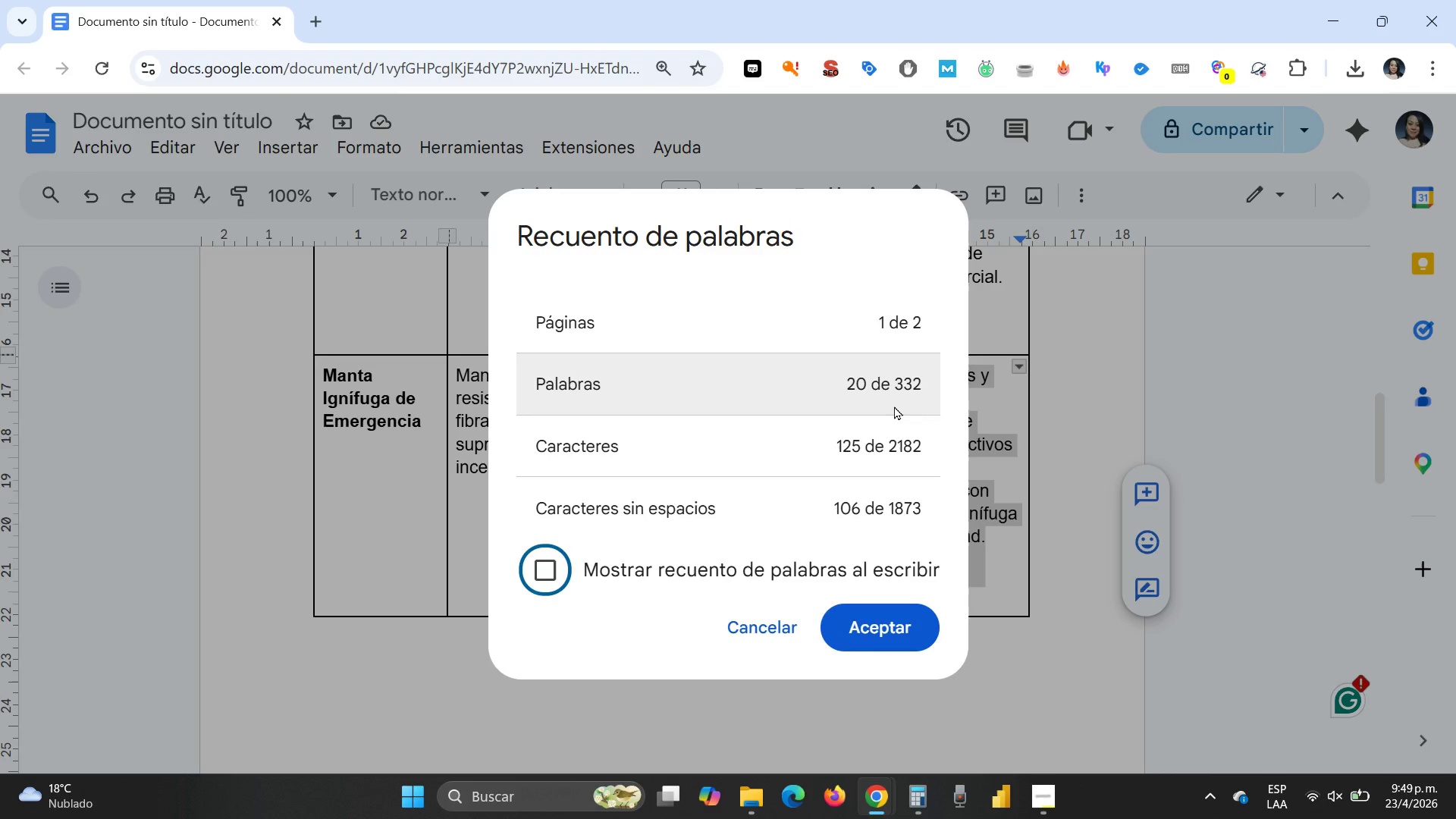 
key(Escape)
 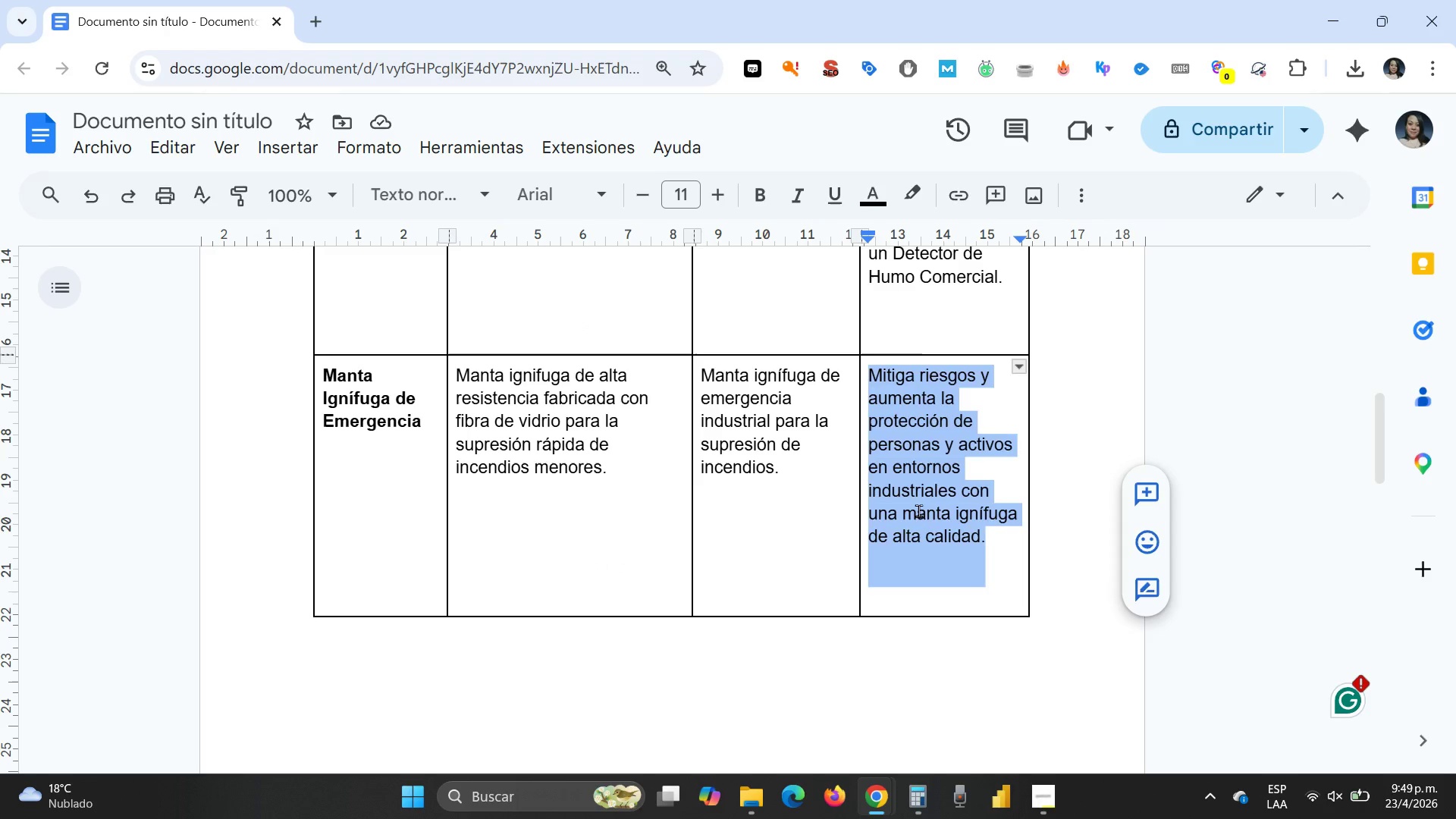 
left_click([919, 511])
 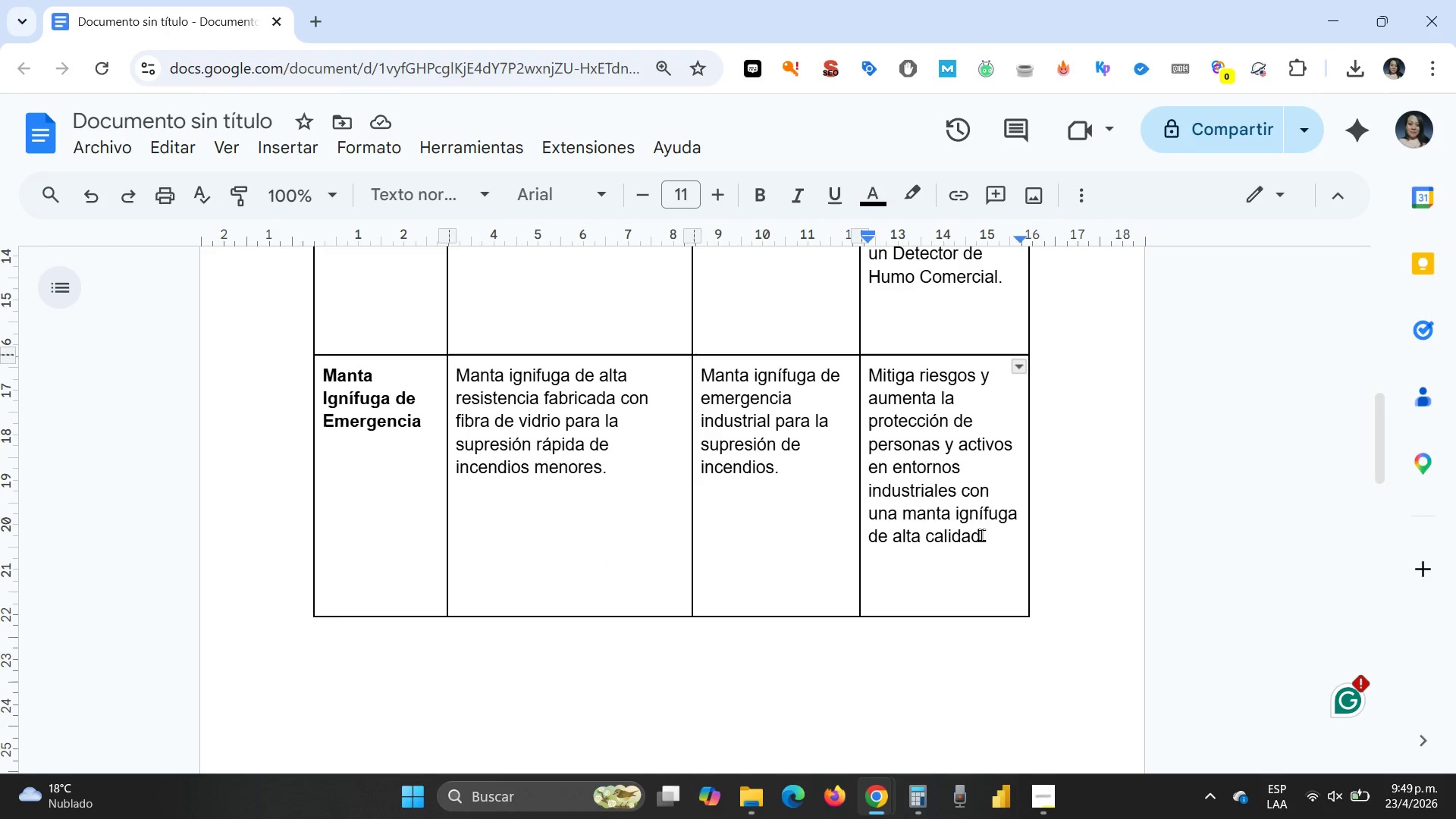 
type( y resistencia)
 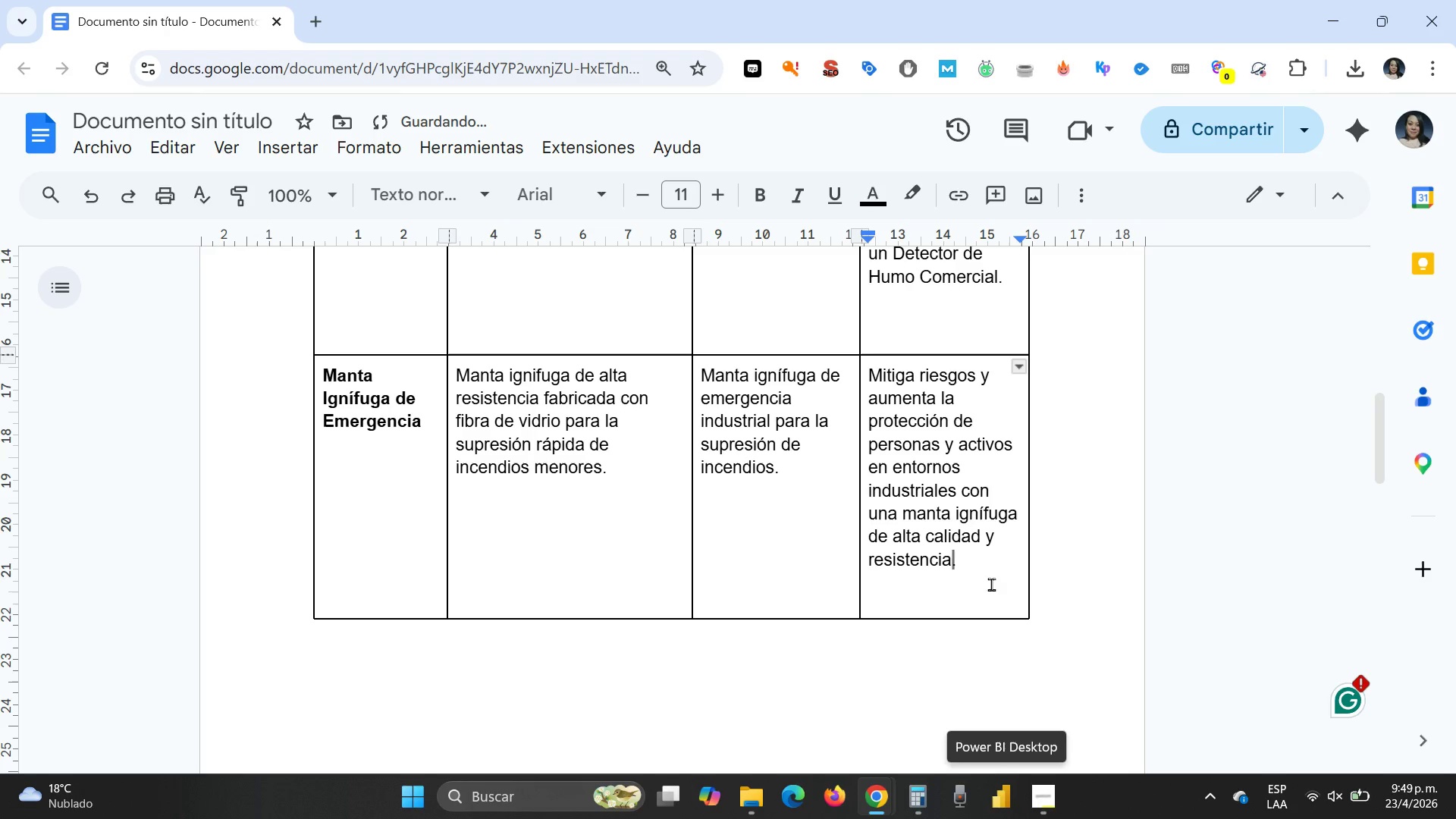 
left_click_drag(start_coordinate=[989, 559], to_coordinate=[877, 370])
 